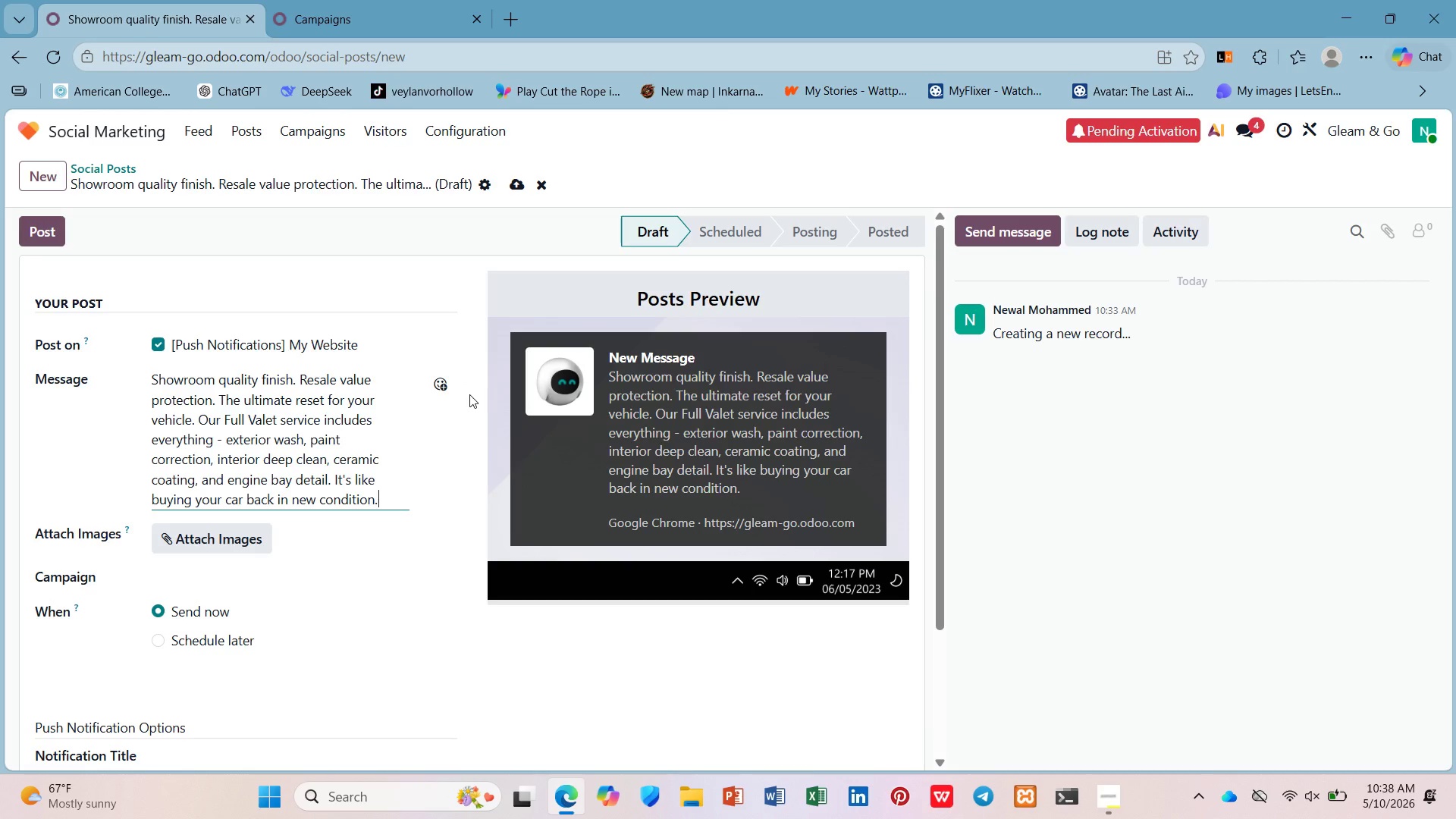 
wait(12.62)
 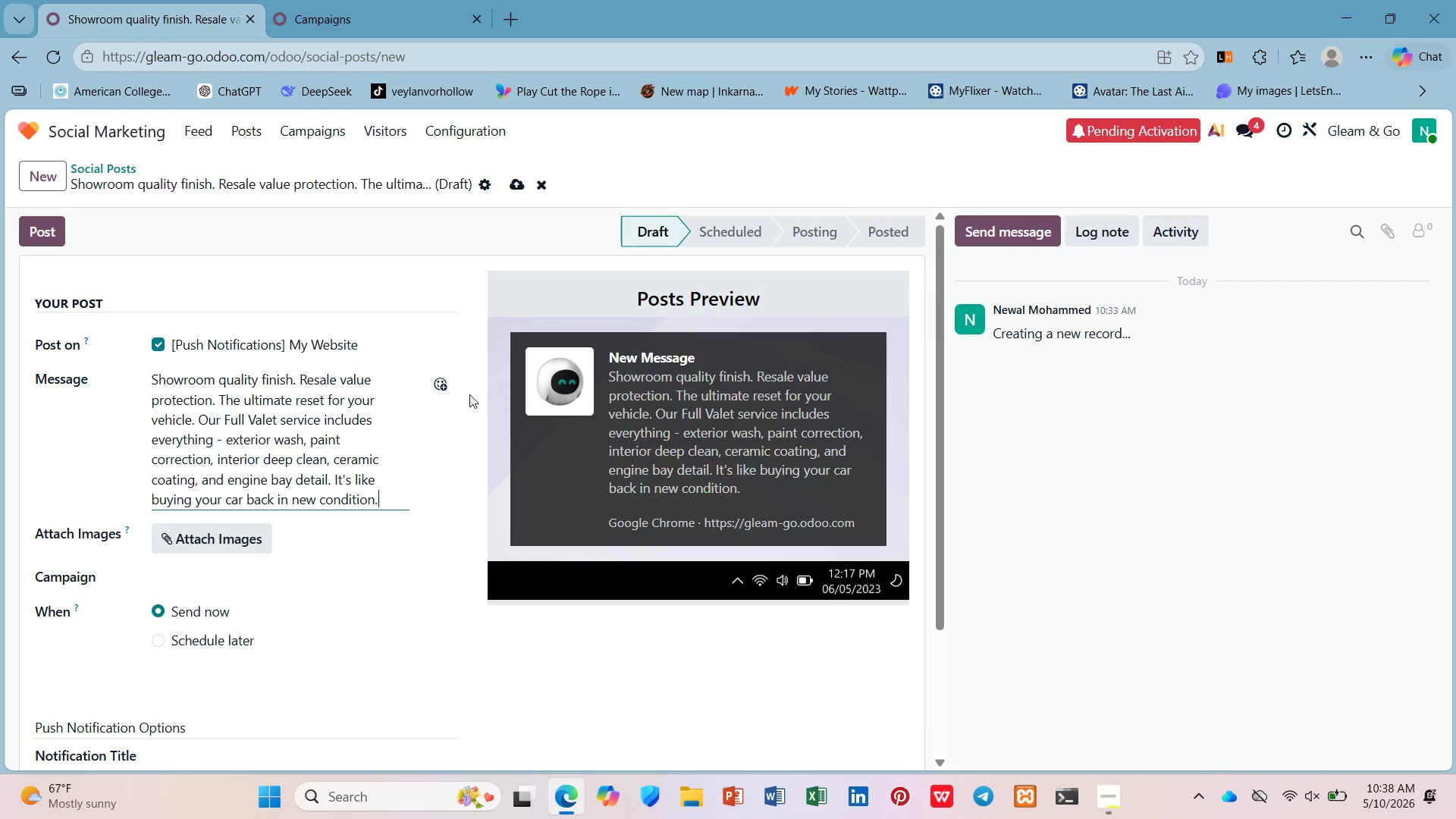 
left_click([450, 379])
 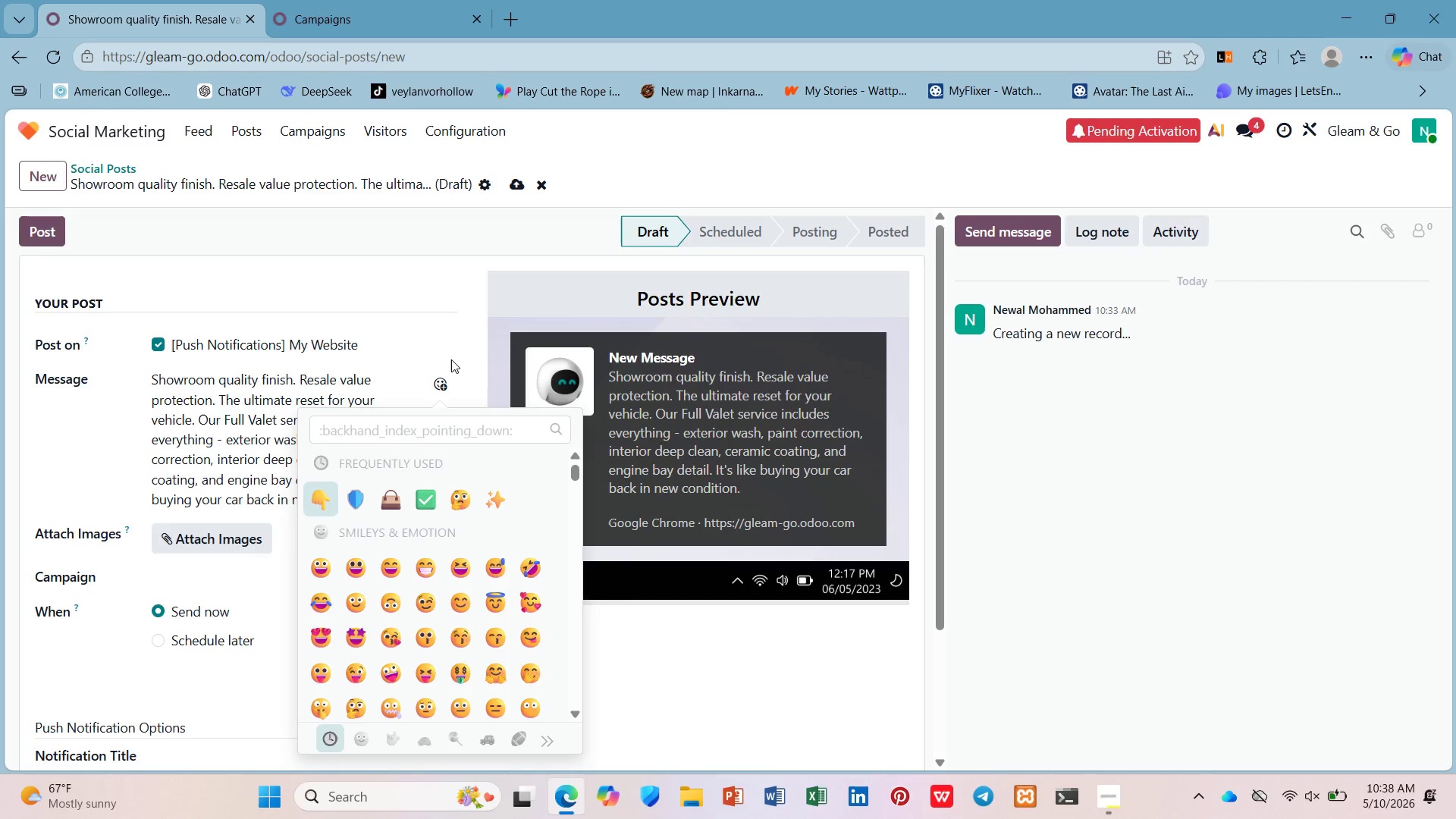 
wait(5.56)
 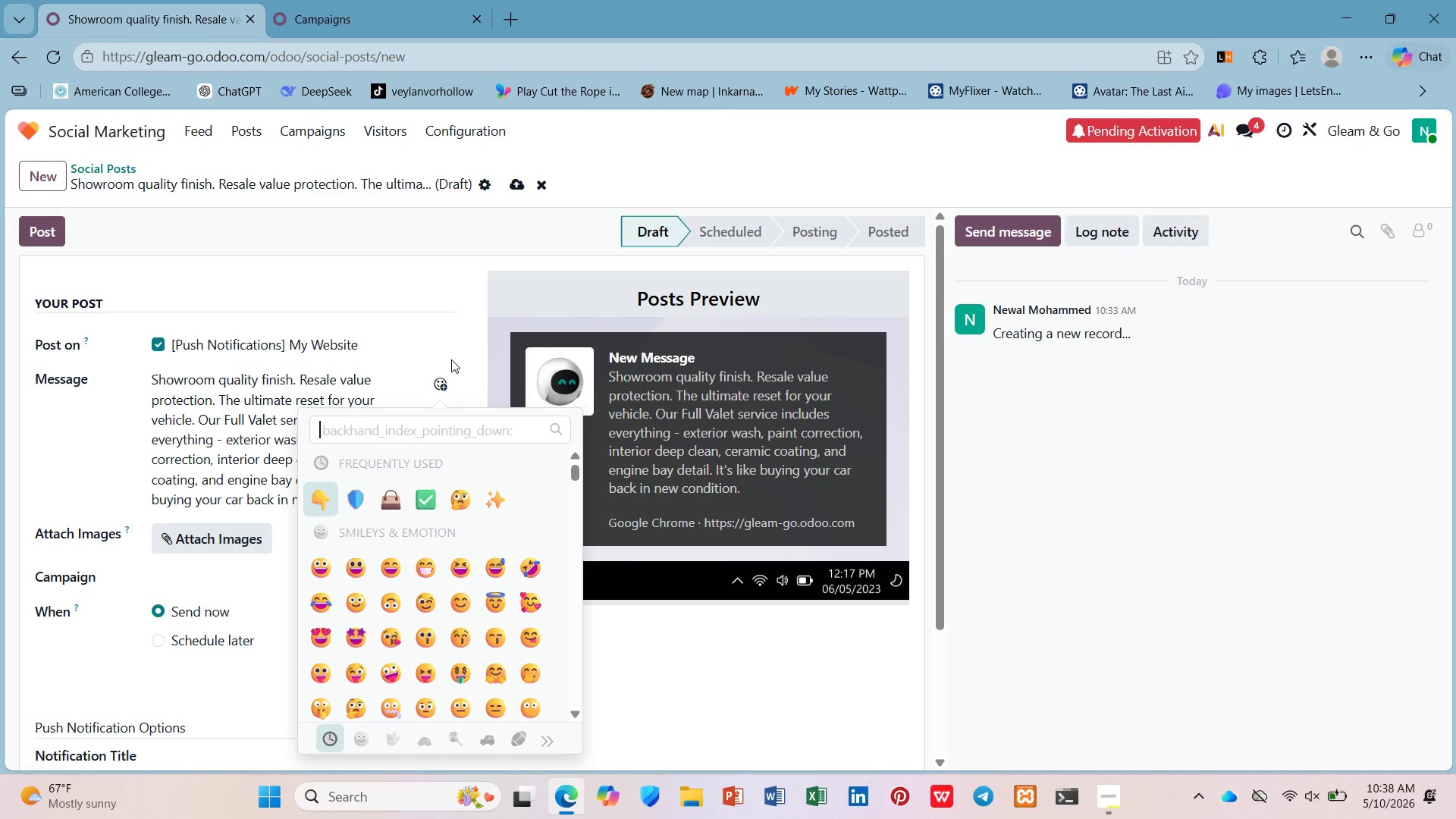 
type(trop)
 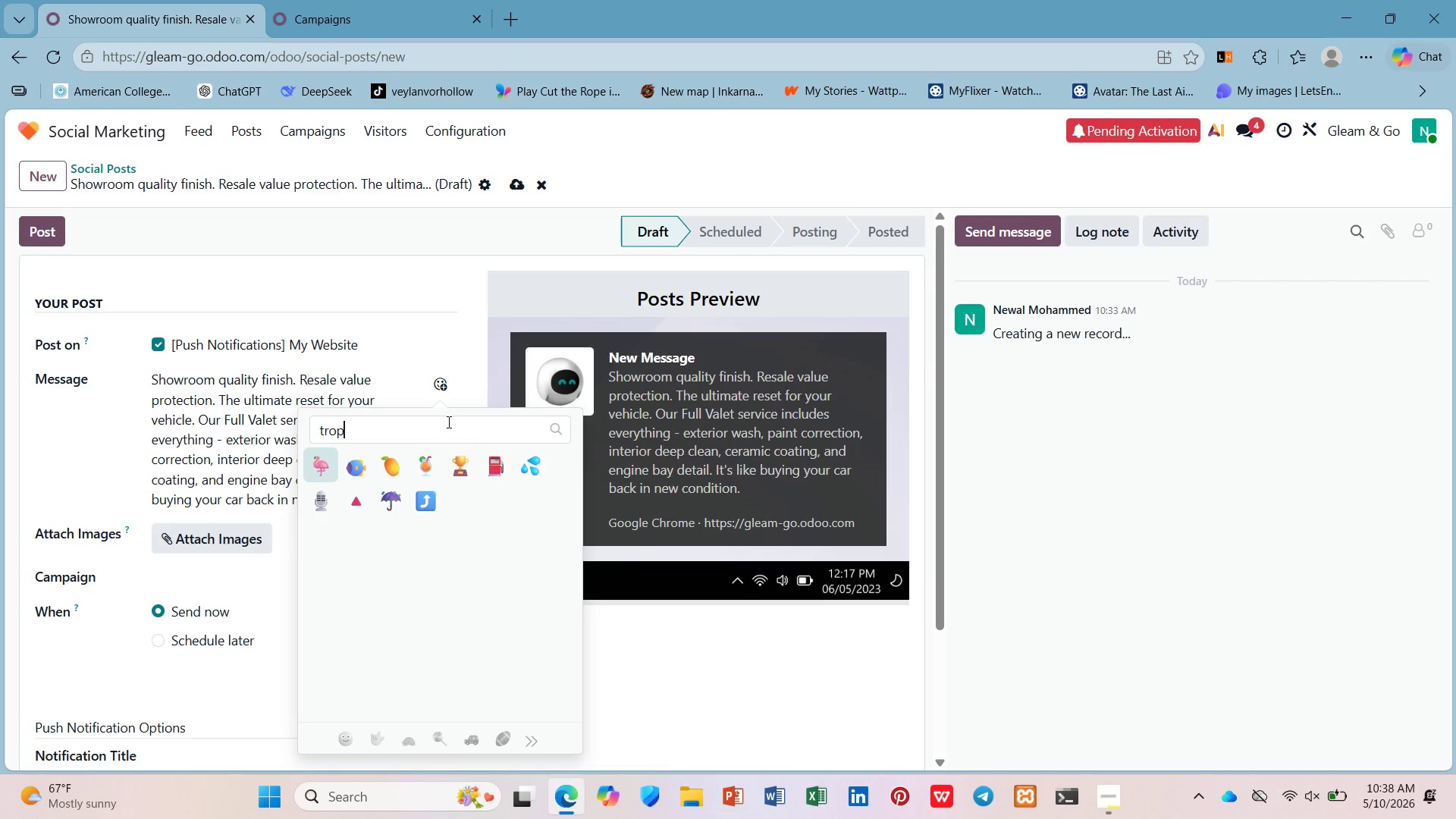 
left_click([447, 466])
 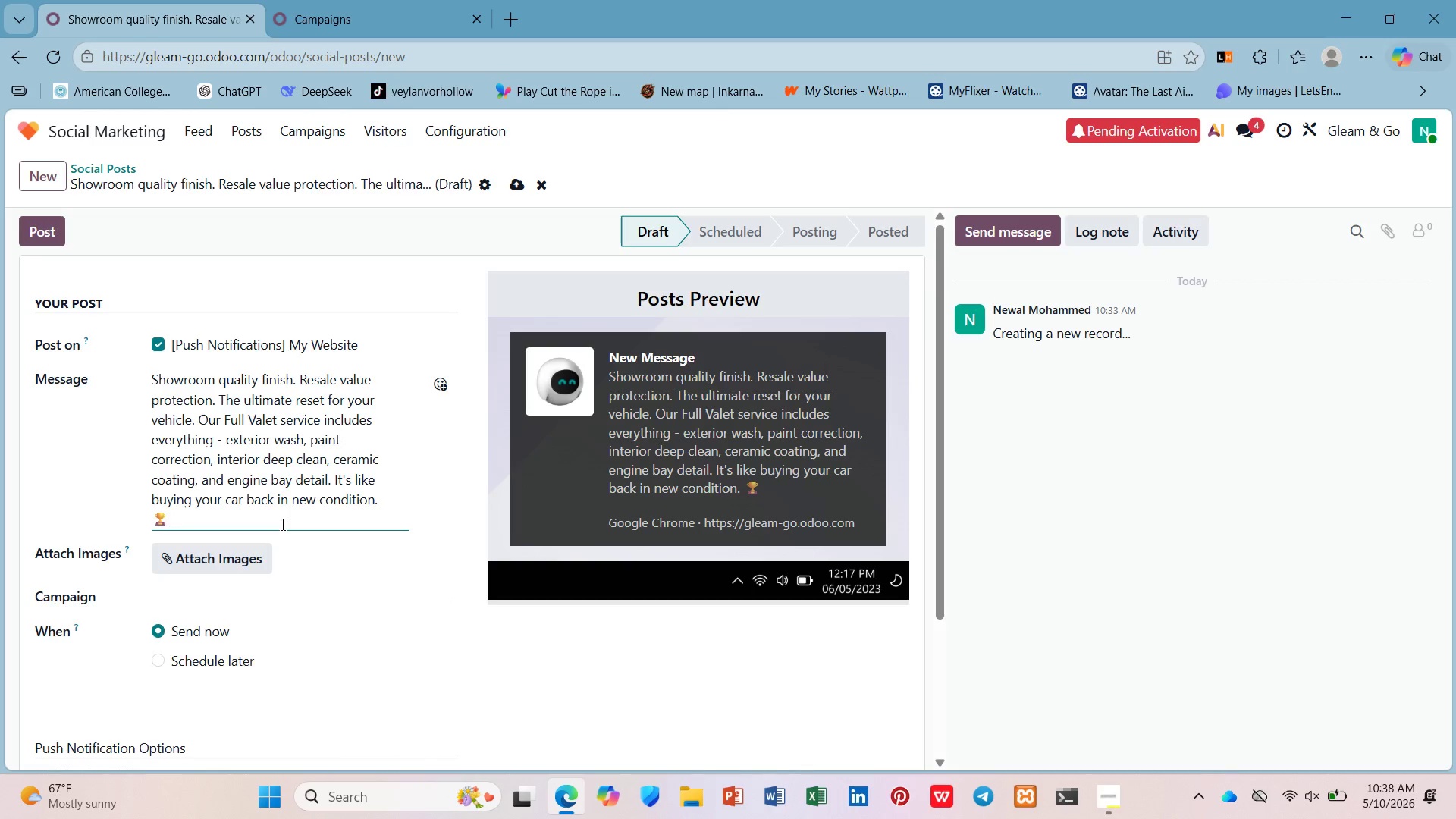 
wait(7.73)
 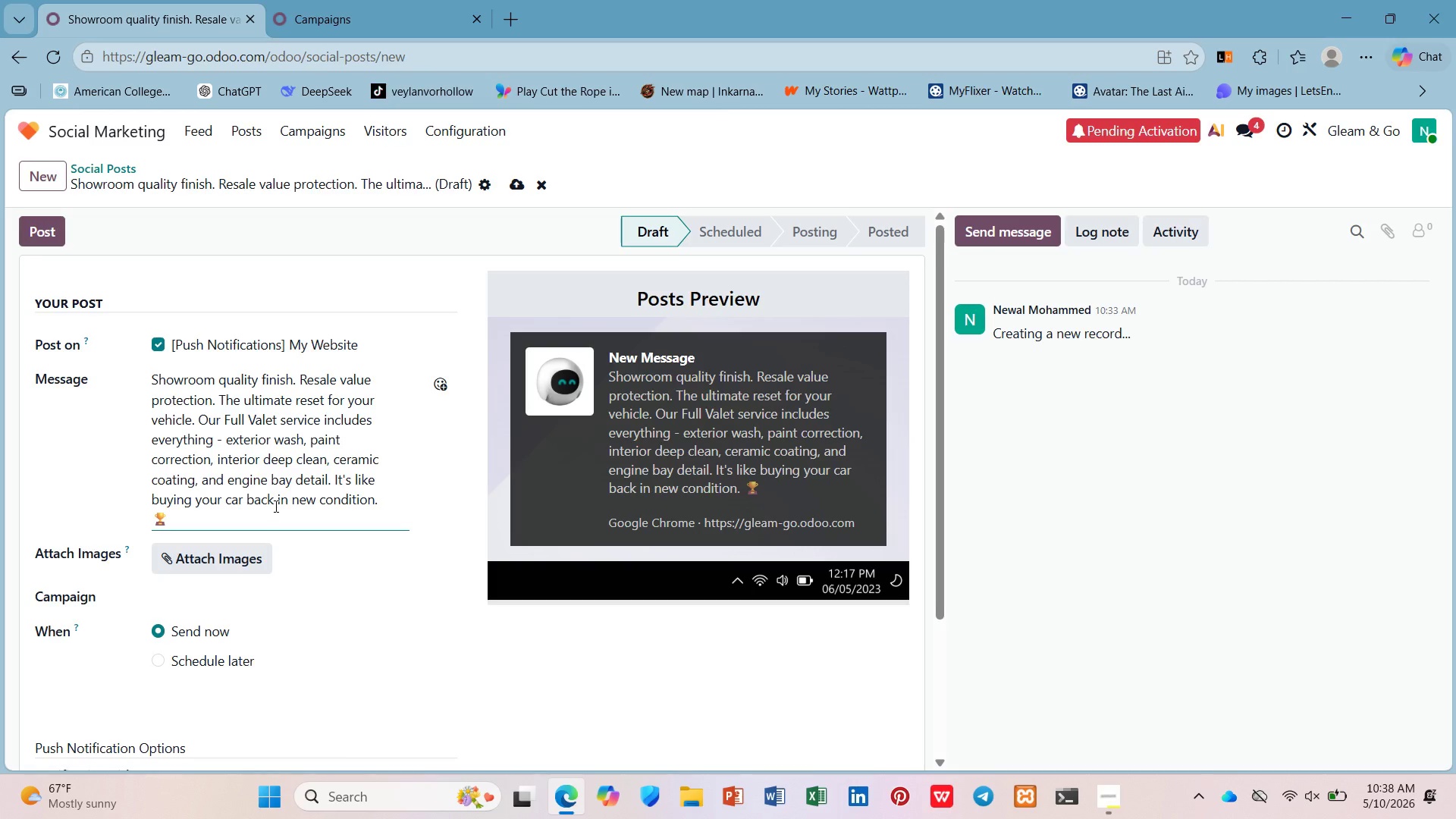 
key(Enter)
 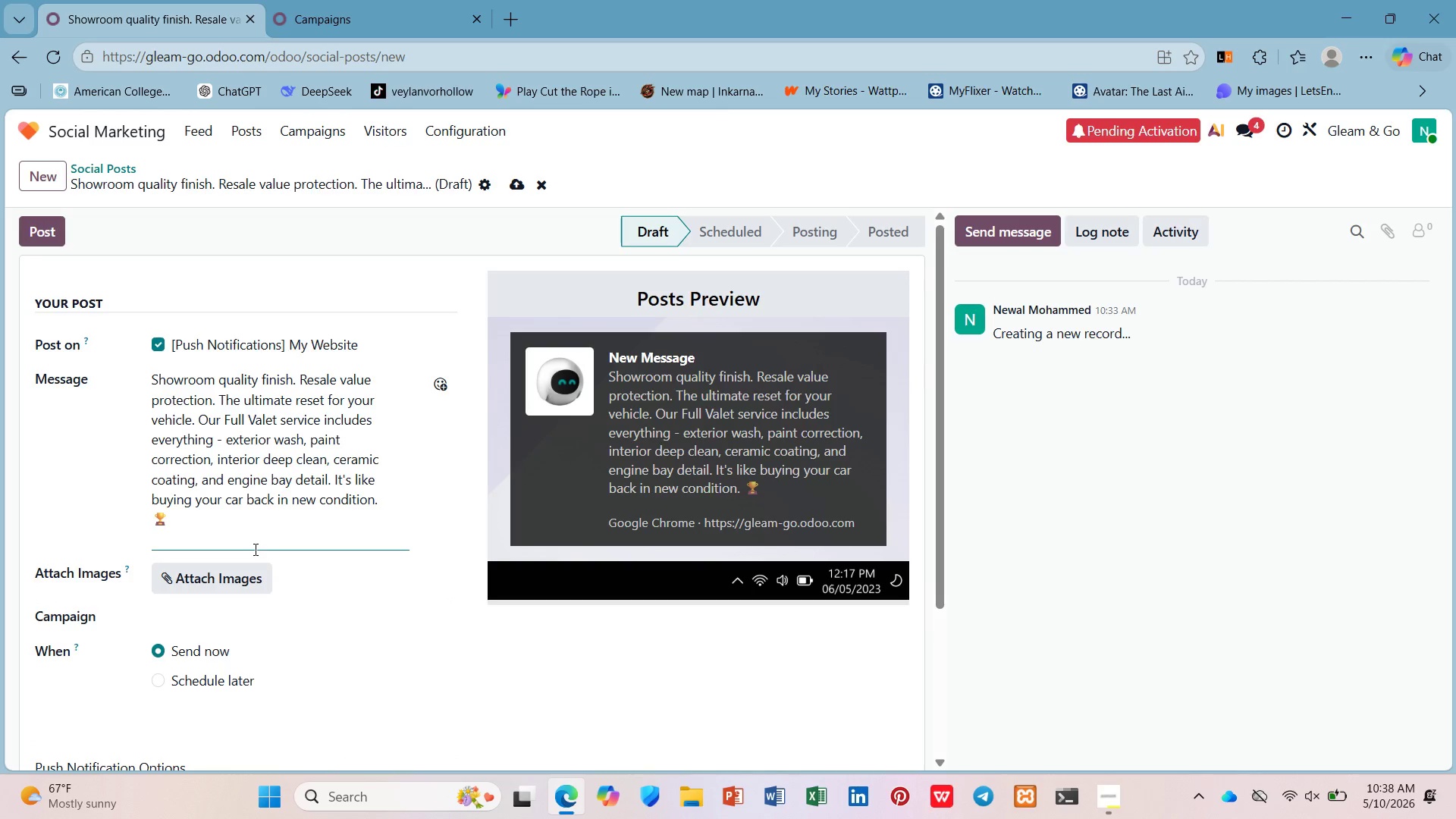 
type(Grnd opening wk)
key(Backspace)
type(eek is here! w)
key(Backspace)
type(We're cele)
 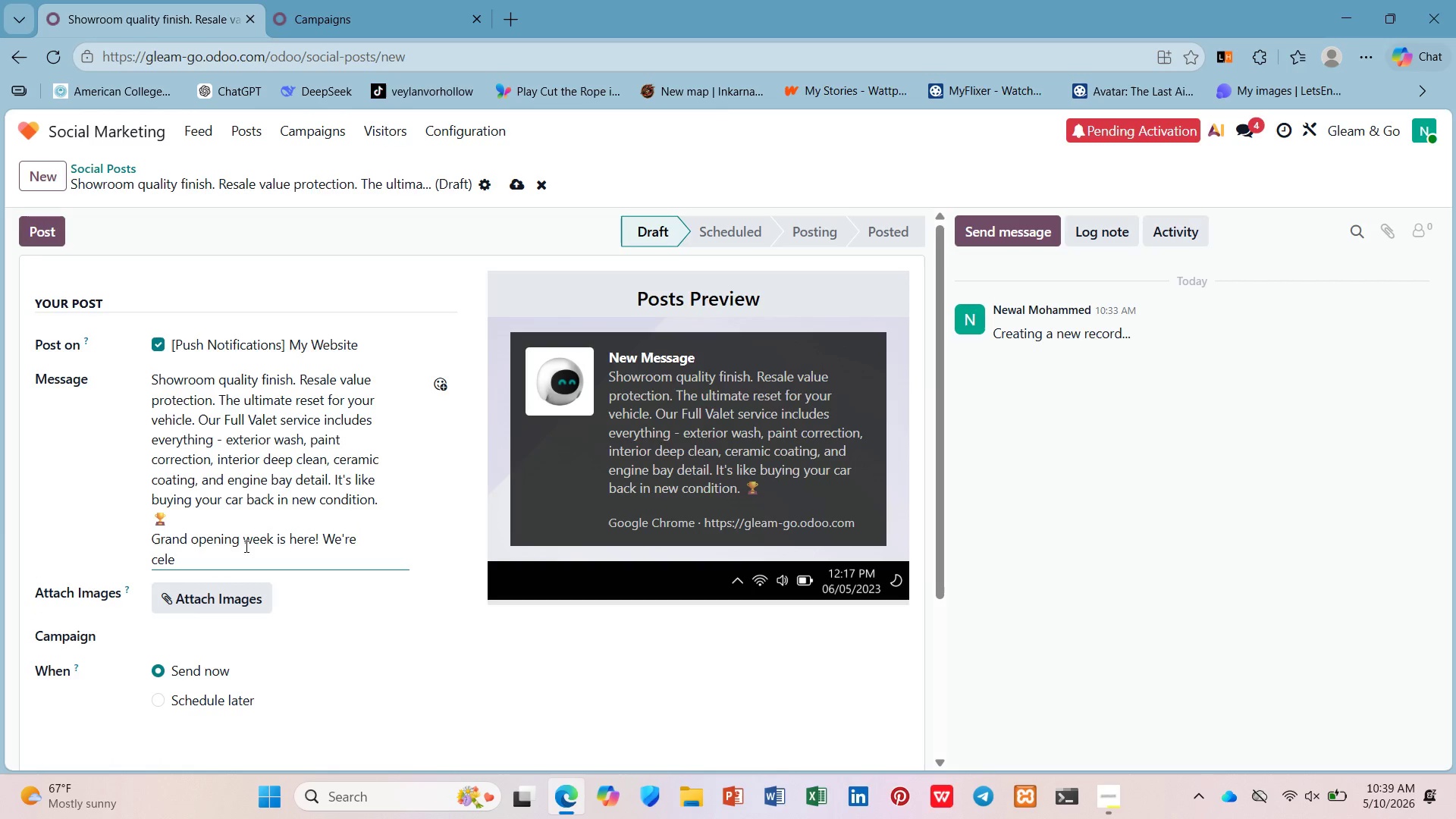 
hold_key(key=A, duration=0.39)
 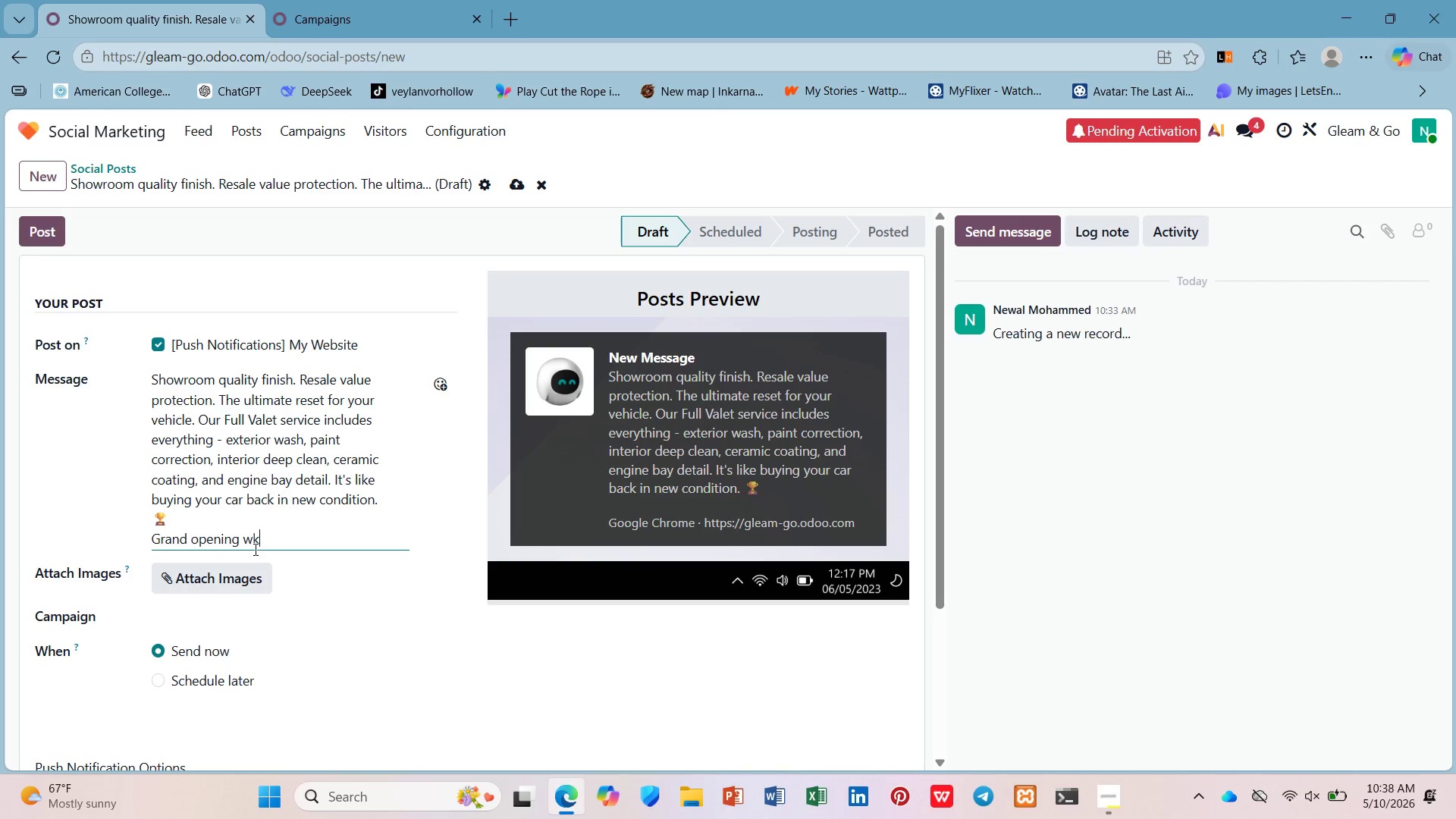 
type(brating with 15% )
 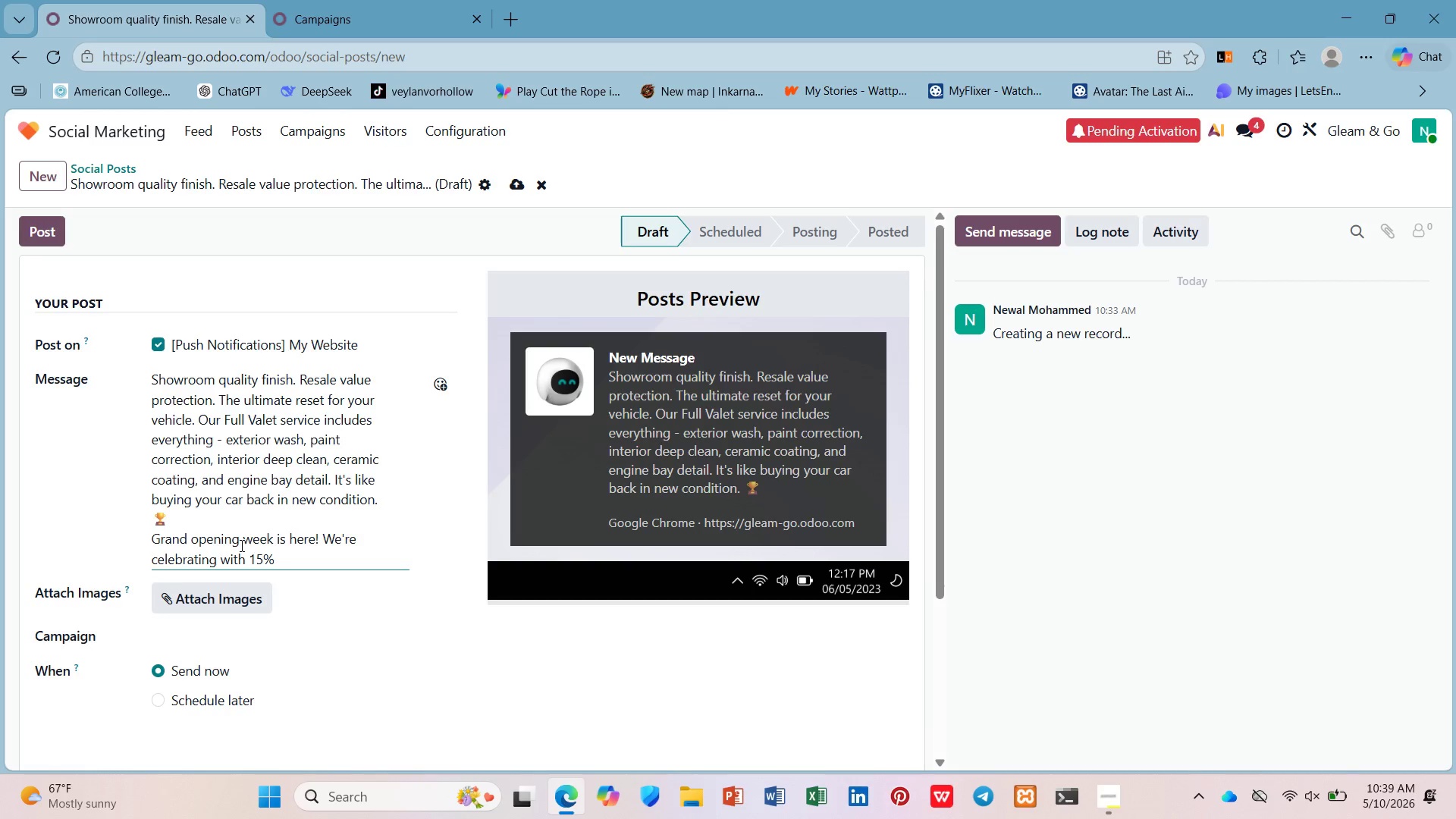 
wait(23.28)
 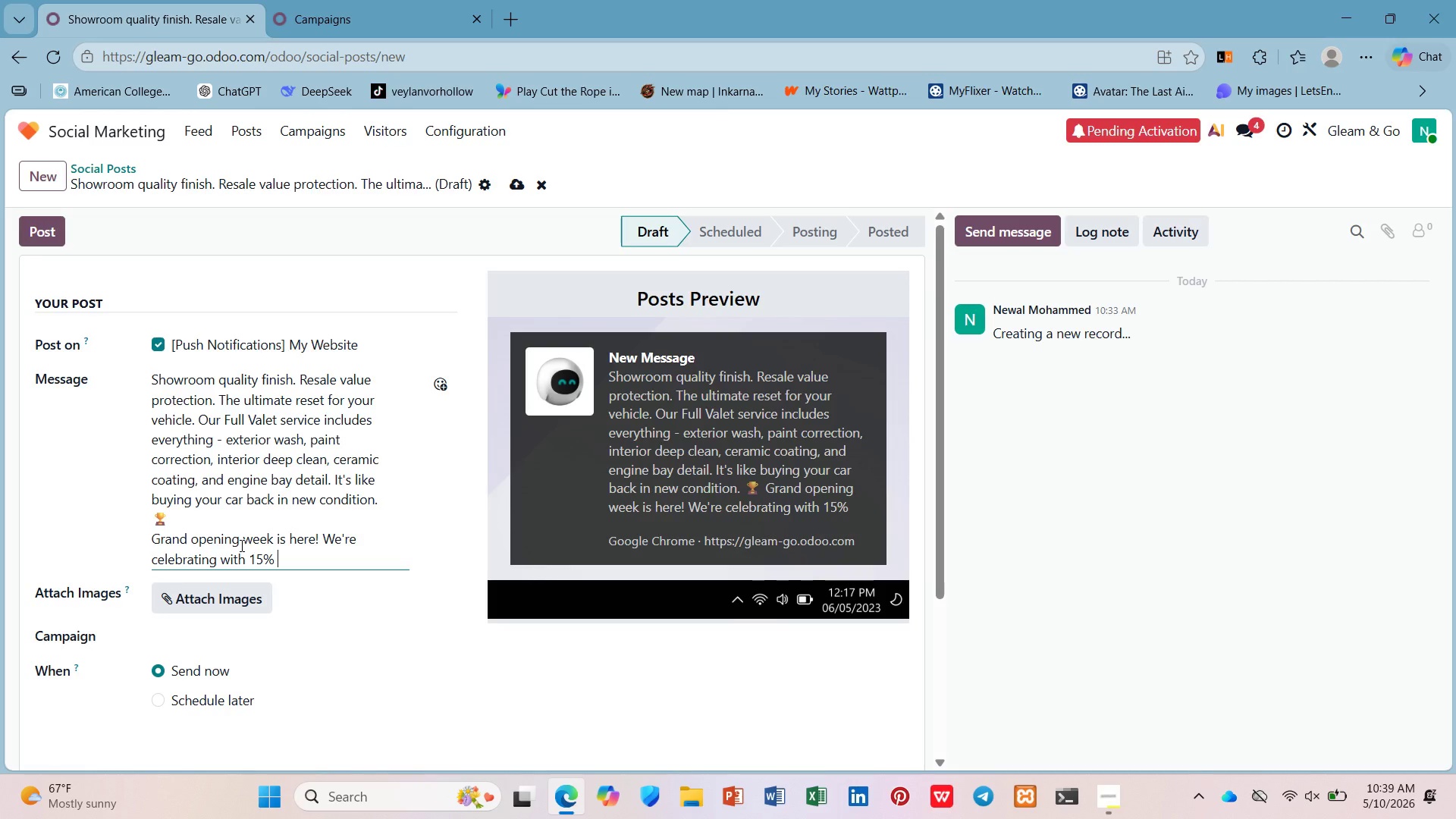 
type(of all Ful Valt package)
key(Backspace)
key(Backspace)
type(es )
 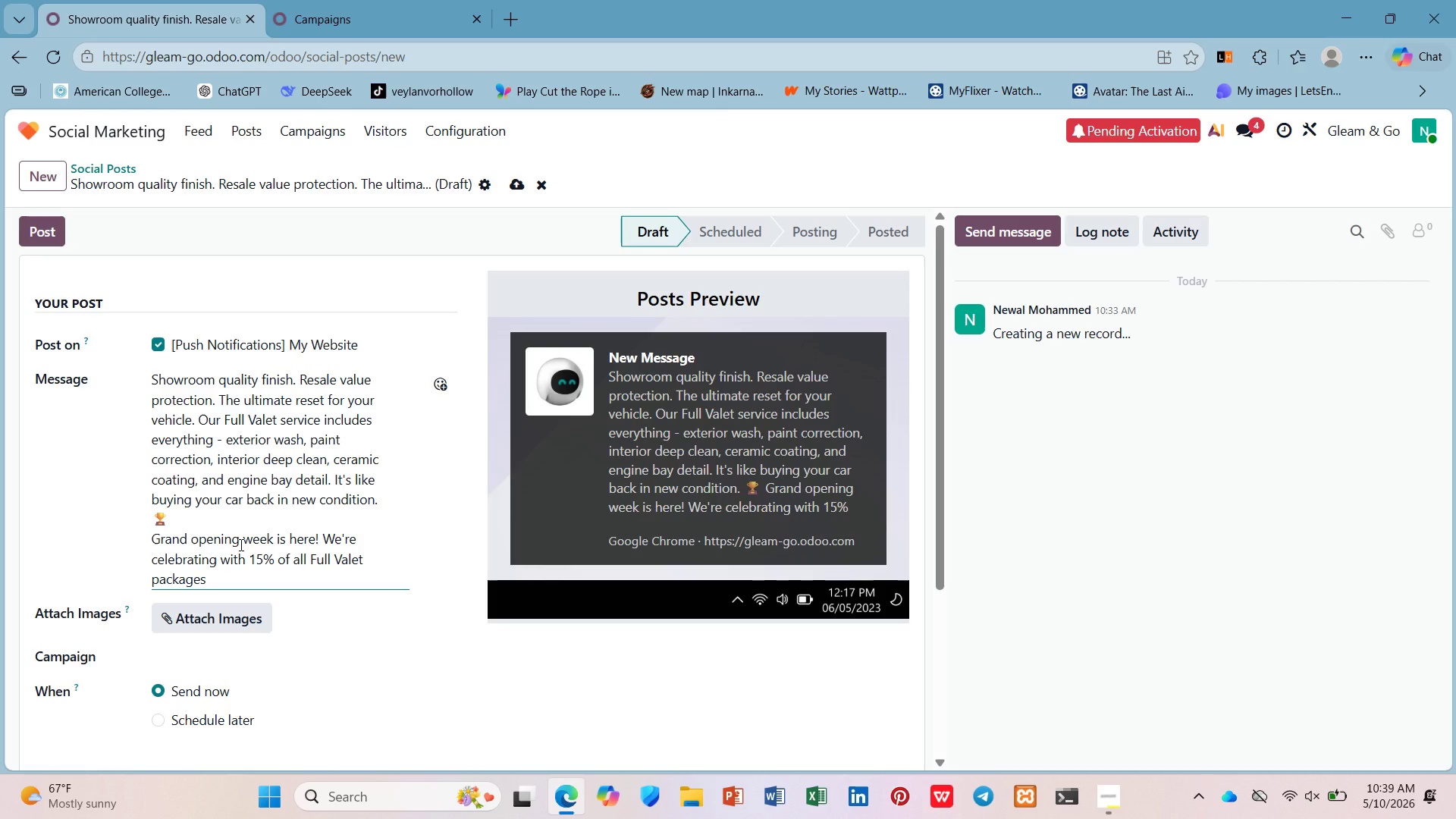 
wait(27.81)
 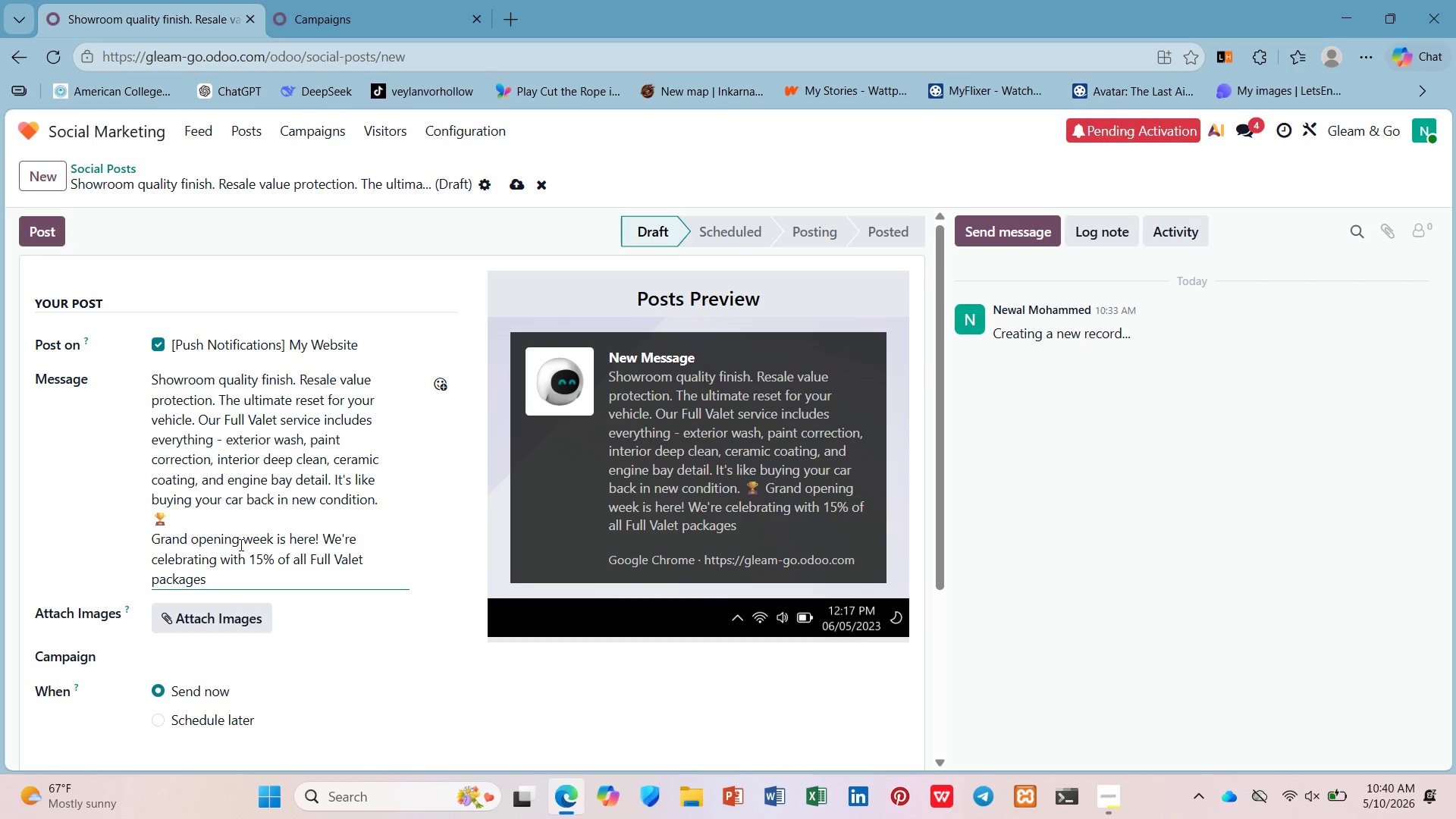 
type(for the sist)
key(Backspace)
key(Backspace)
key(Backspace)
key(Backspace)
key(Backspace)
type(first 20 bookings. Limted slots avail)
 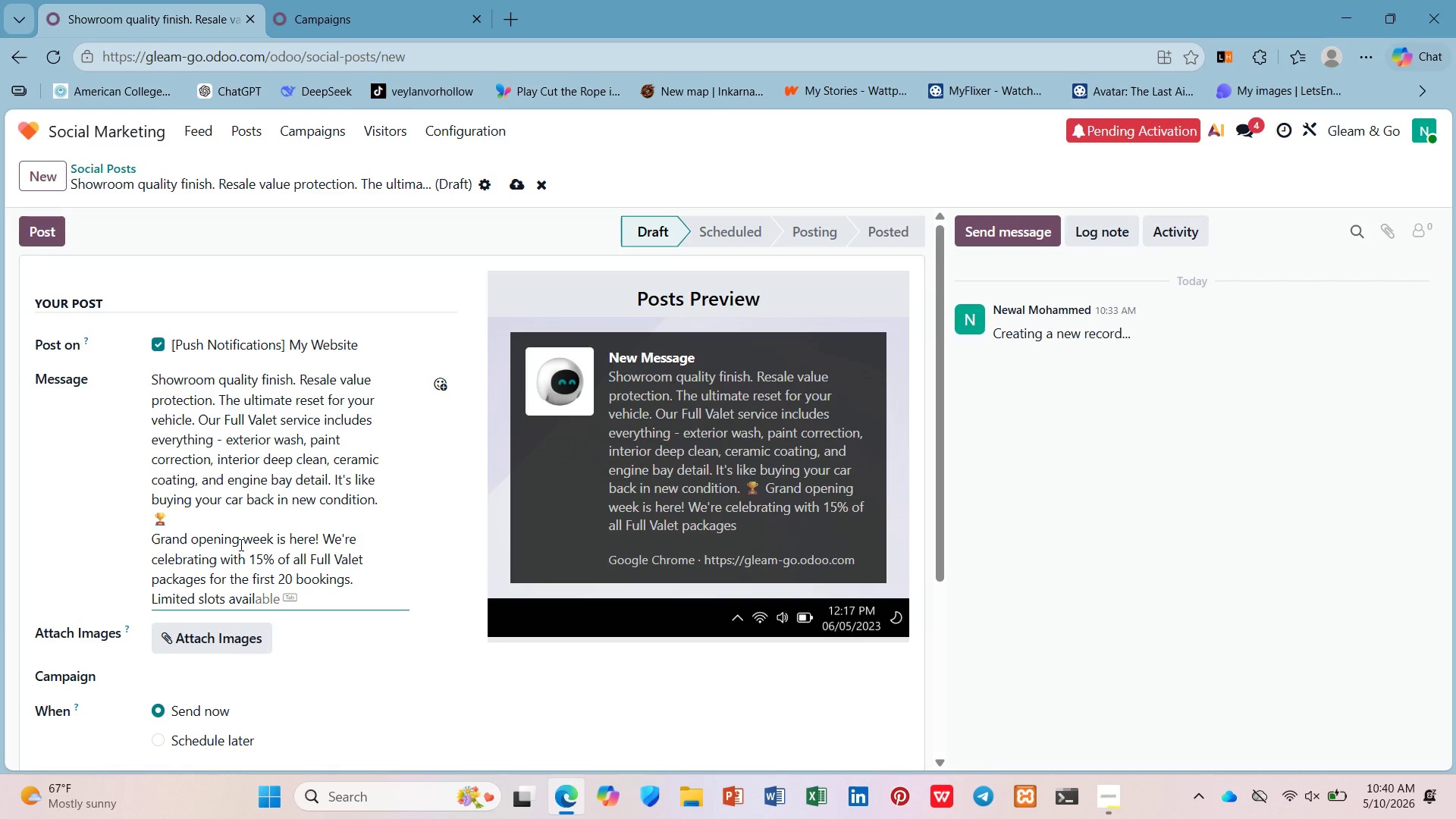 
key(ArrowRight)
 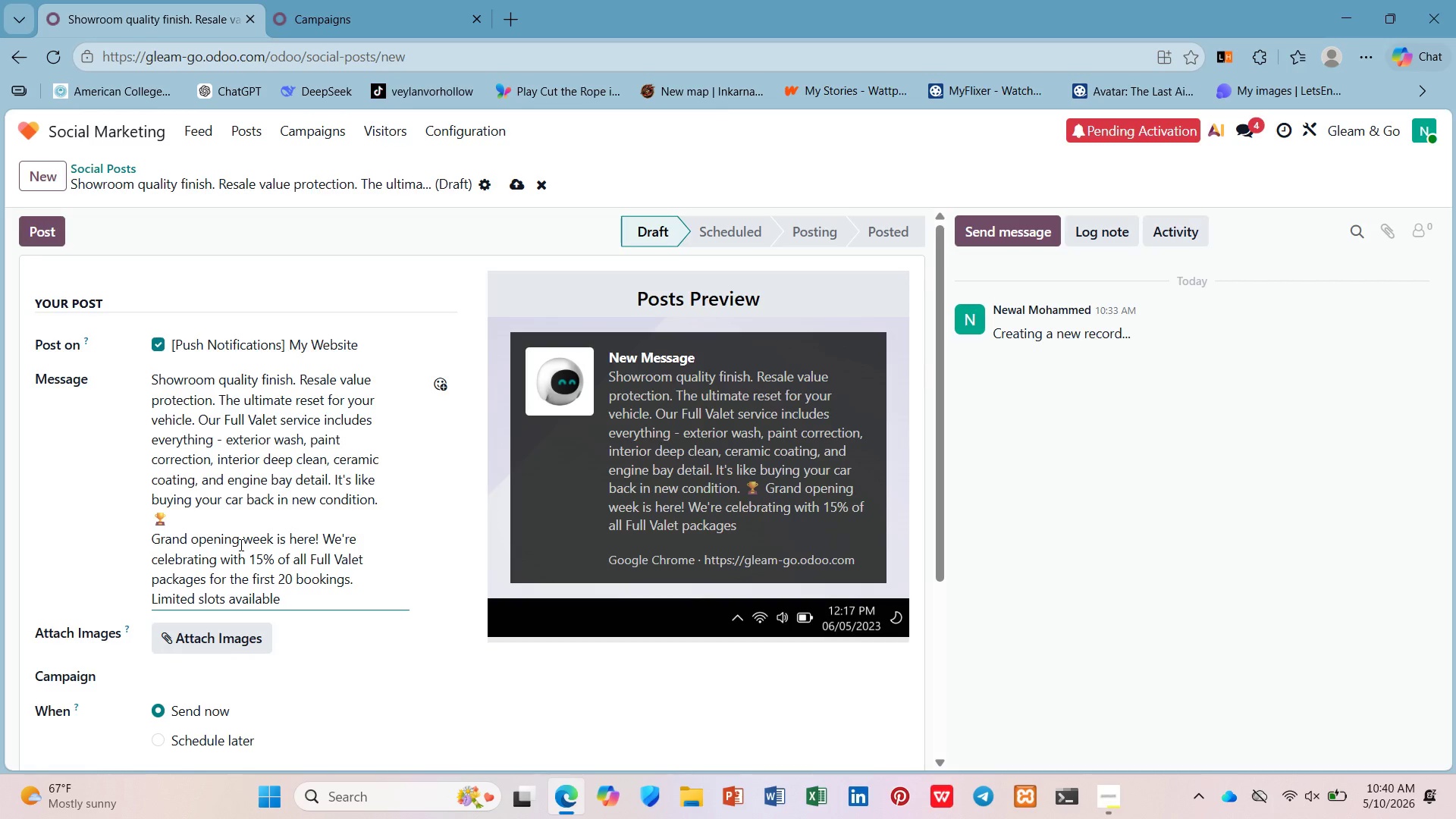 
type( = )
key(Backspace)
key(Backspace)
type(- book now at glesmand)
key(Backspace)
key(Backspace)
key(Backspace)
key(Backspace)
key(Backspace)
key(Backspace)
type(emandgo.com/booking)
 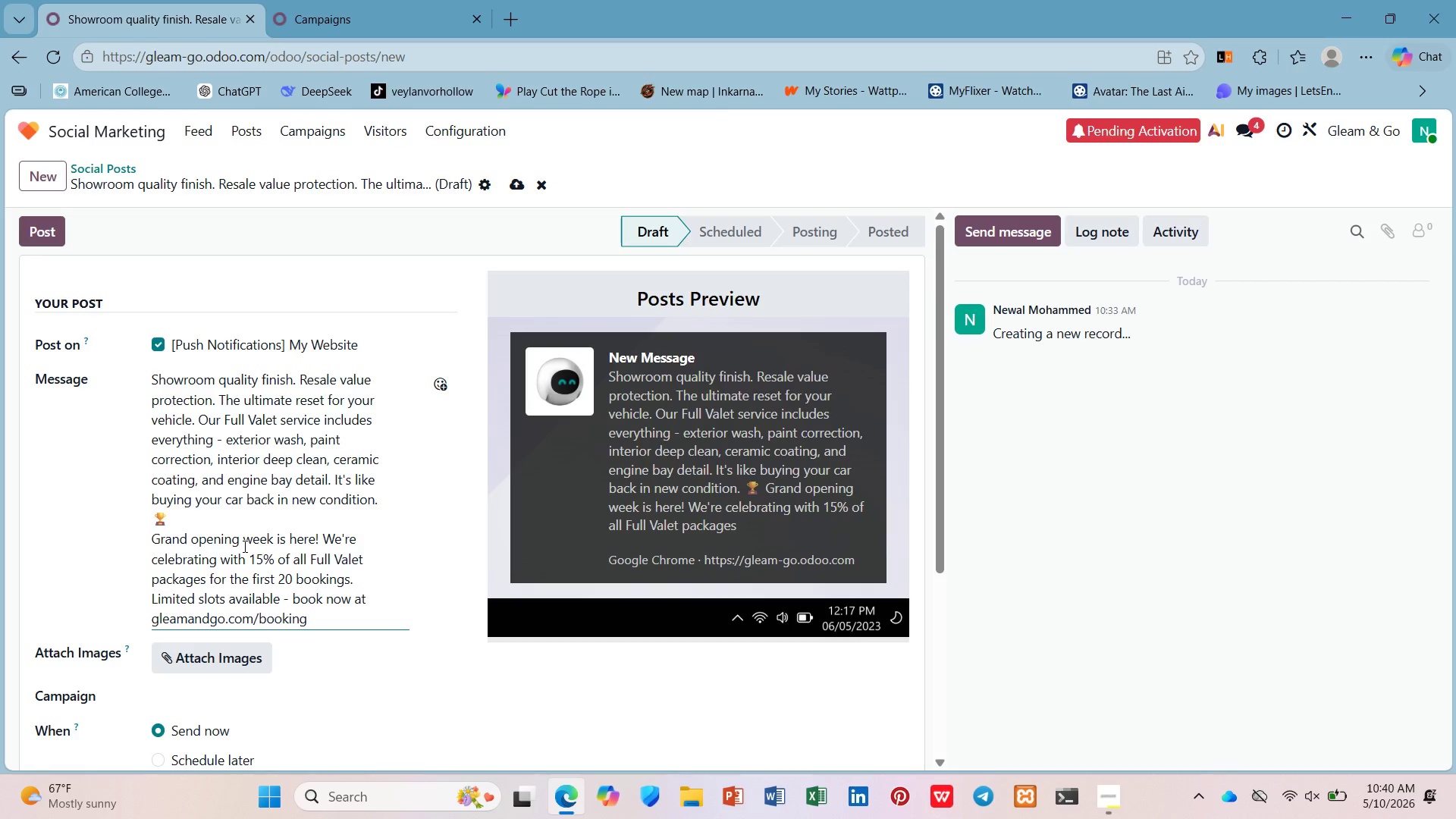 
key(Enter)
 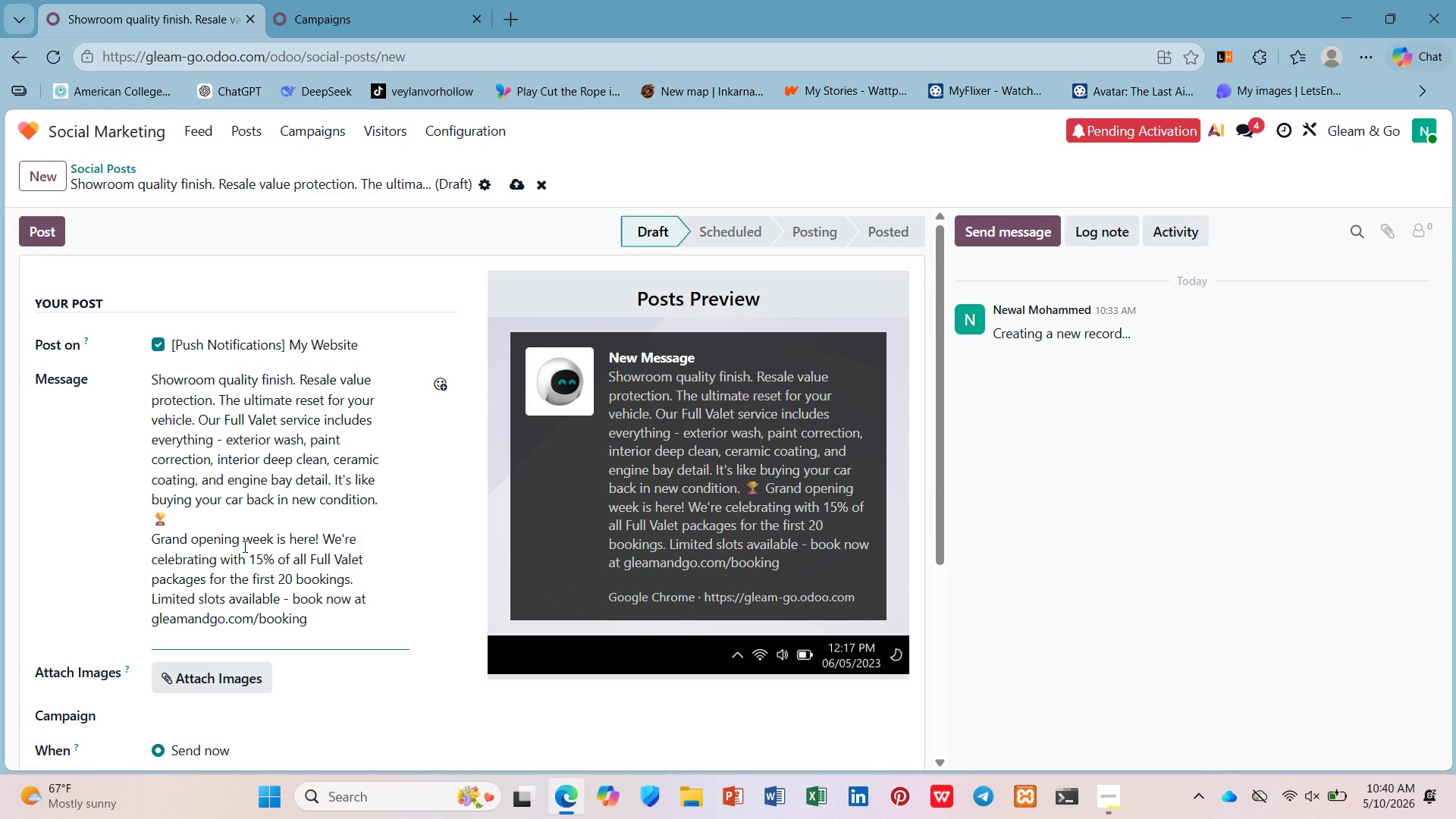 
type(#ProfessionalApperance #ShowroomSHone)
key(Backspace)
key(Backspace)
key(Backspace)
key(Backspace)
type(hine #Gleam)
 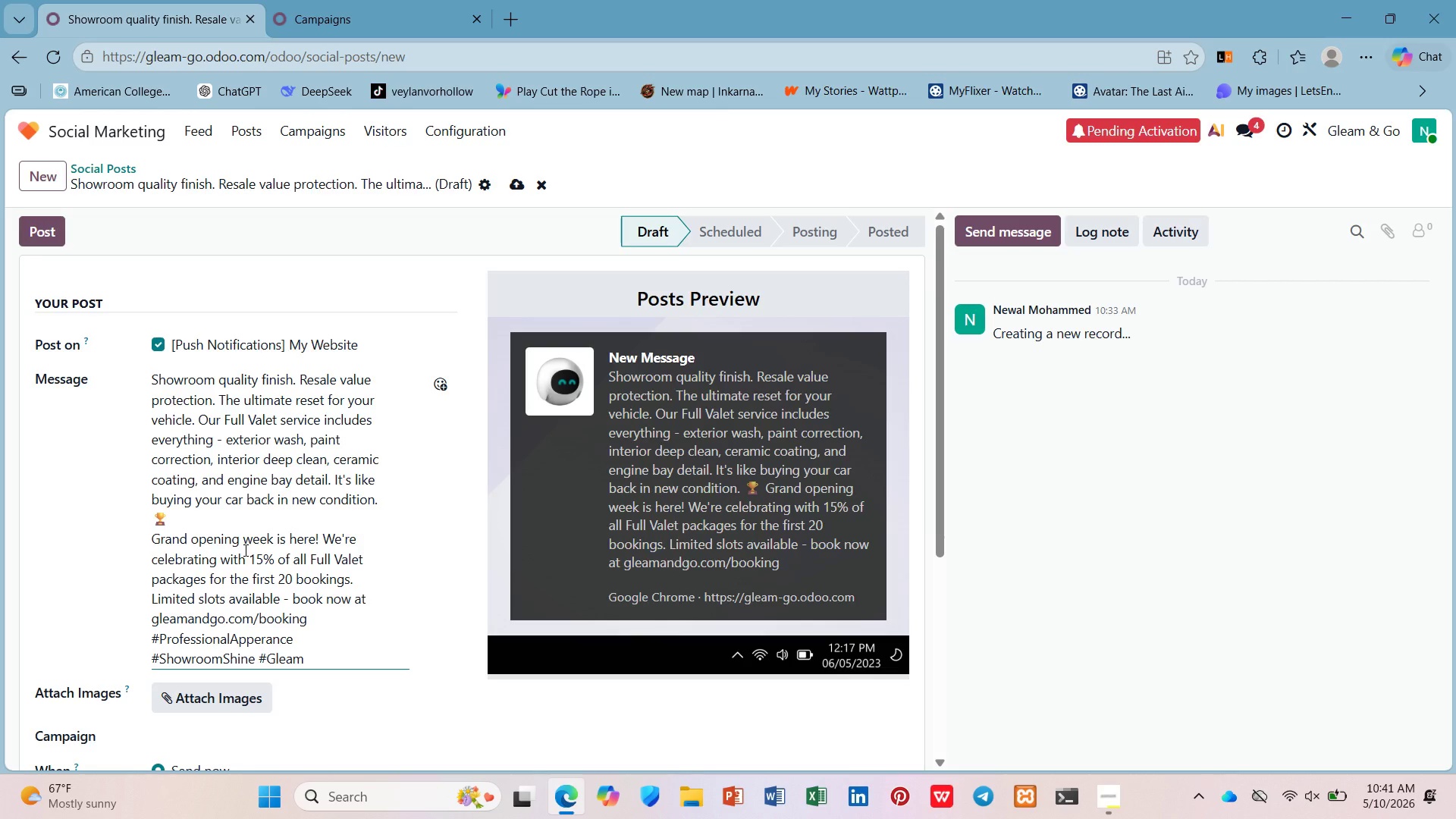 
wait(55.16)
 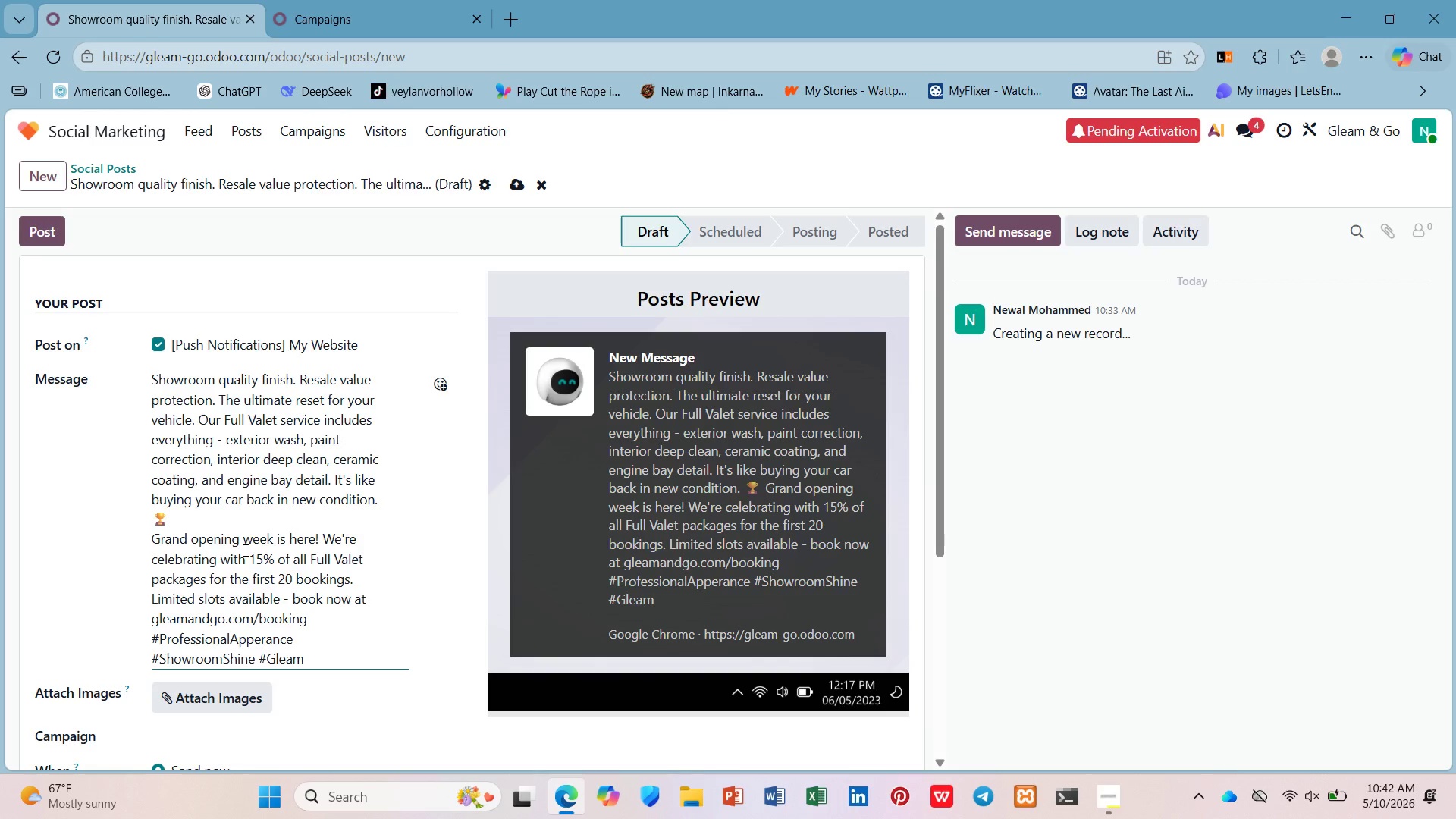 
type(And)
 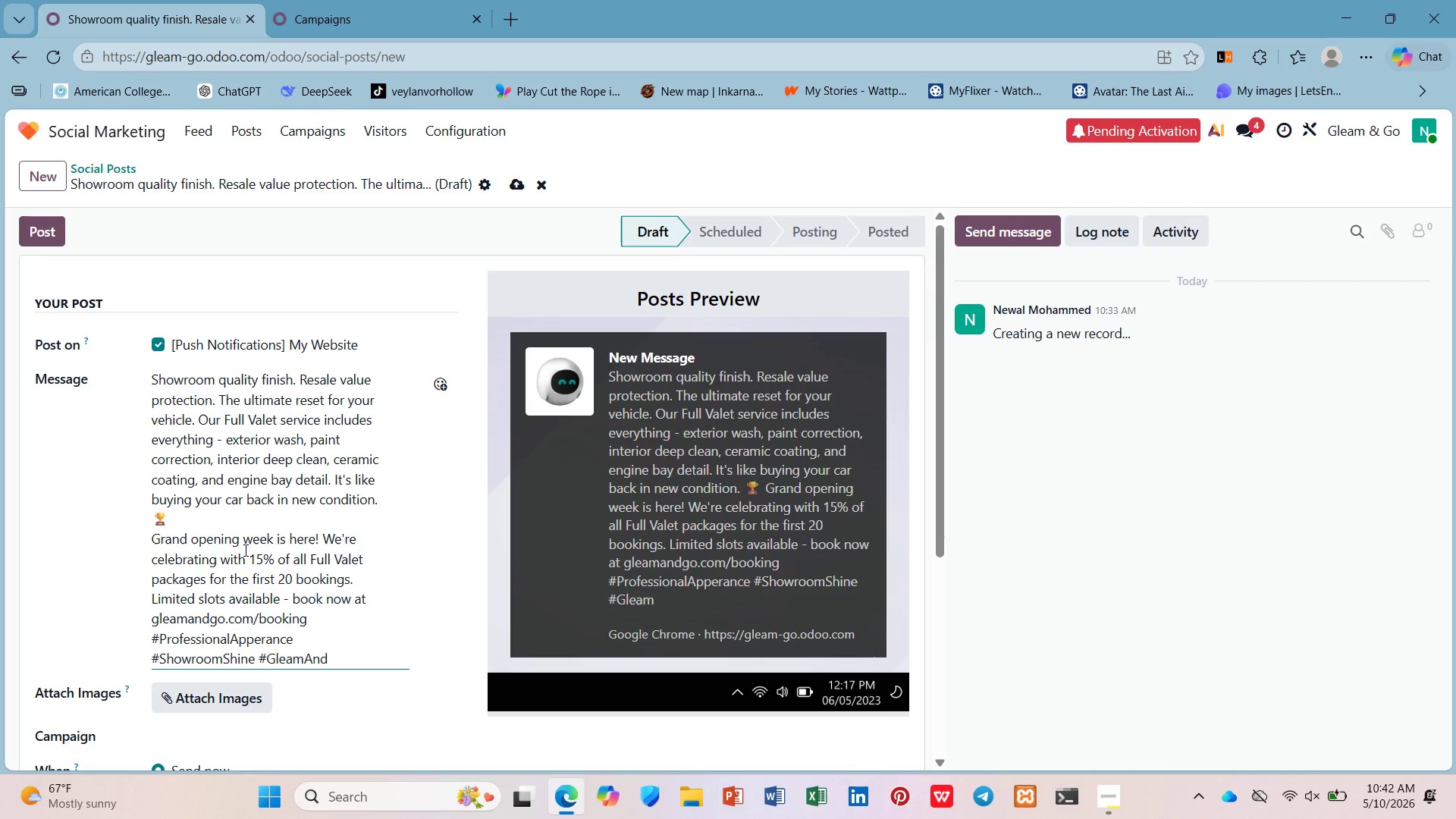 
hold_key(key=ShiftLeft, duration=1.69)
 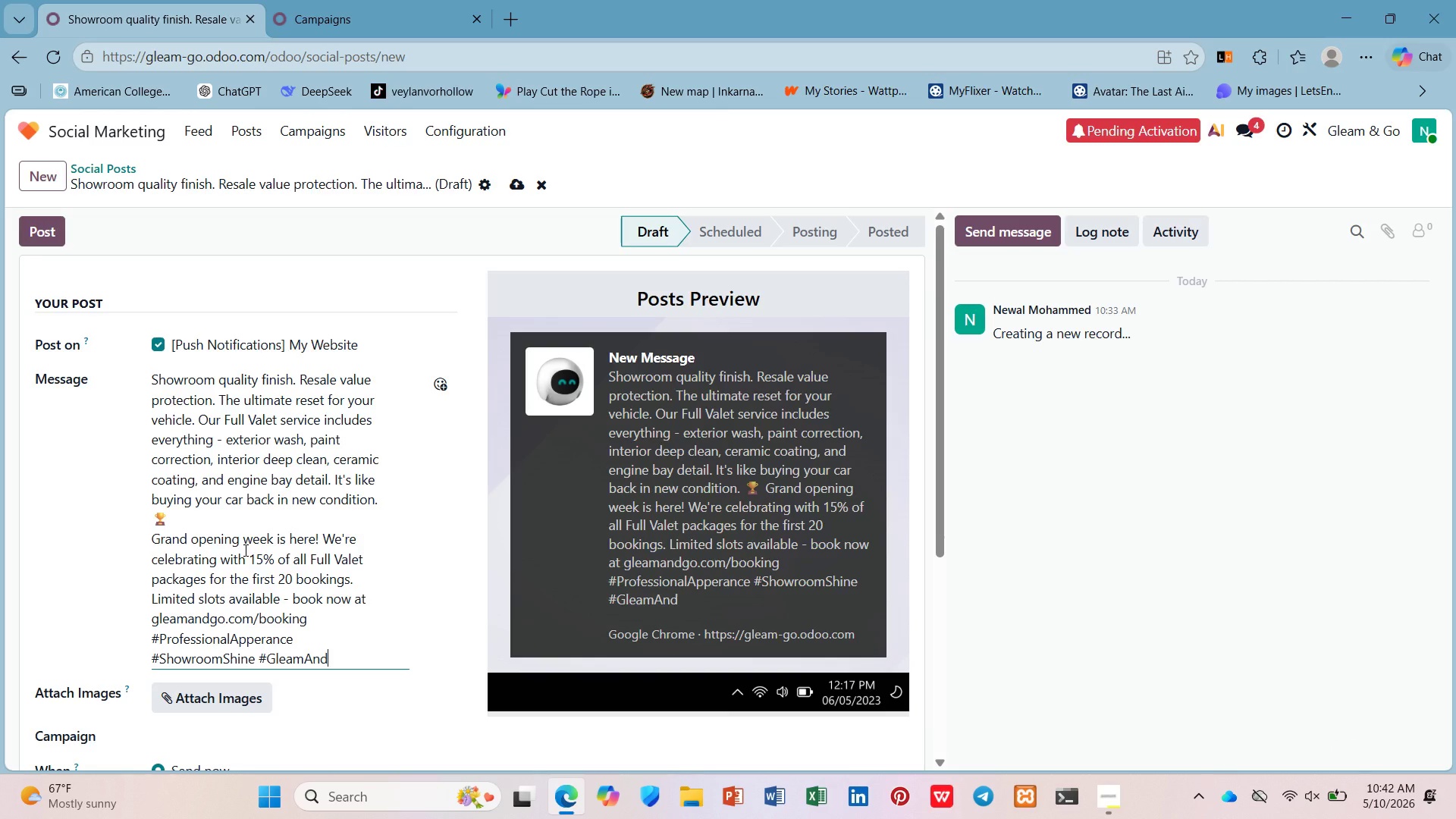 
wait(14.19)
 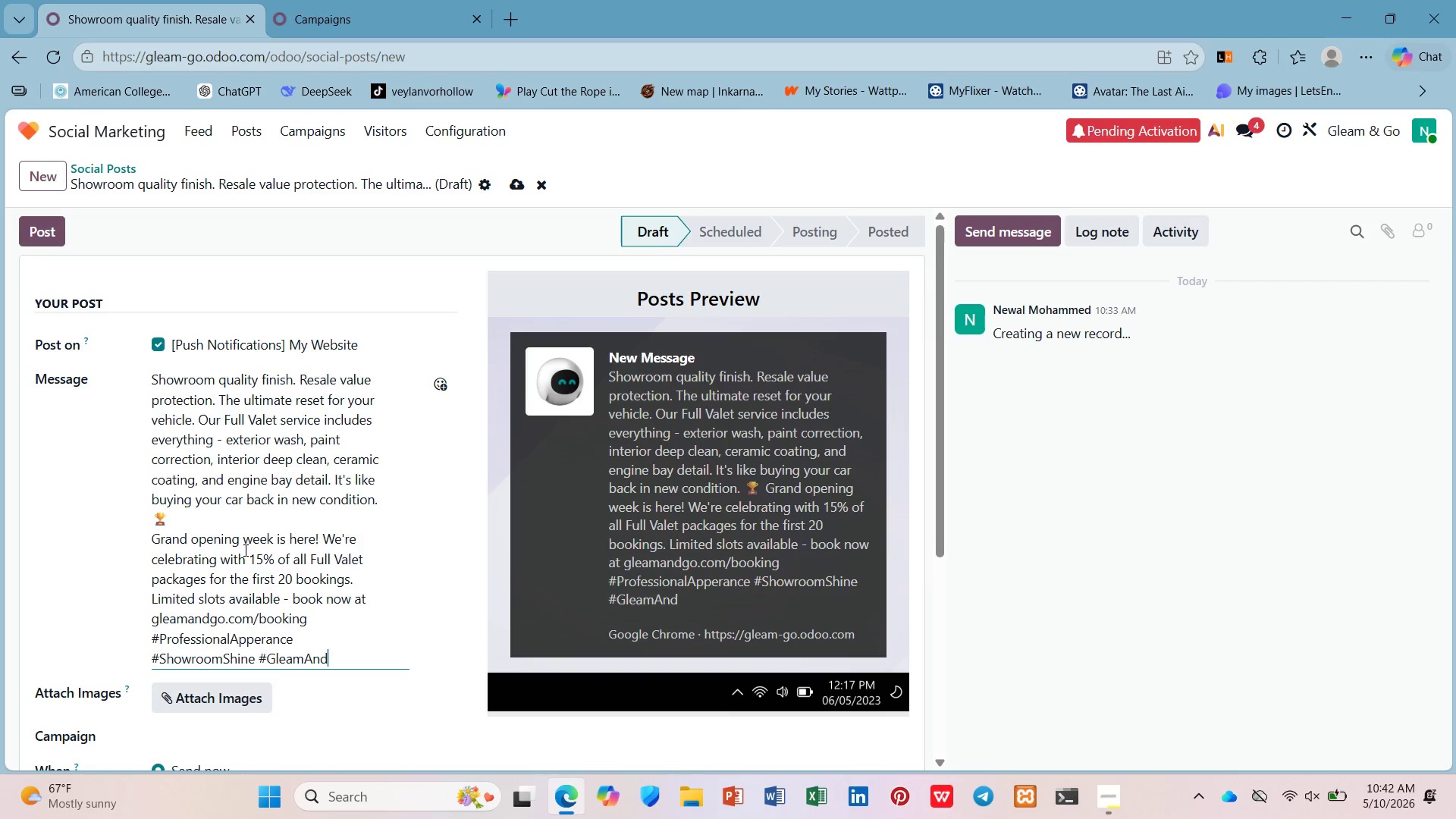 
type(Go)
 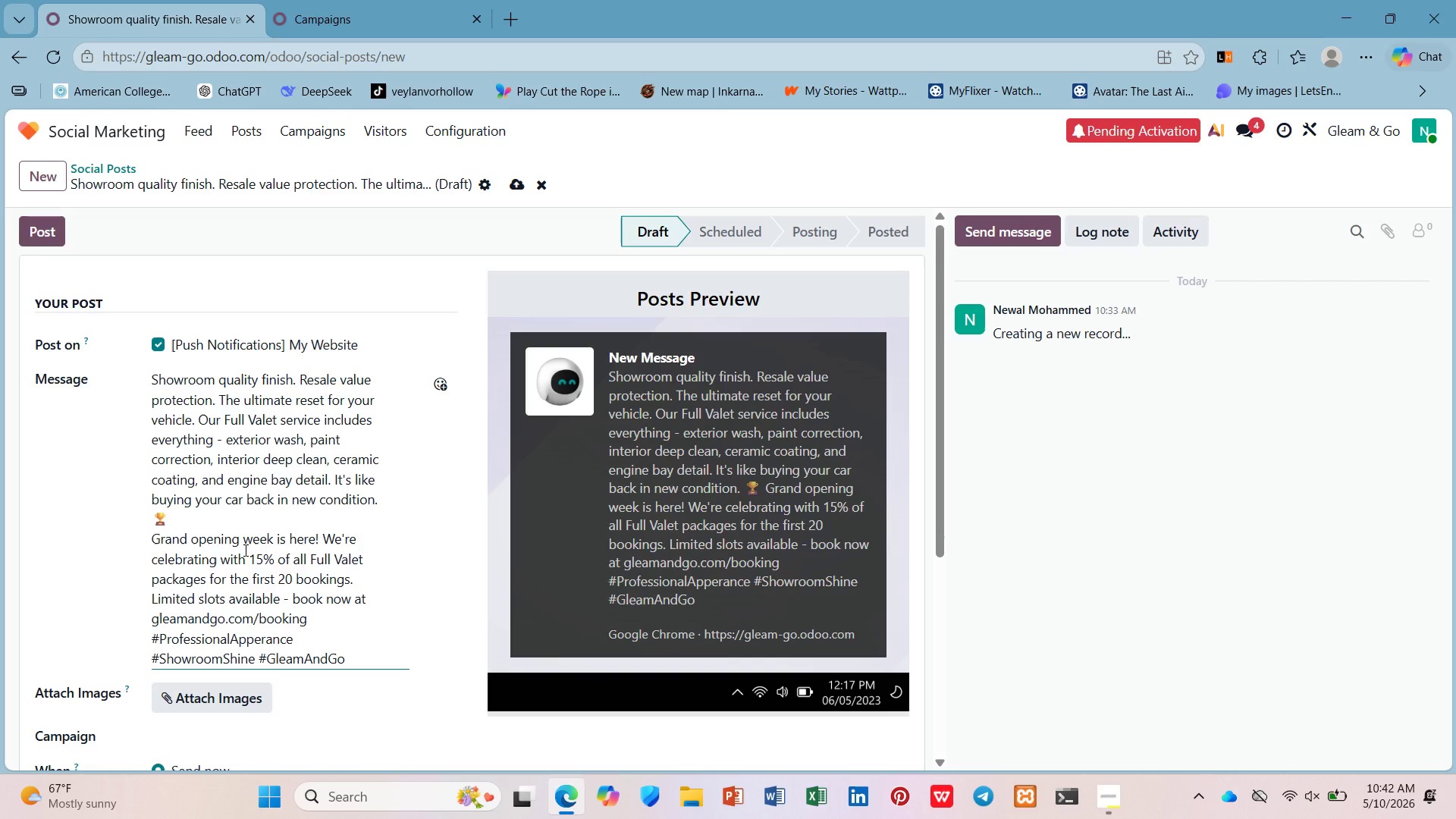 
wait(17.27)
 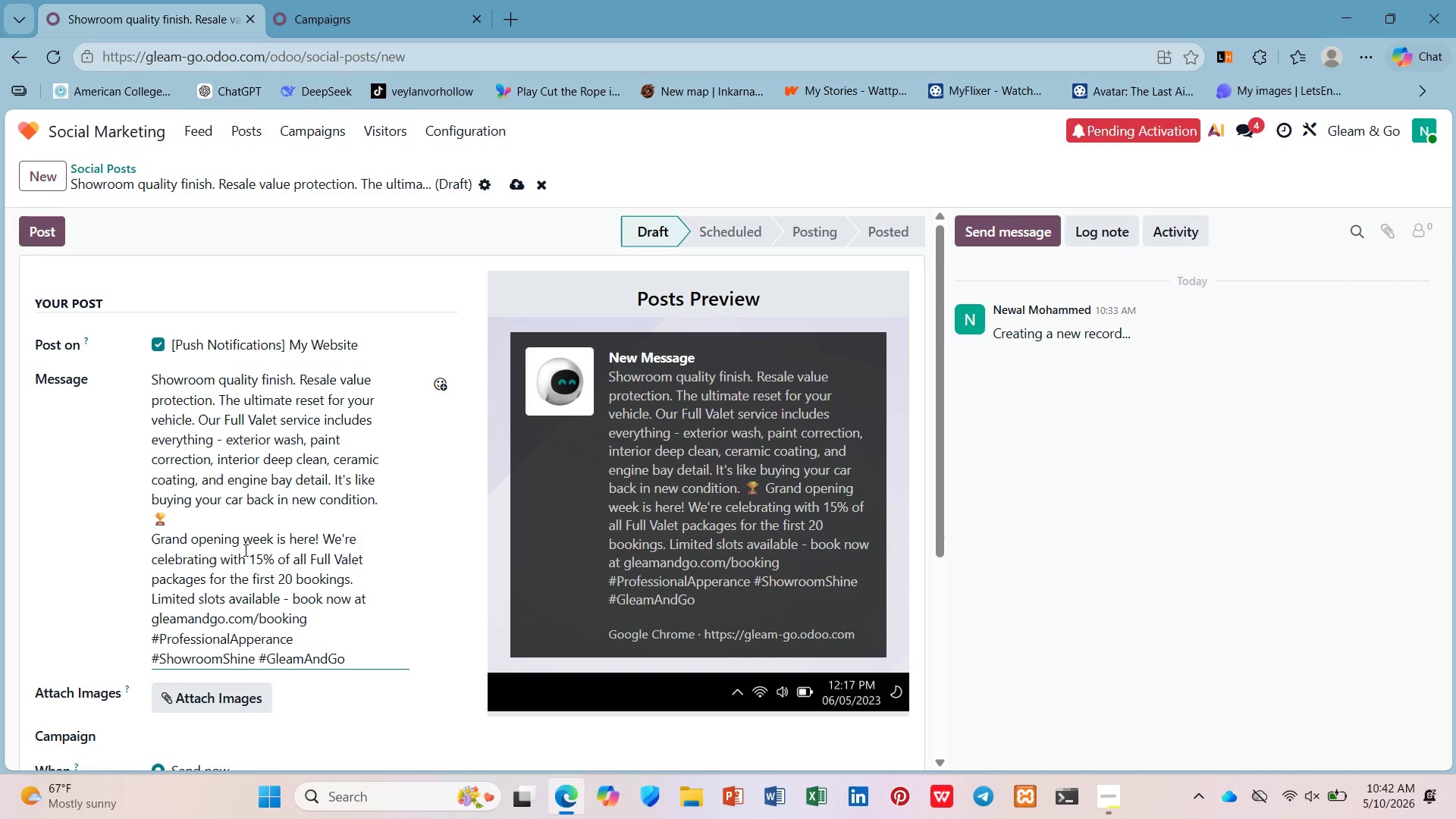 
key(V)
 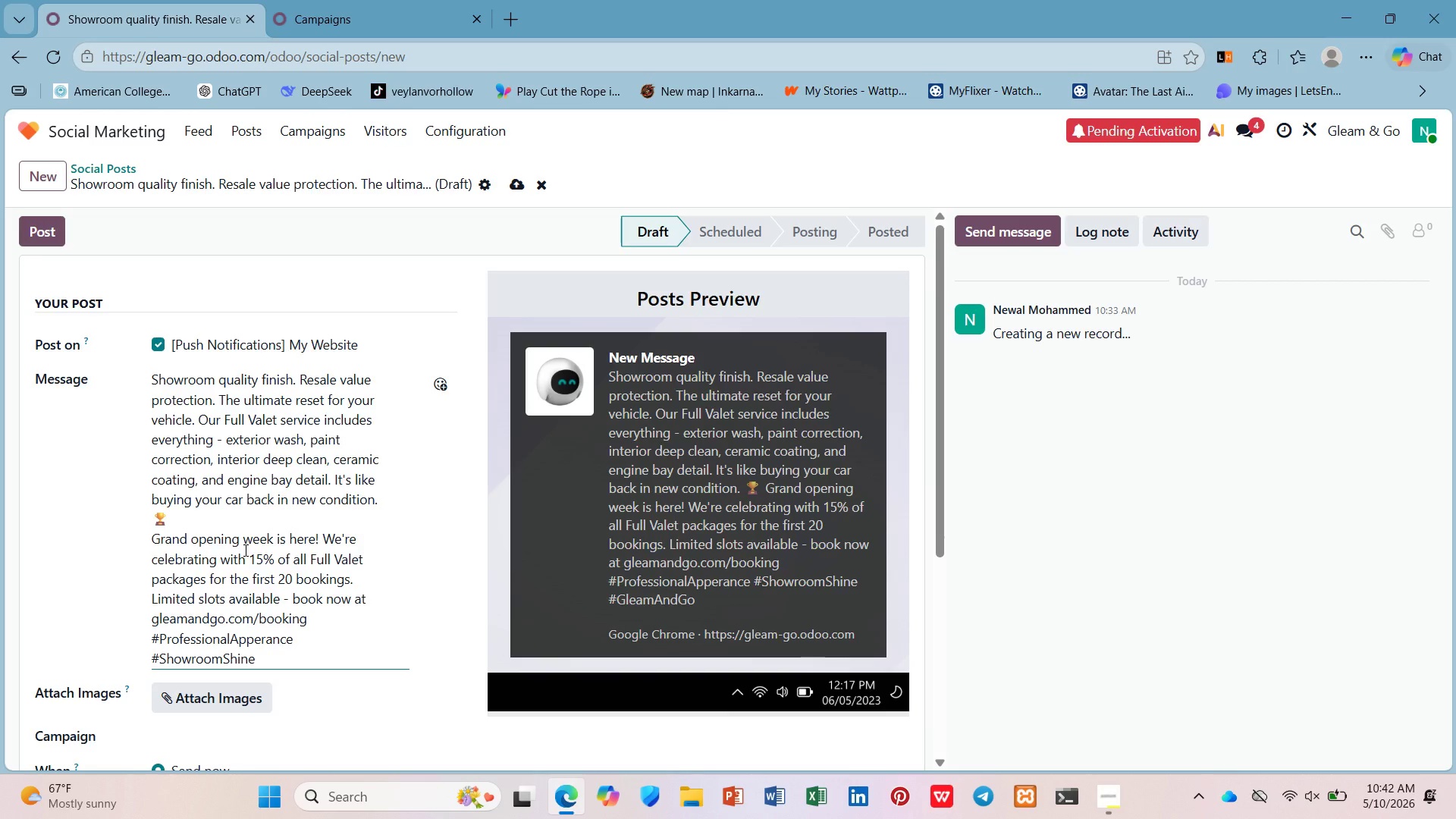 
key(Backspace)
 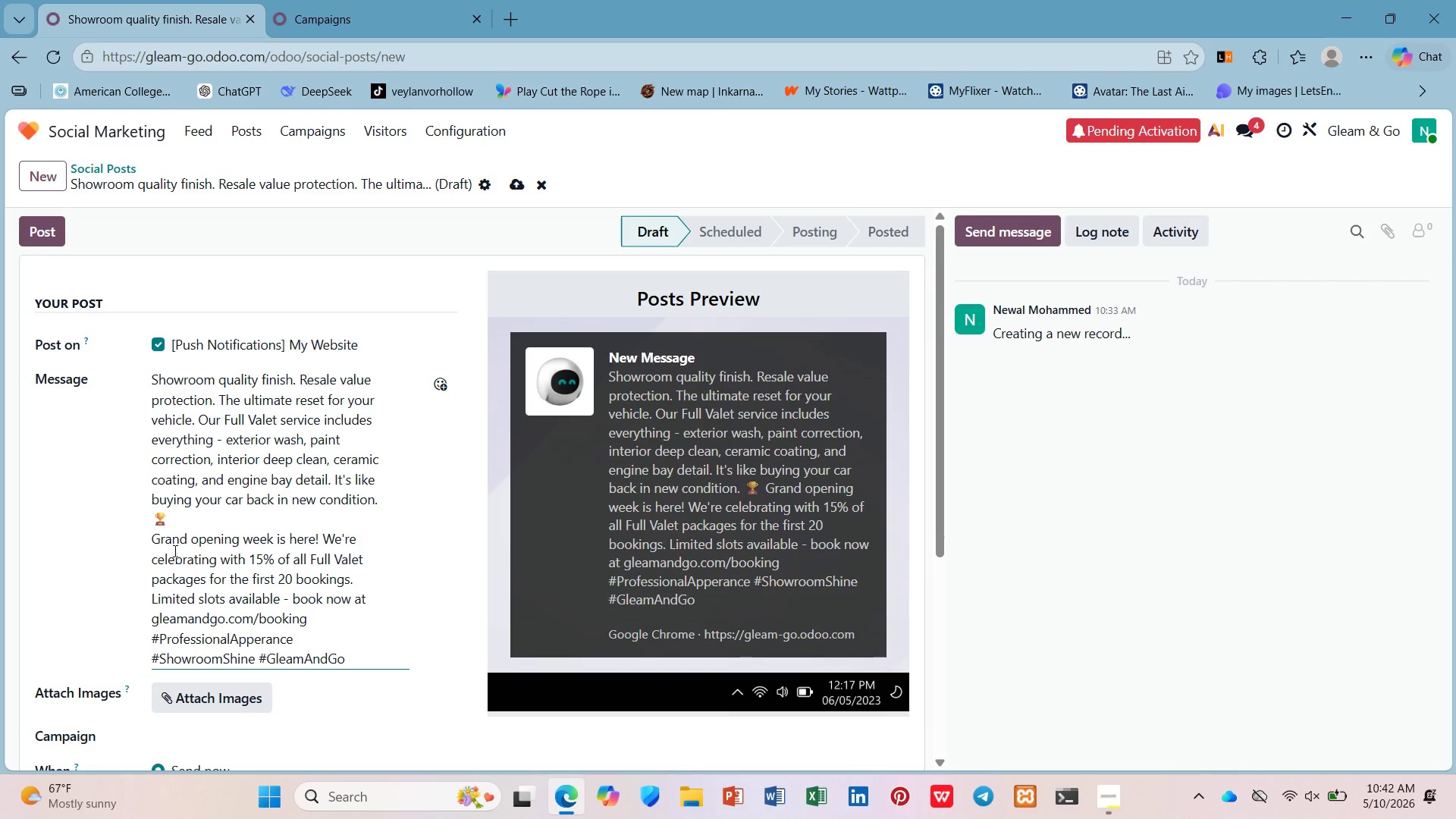 
scroll: coordinate [300, 545], scroll_direction: down, amount: 3.0
 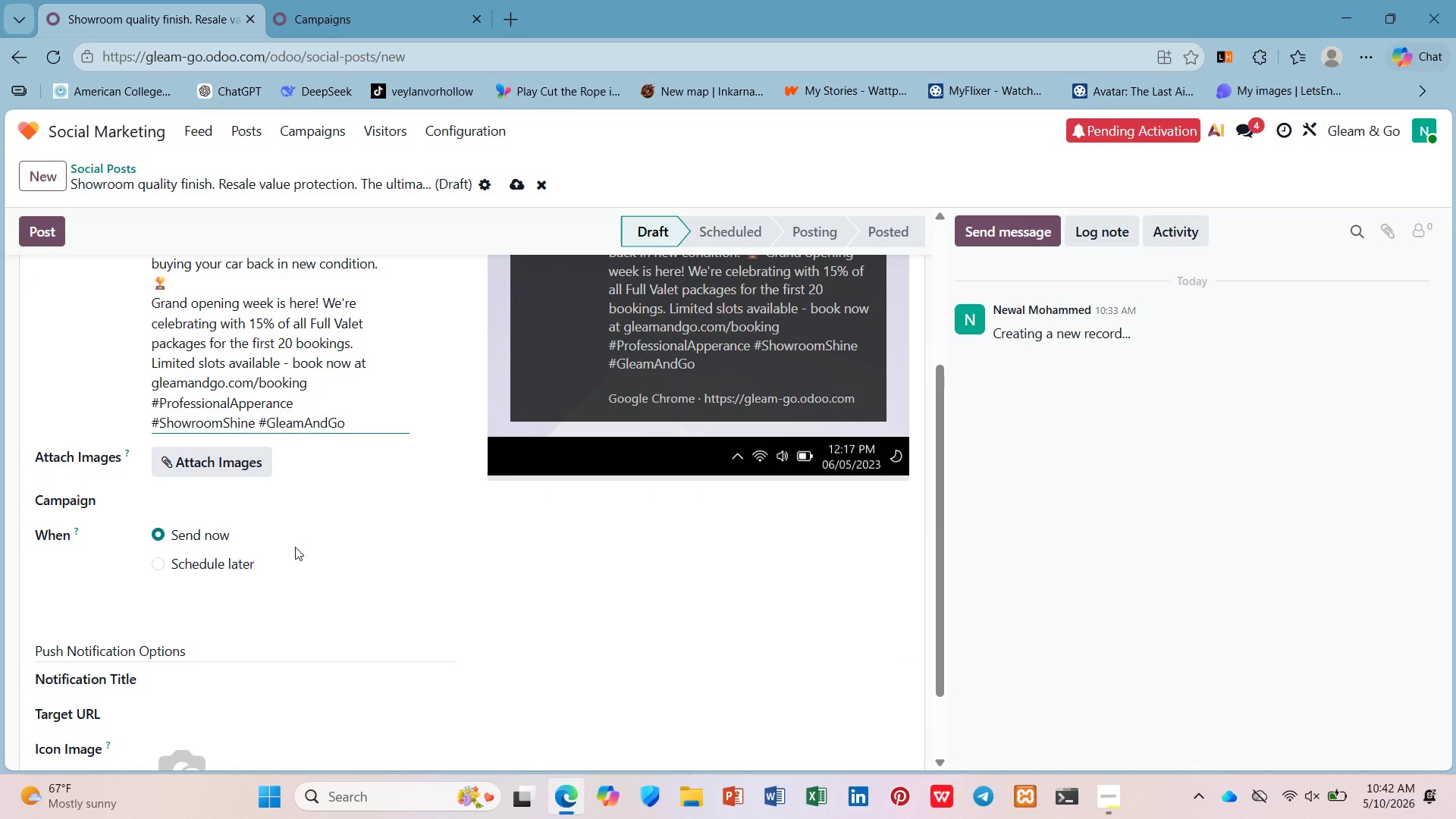 
key(Space)
 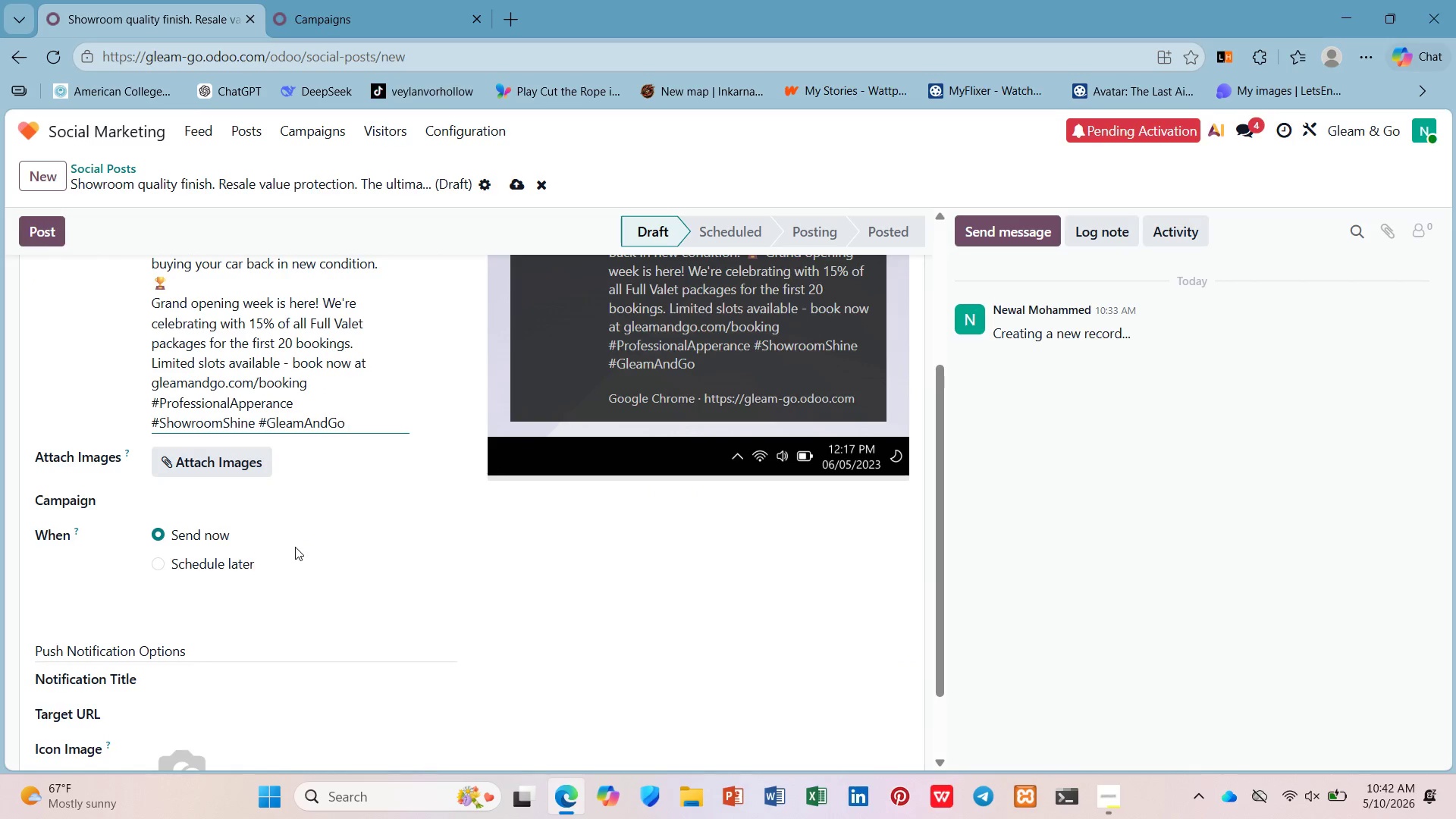 
key(Shift+3)
 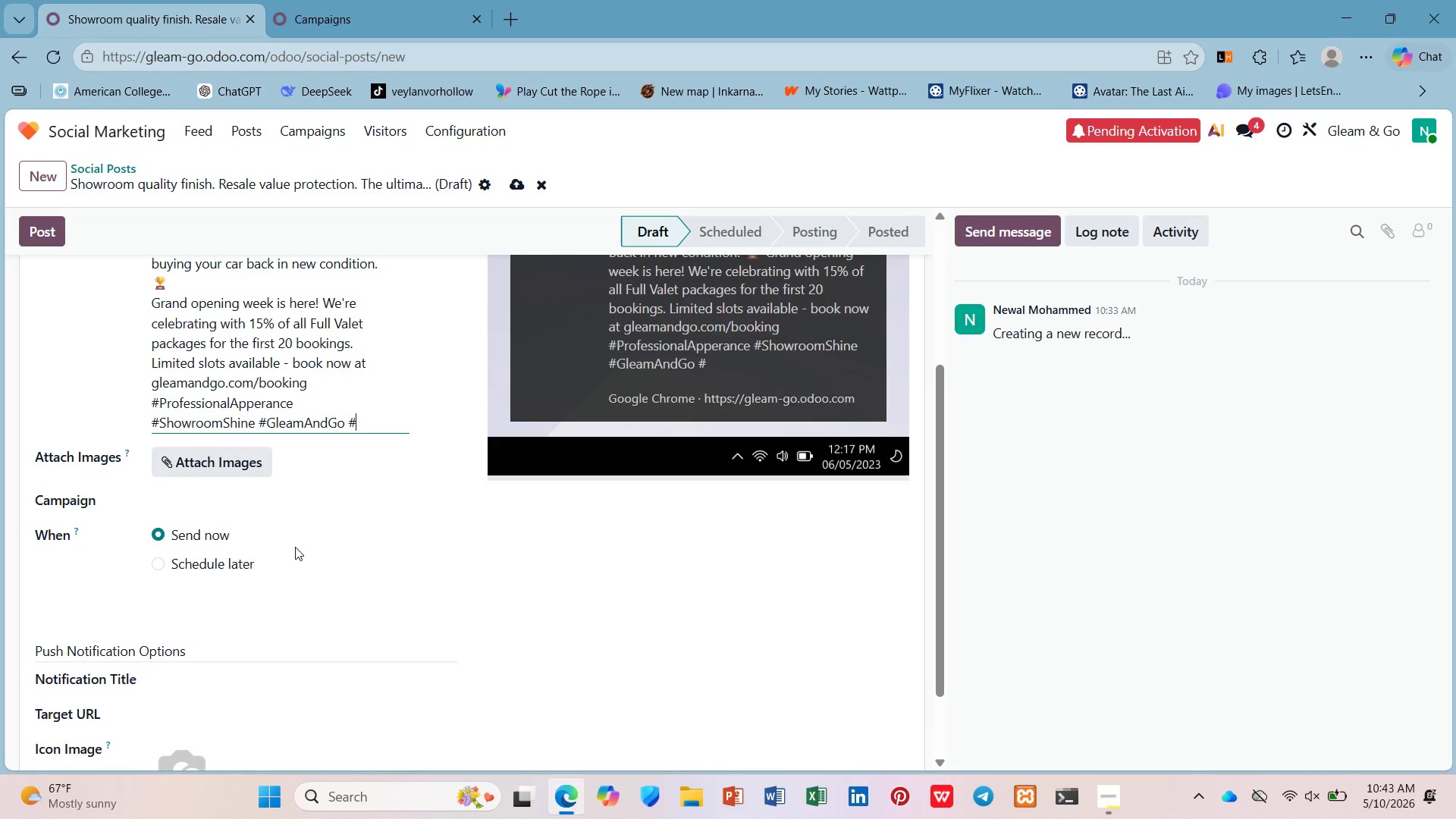 
type(Grnad)
key(Backspace)
key(Backspace)
key(Backspace)
type(andOpening #YorCityDtailing)
 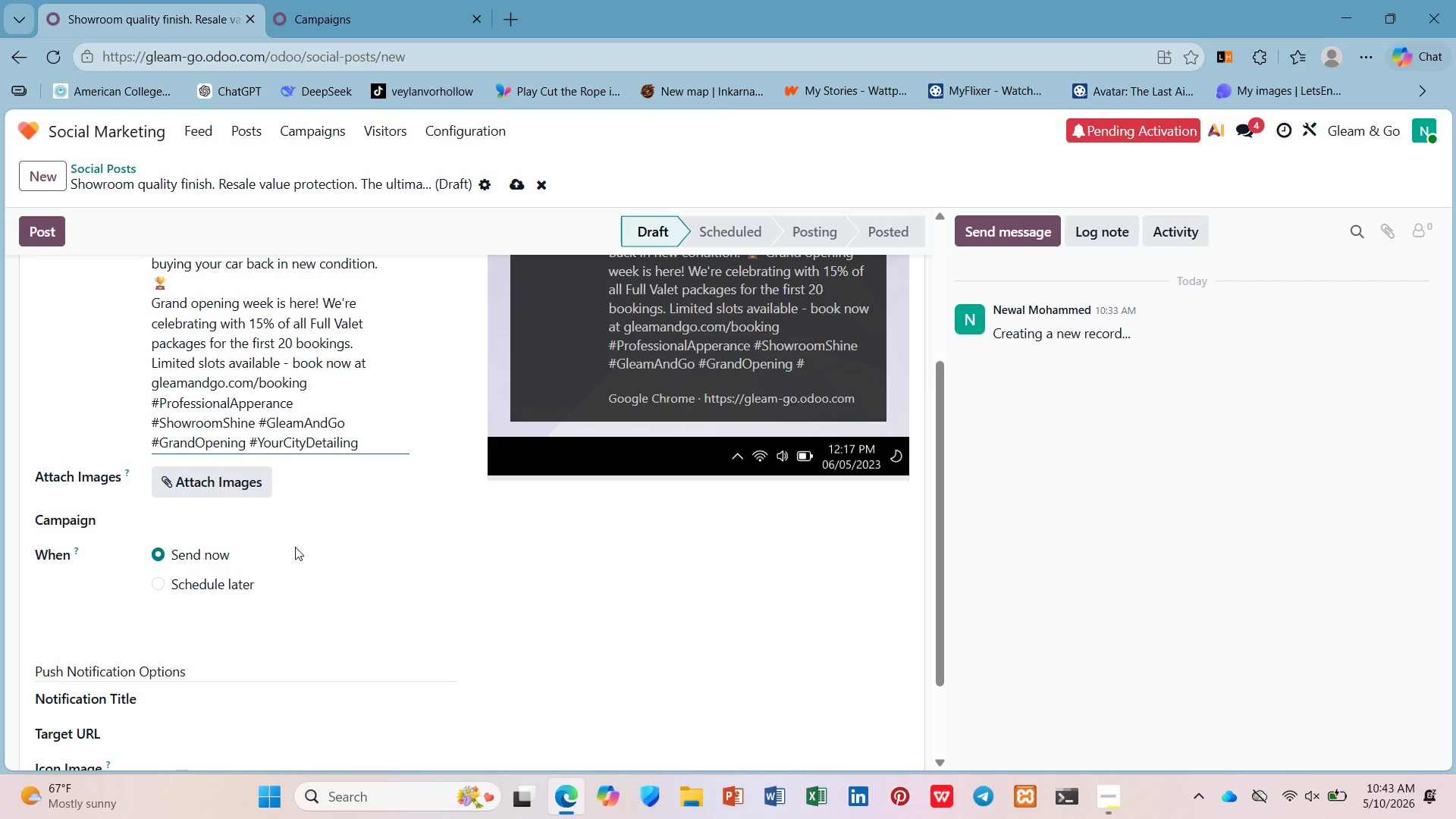 
 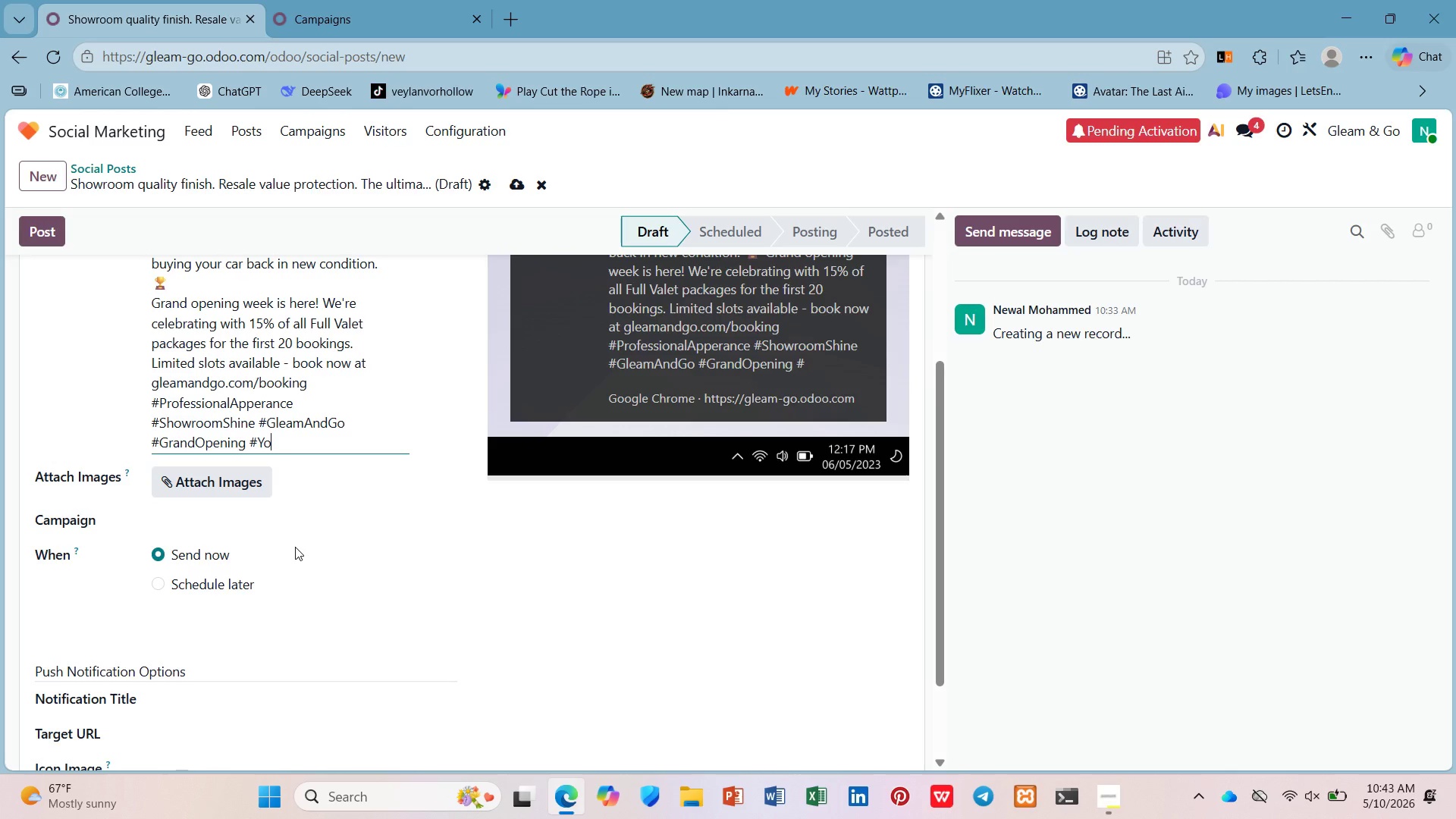 
hold_key(key=U, duration=0.38)
 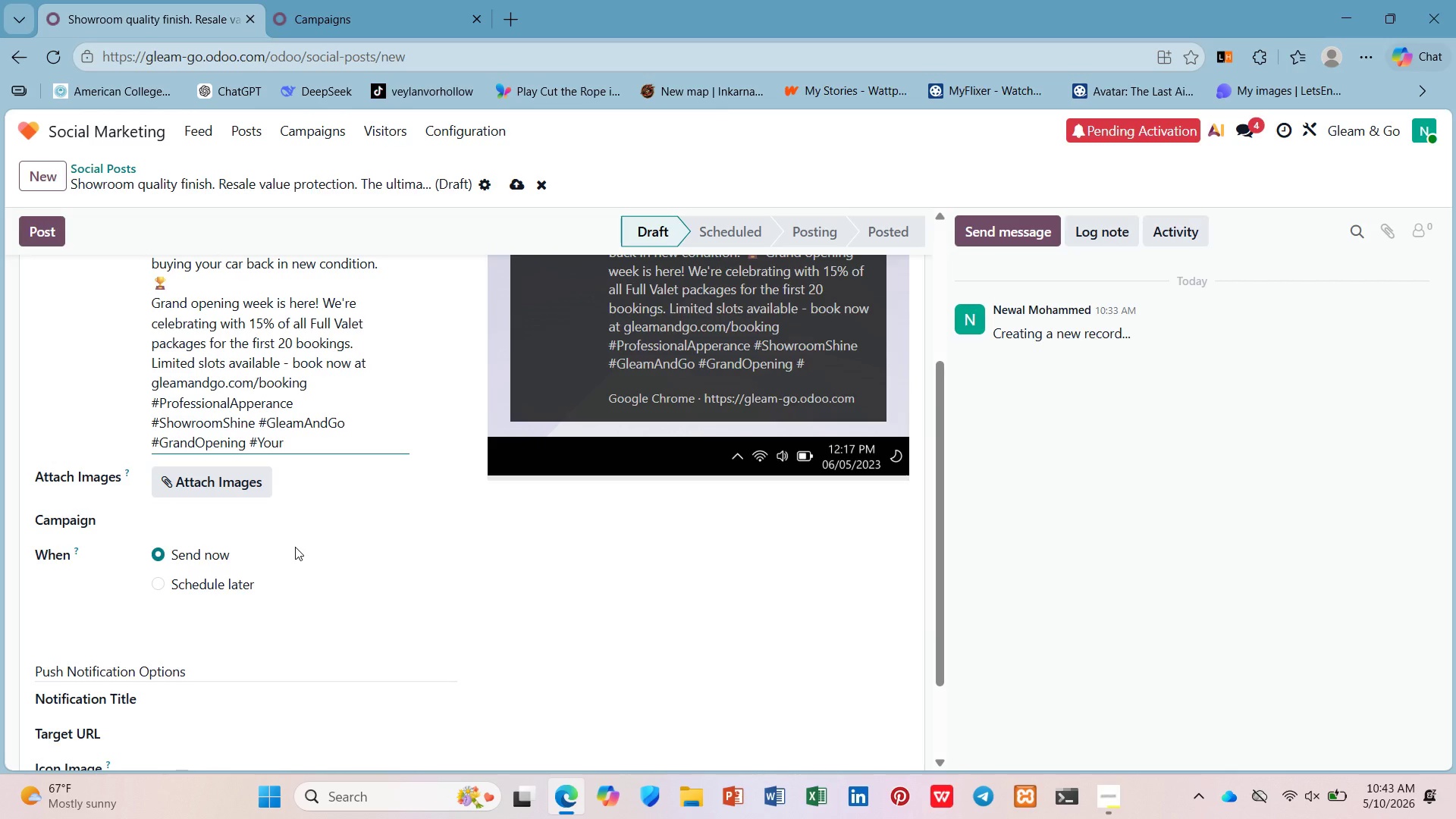 
wait(5.06)
 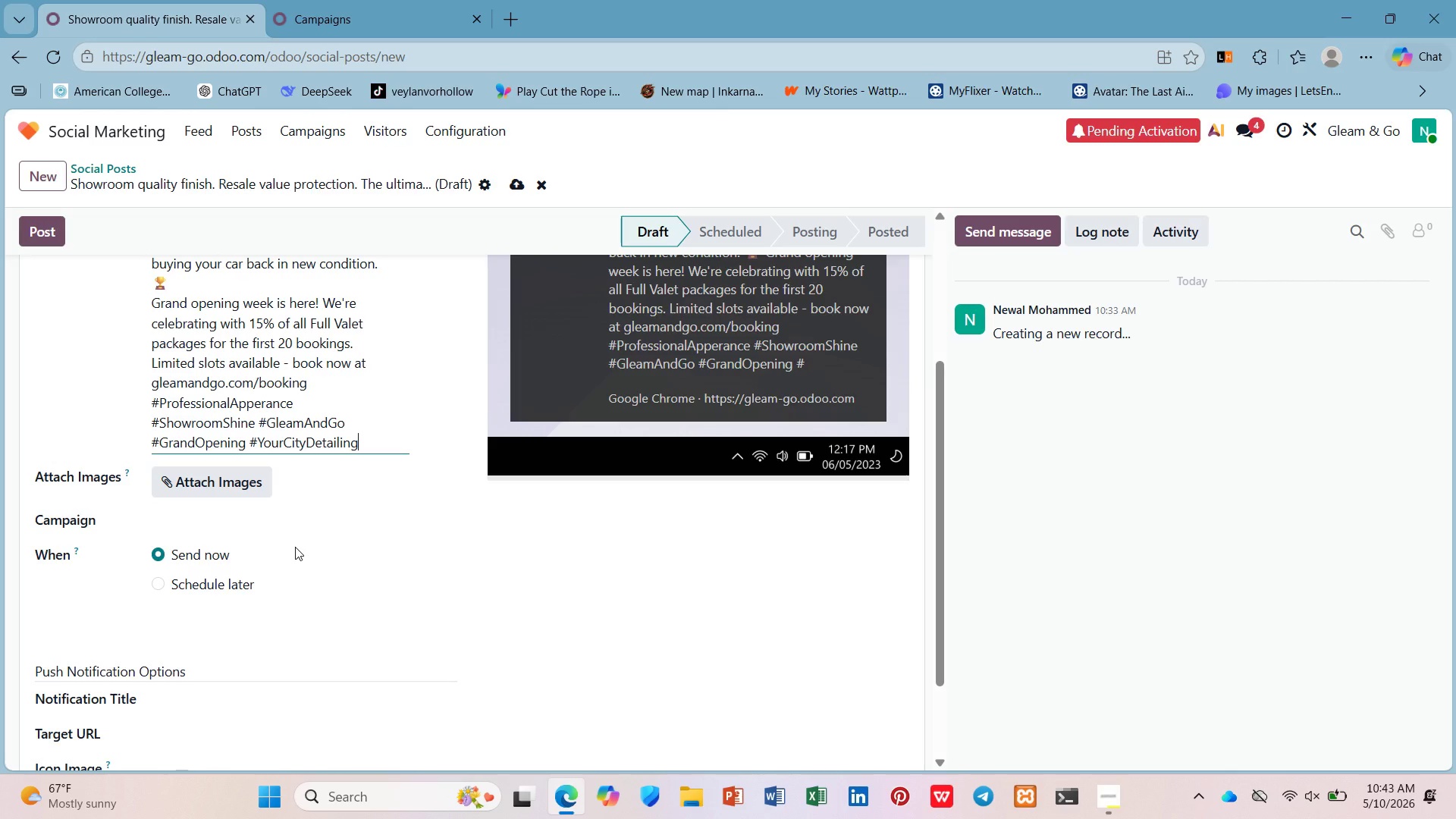 
left_click([256, 516])
 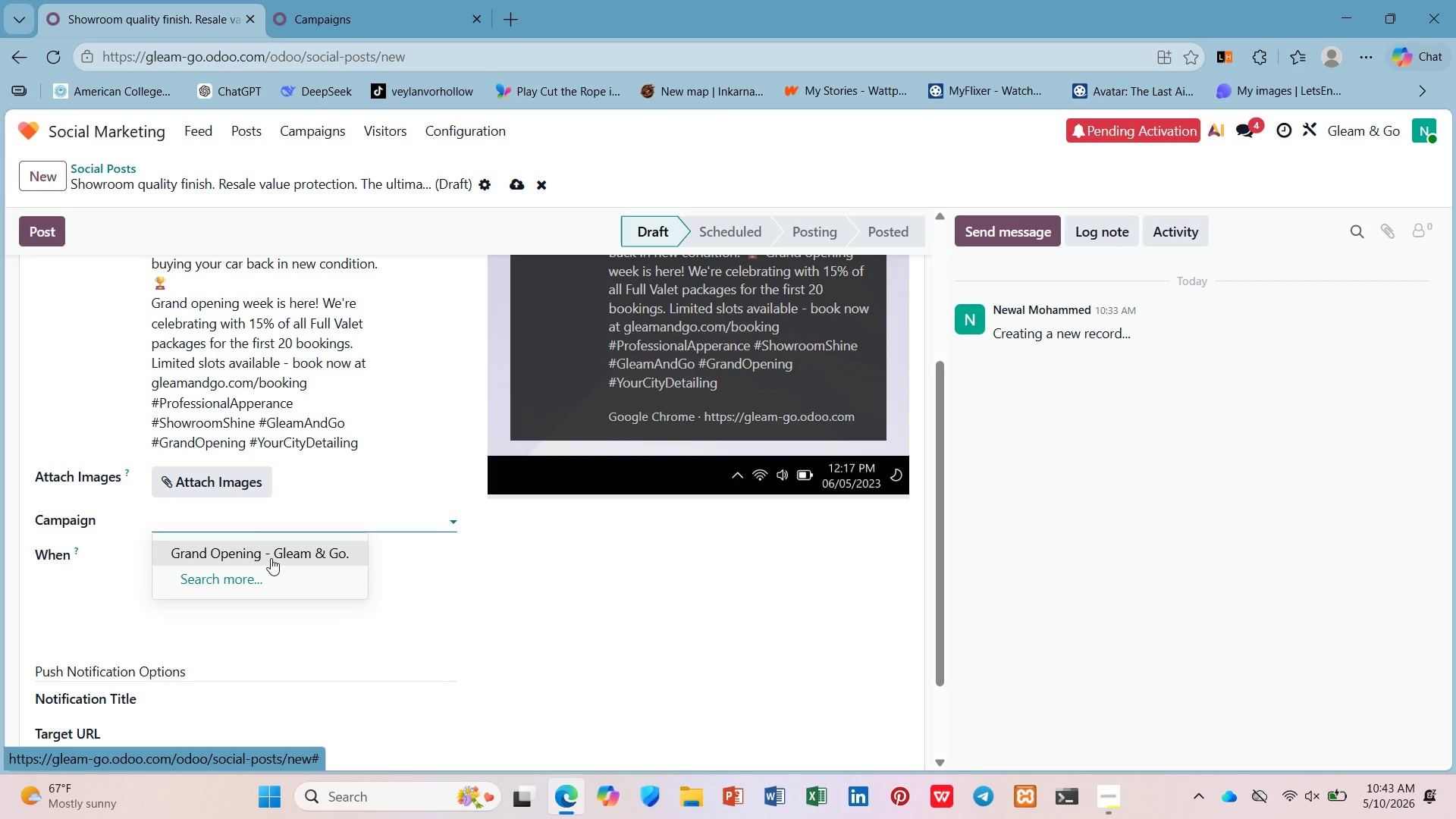 
left_click([271, 558])
 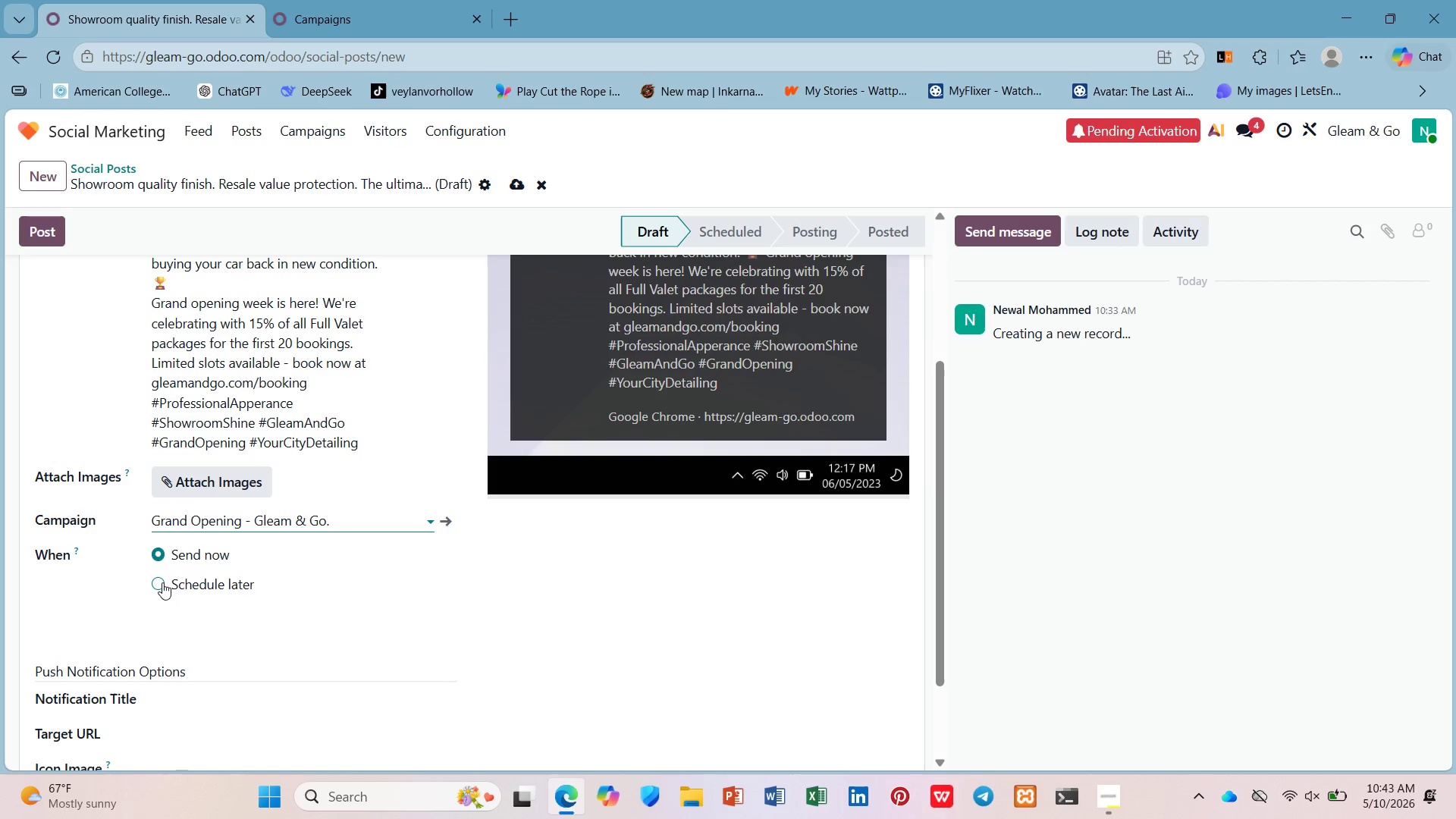 
left_click([162, 582])
 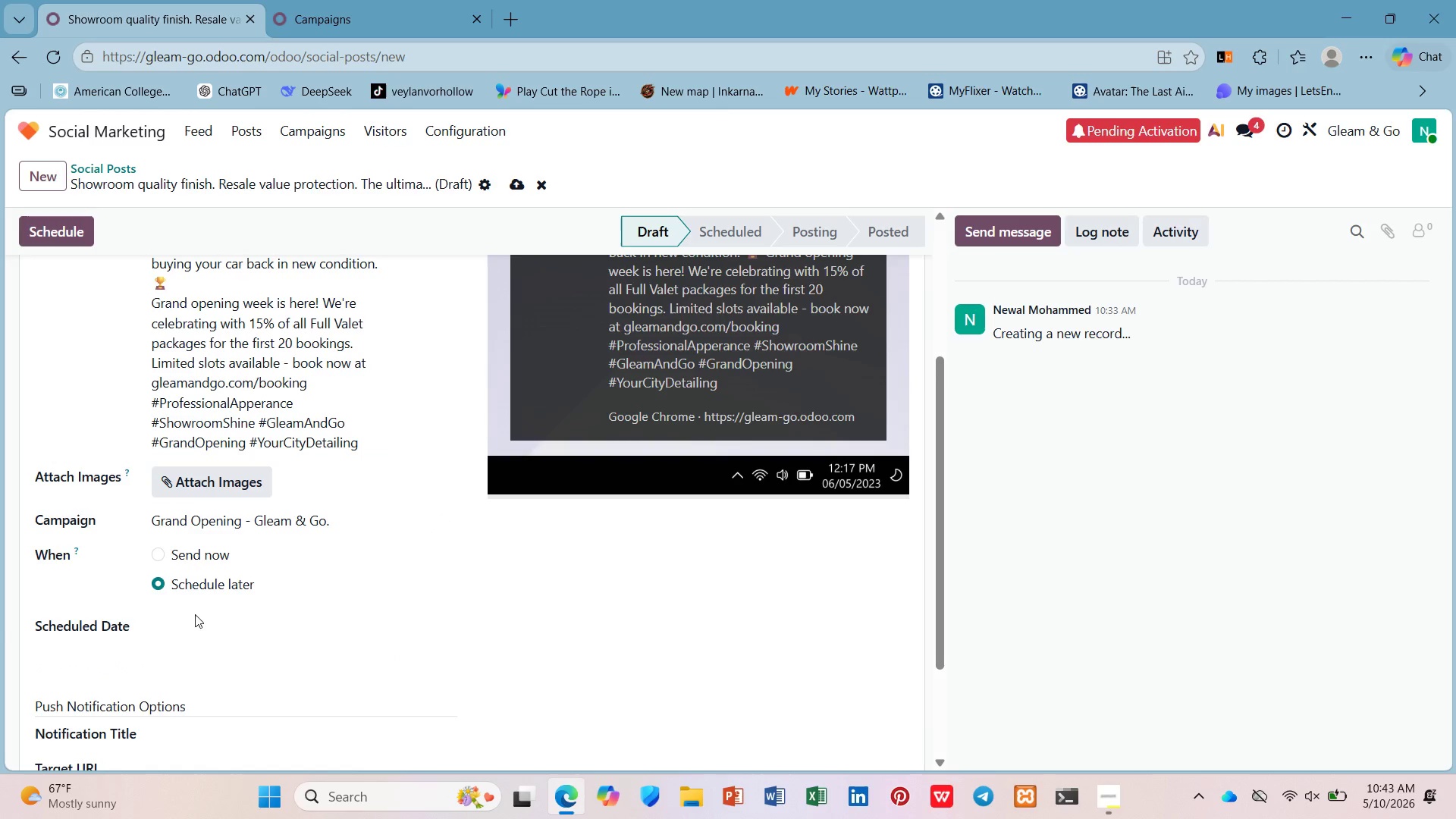 
double_click([197, 616])
 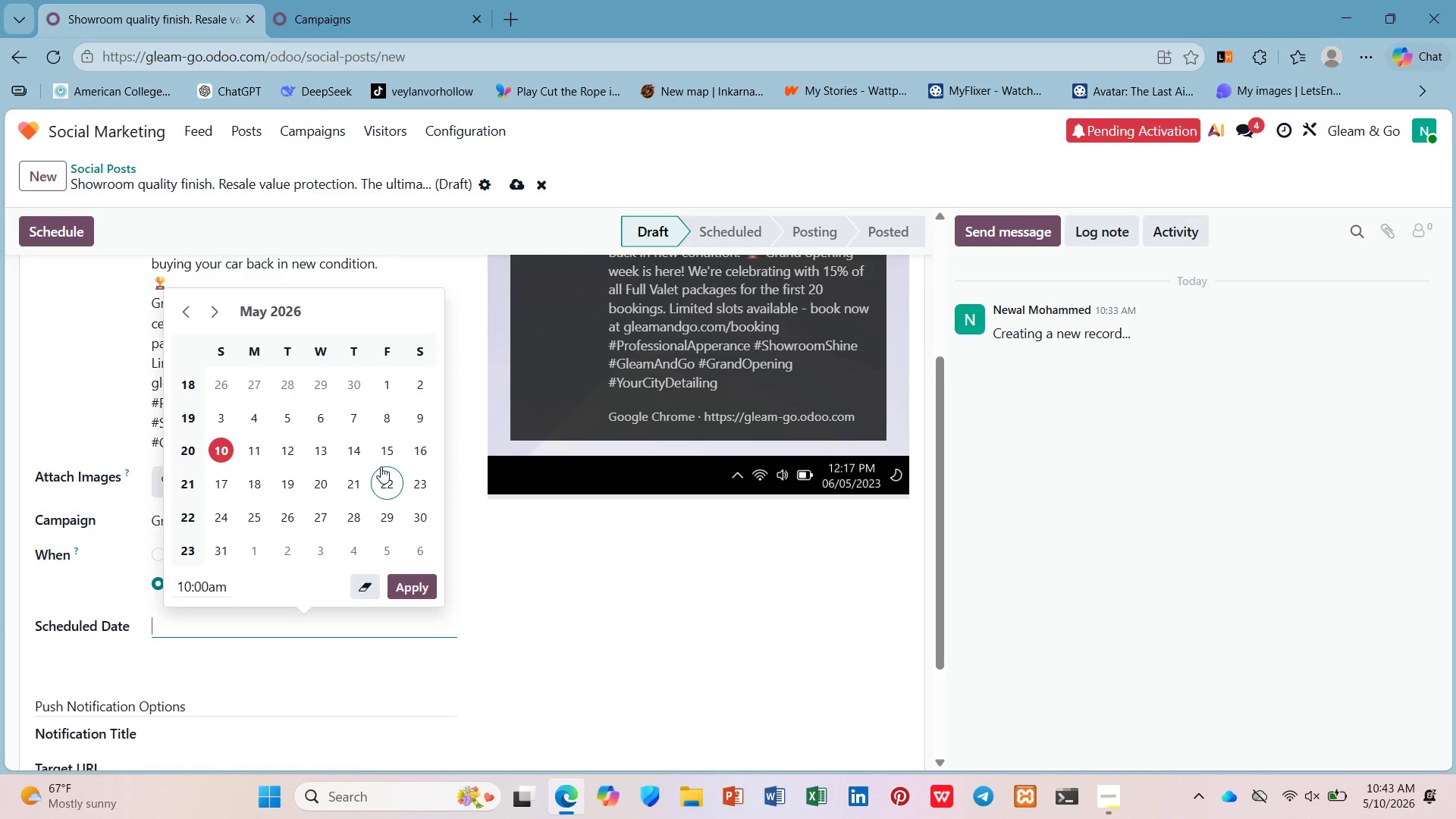 
left_click([381, 465])
 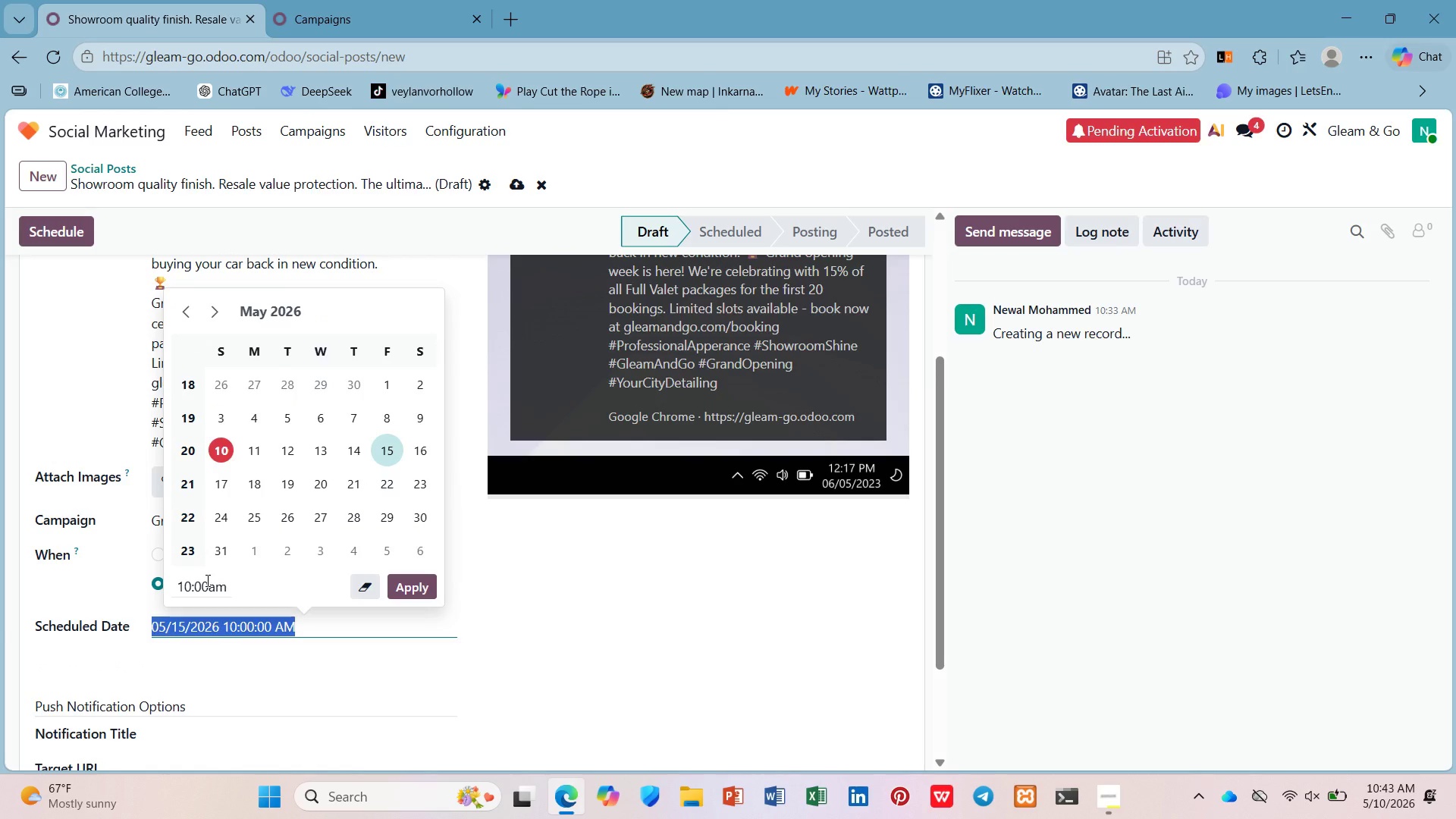 
left_click([206, 580])
 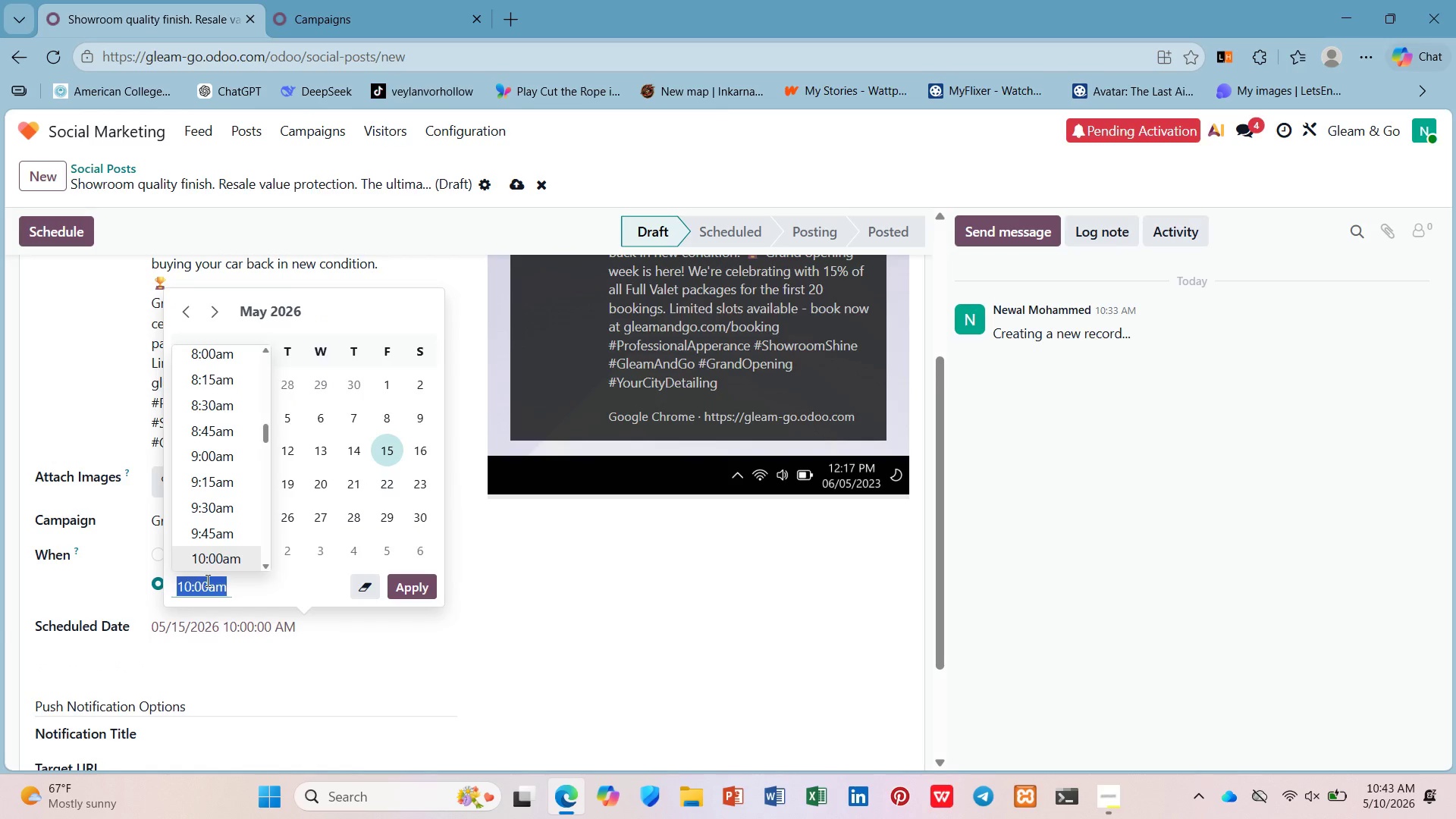 
key(9)
 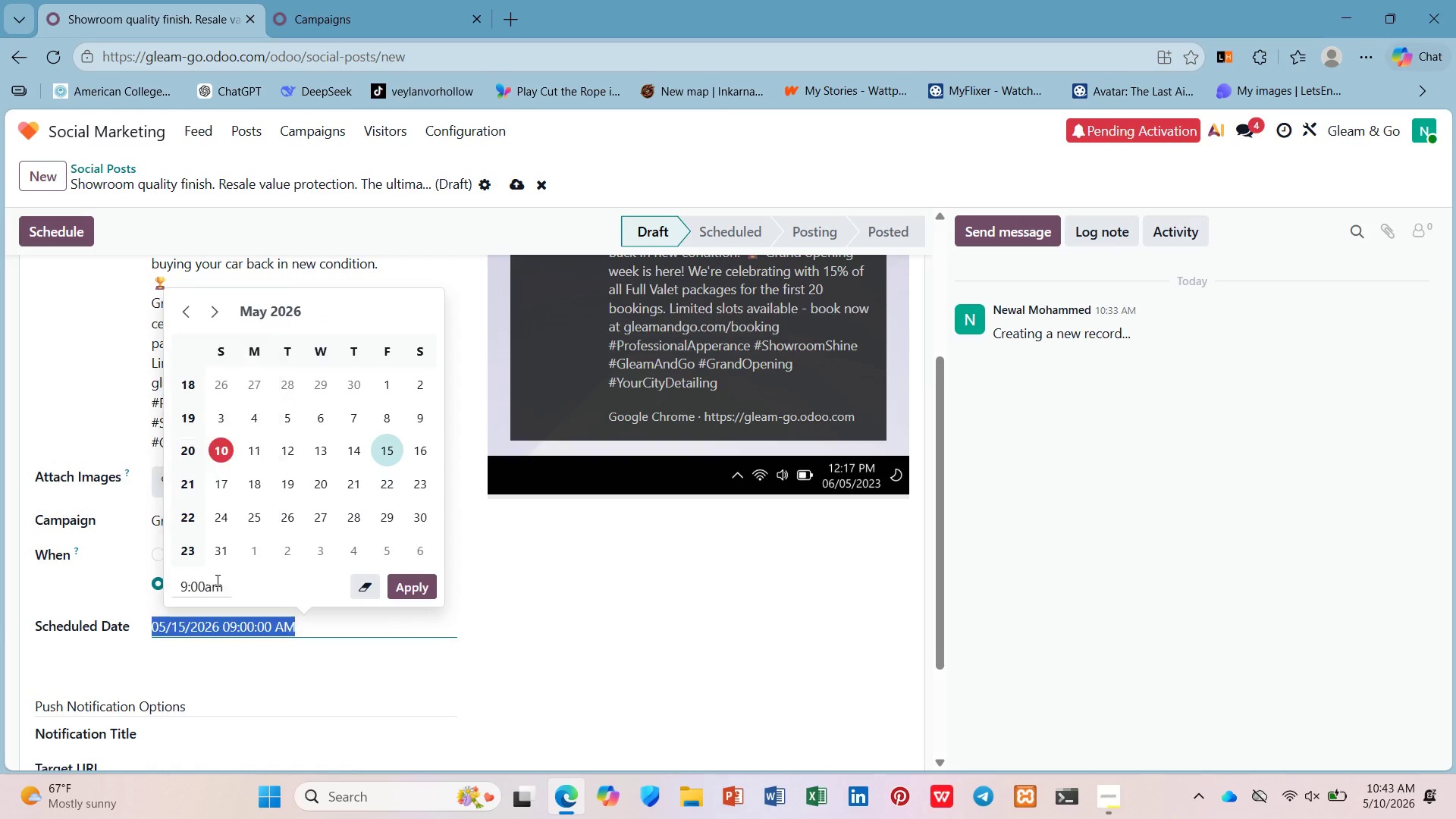 
key(Enter)
 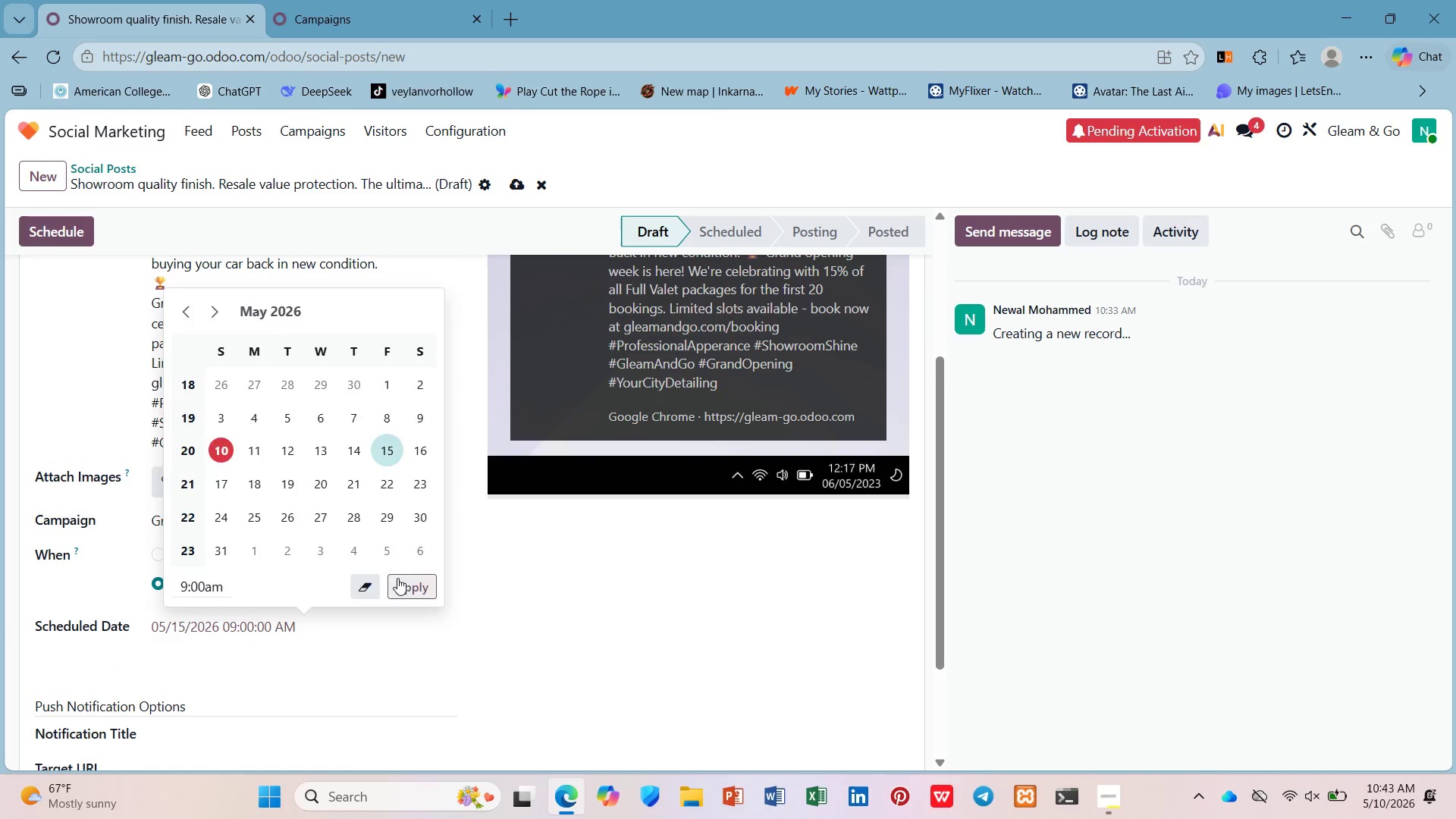 
left_click([397, 578])
 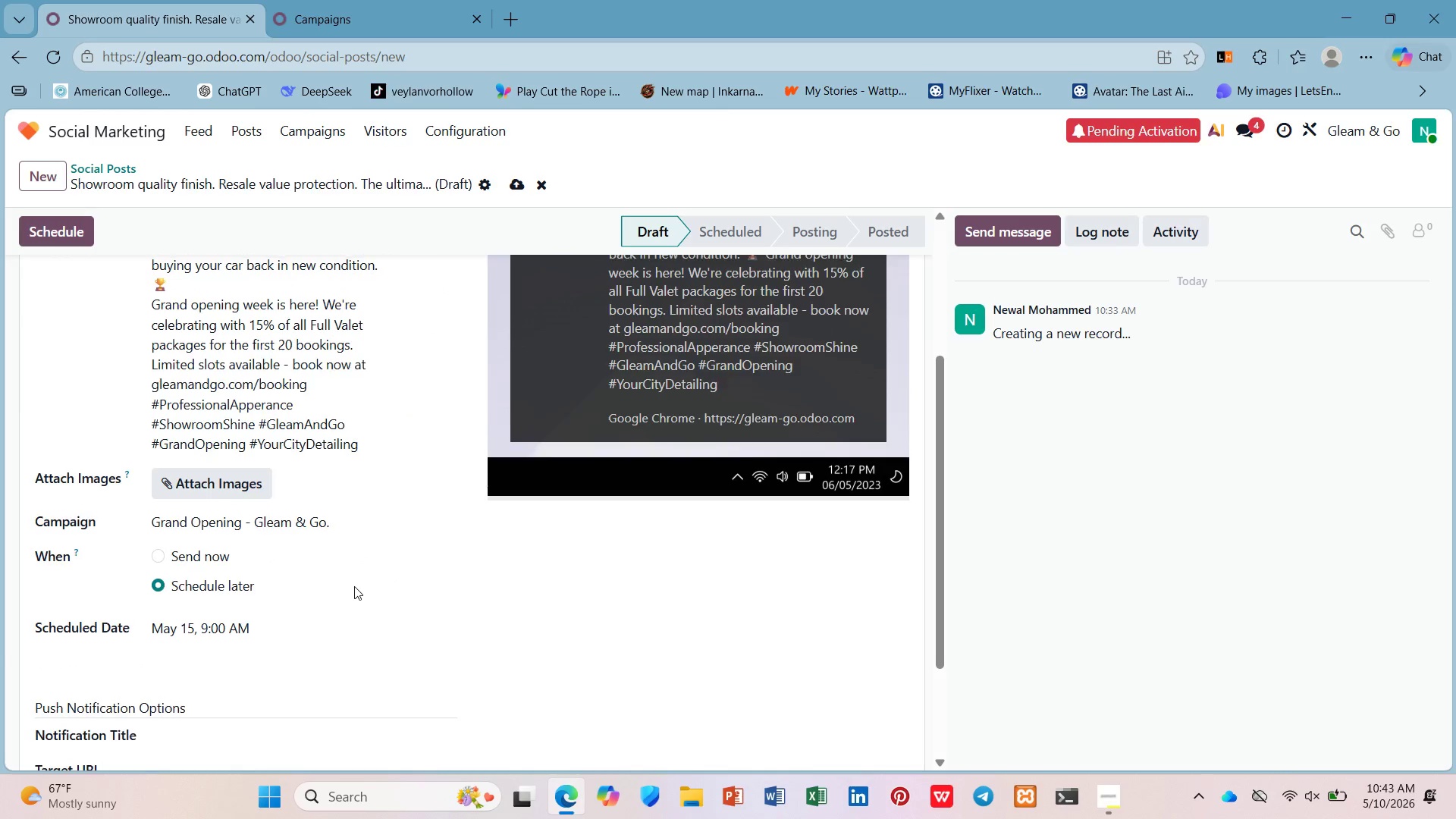 
scroll: coordinate [354, 585], scroll_direction: up, amount: 6.0
 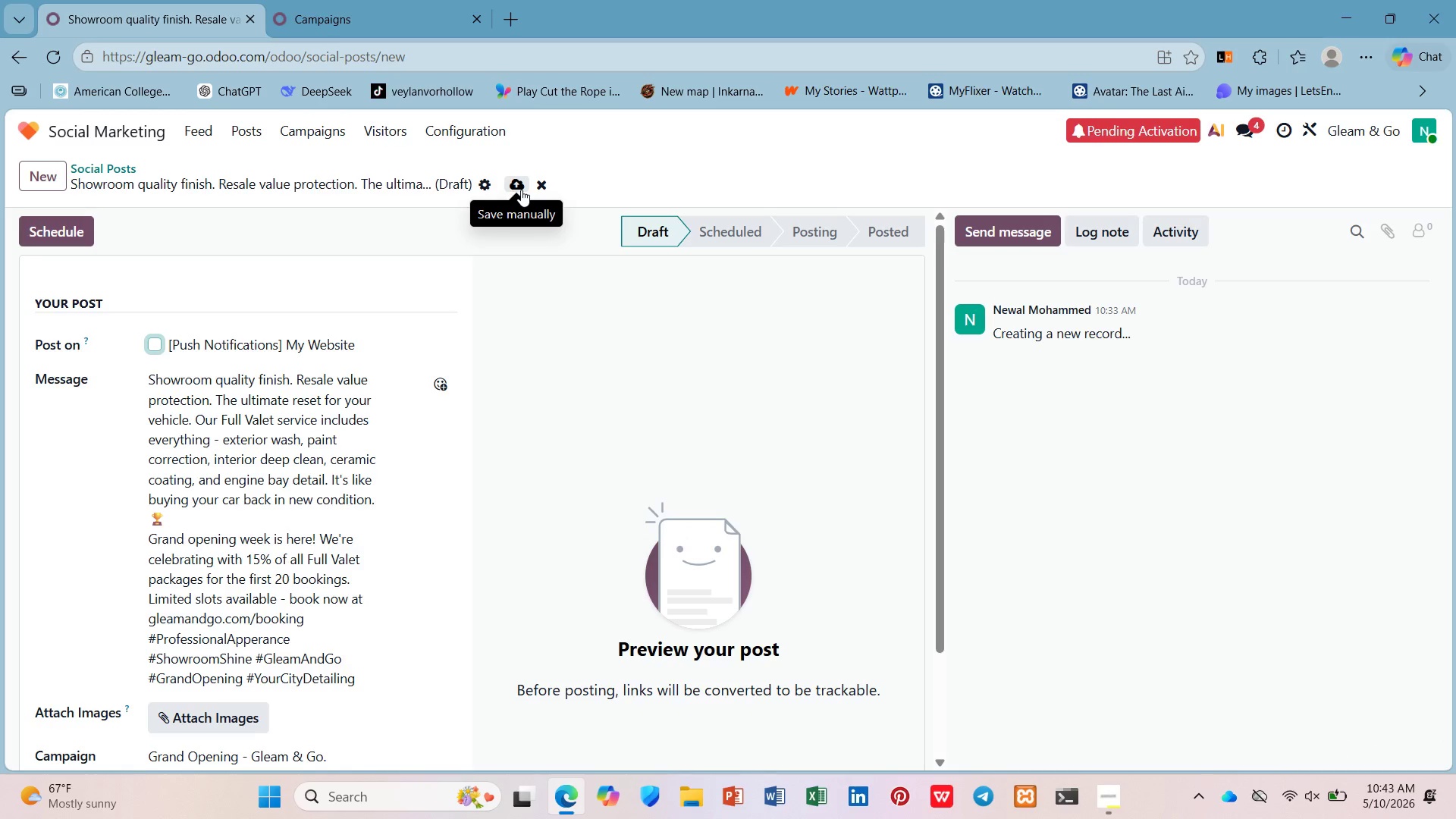 
left_click([521, 190])
 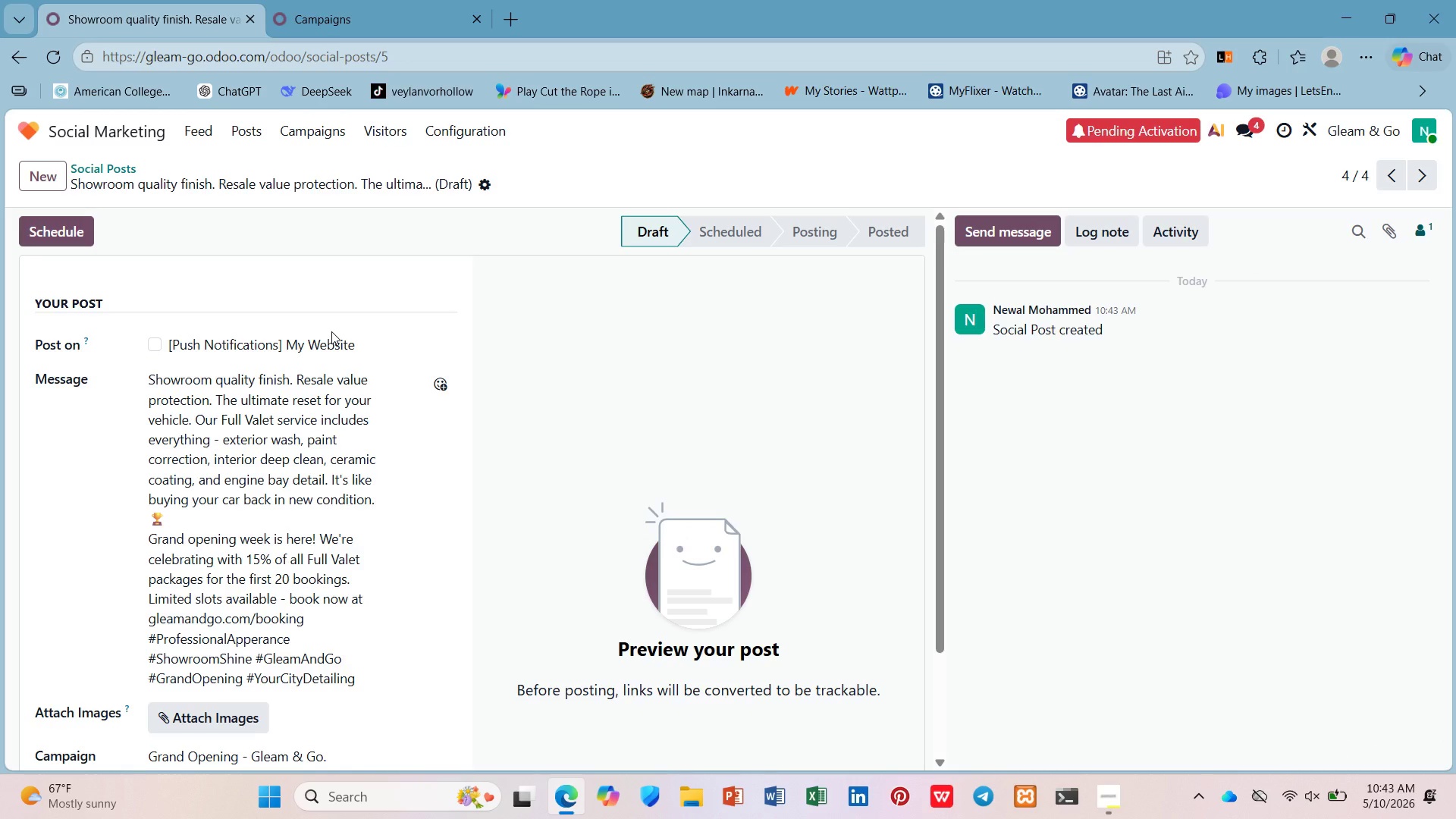 
wait(9.0)
 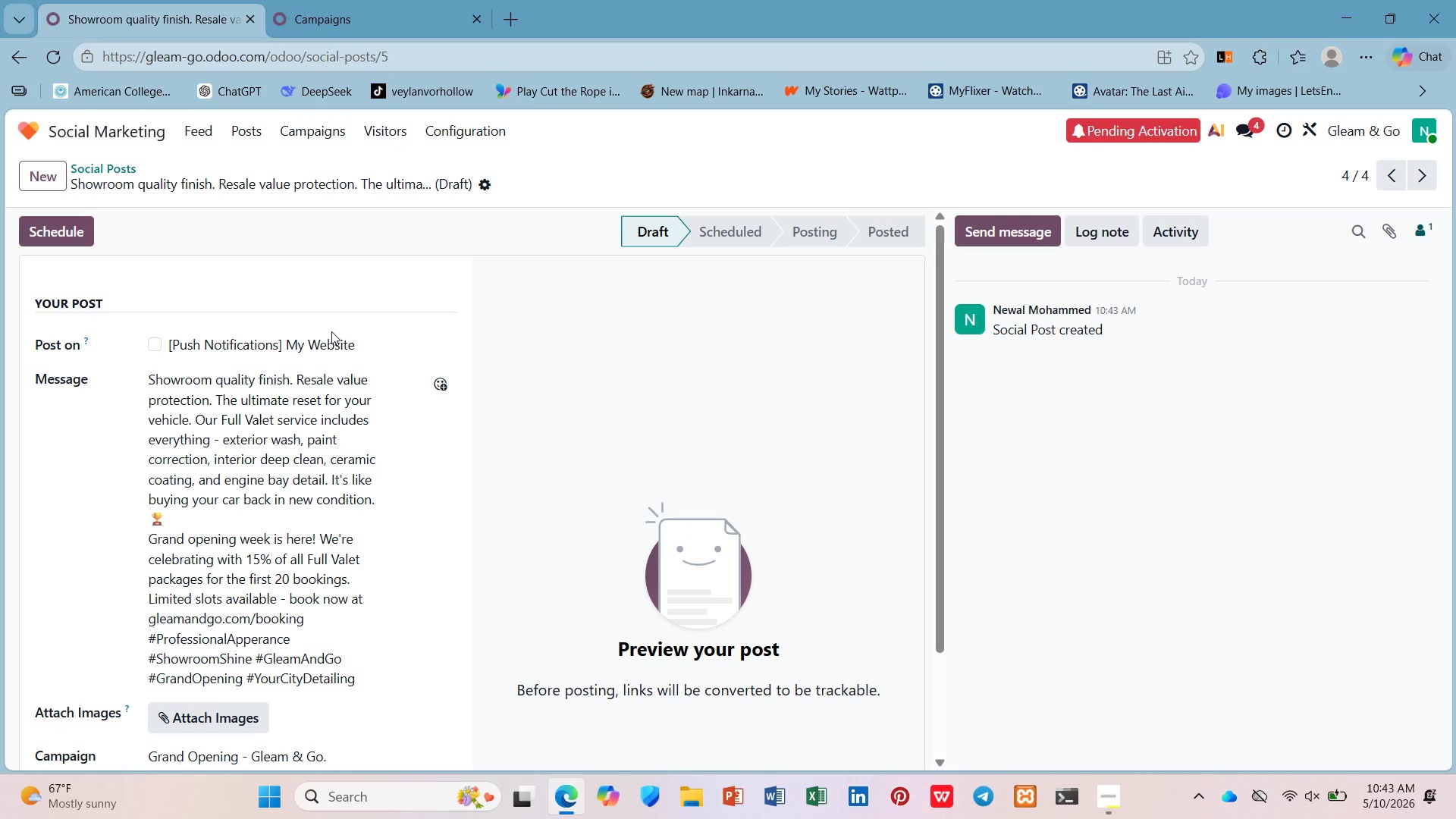 
scroll: coordinate [320, 340], scroll_direction: down, amount: 3.0
 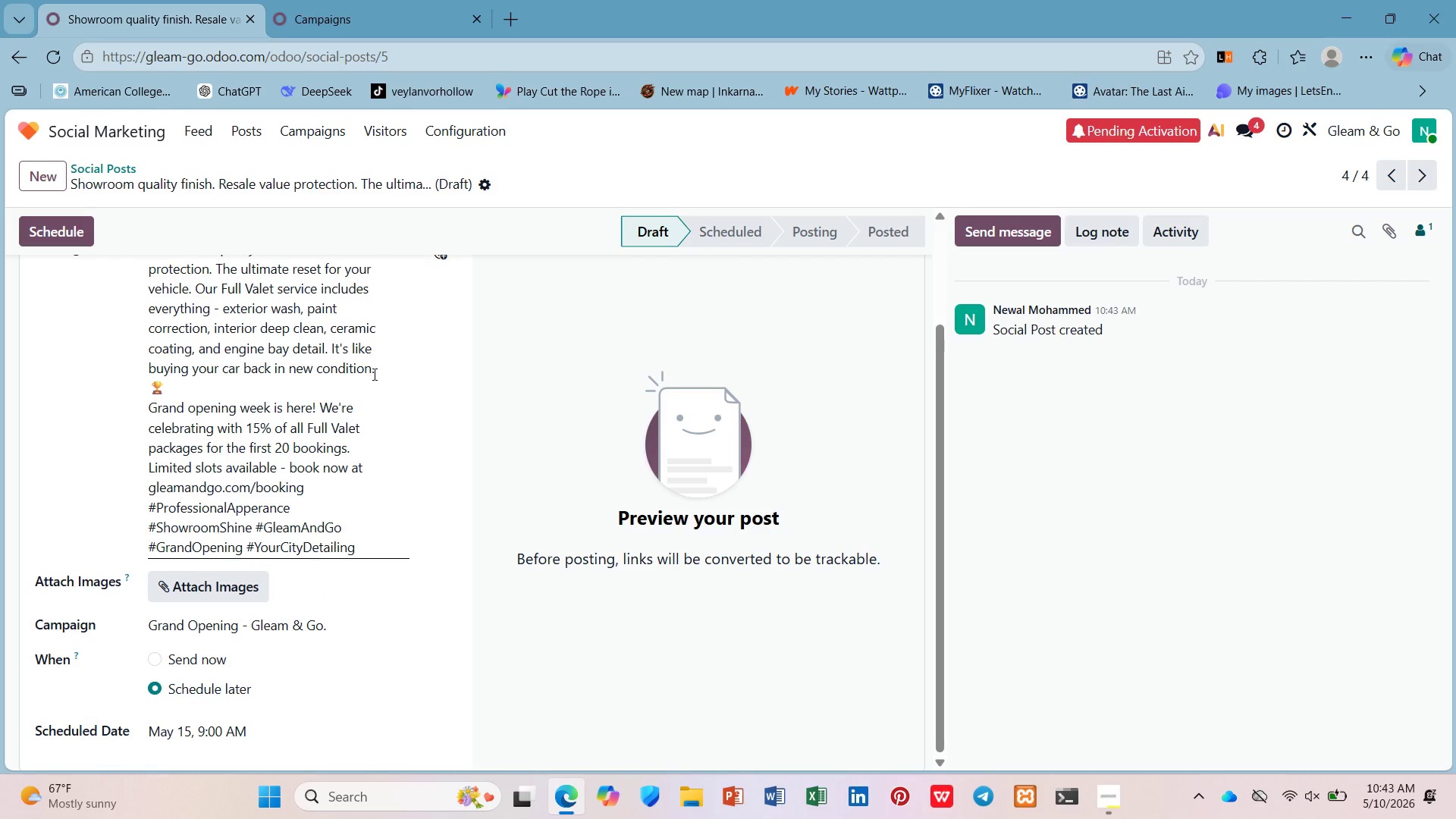 
wait(11.04)
 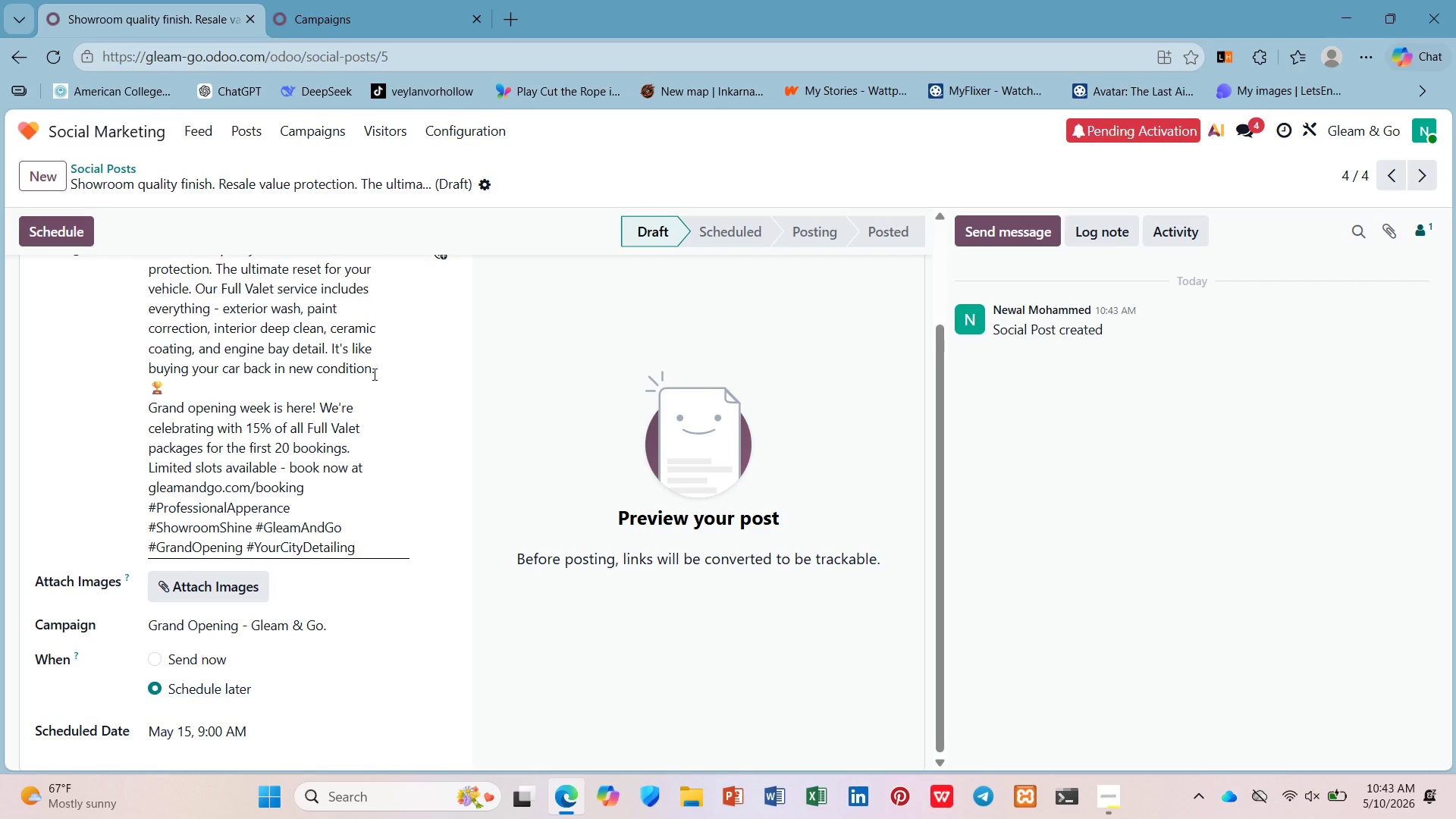 
left_click([315, 135])
 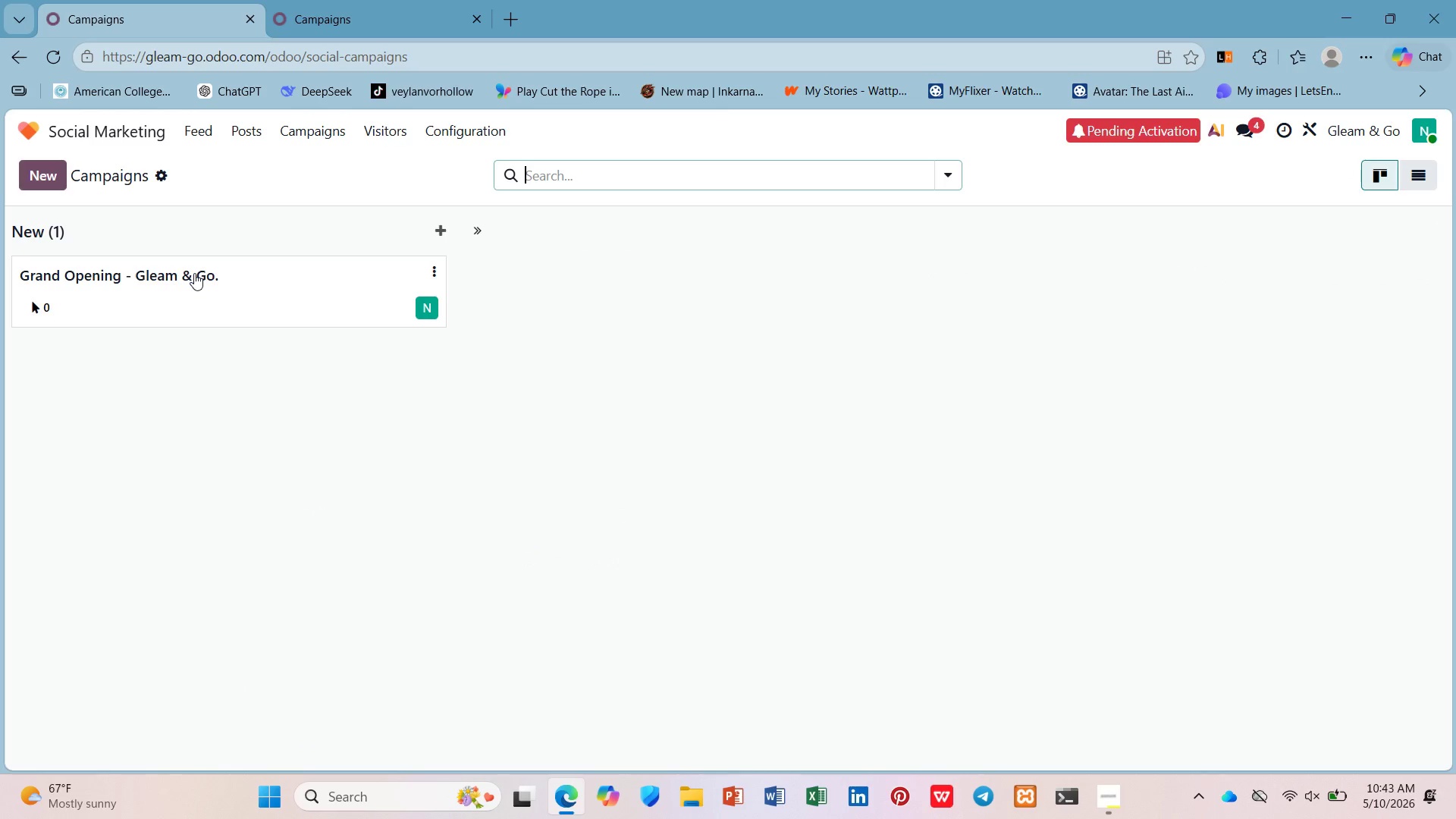 
left_click([193, 273])
 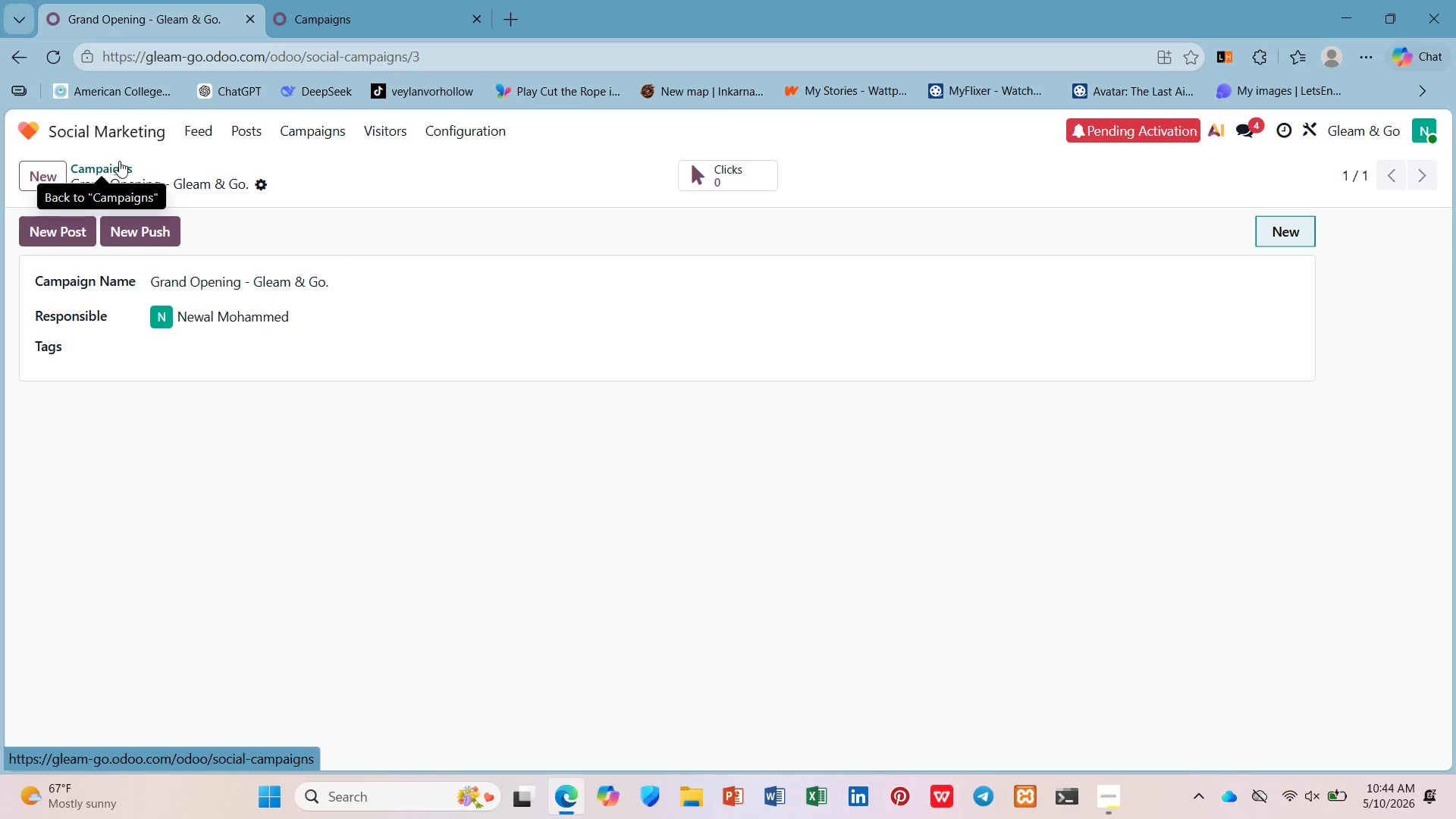 
wait(13.16)
 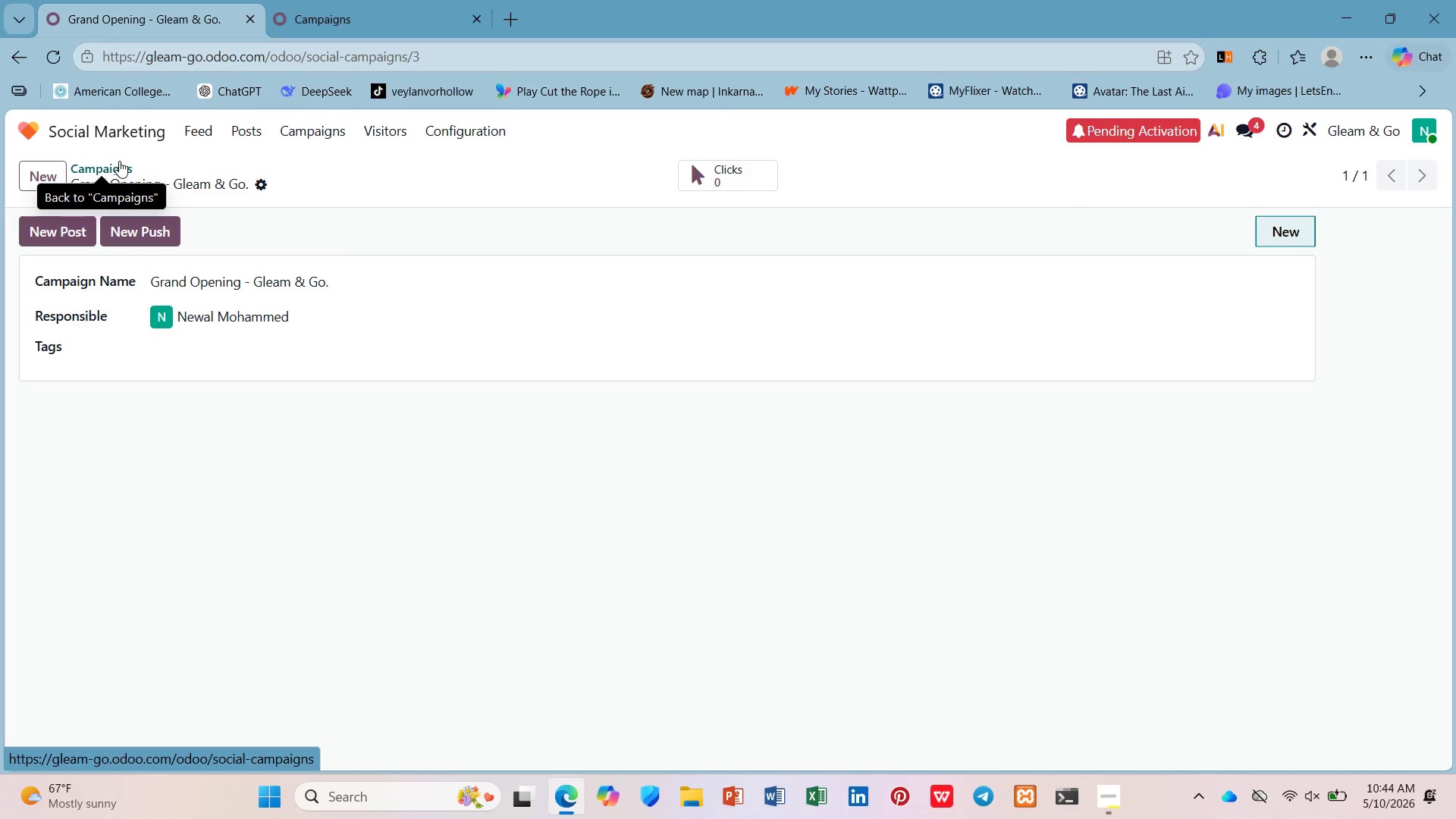 
left_click([85, 135])
 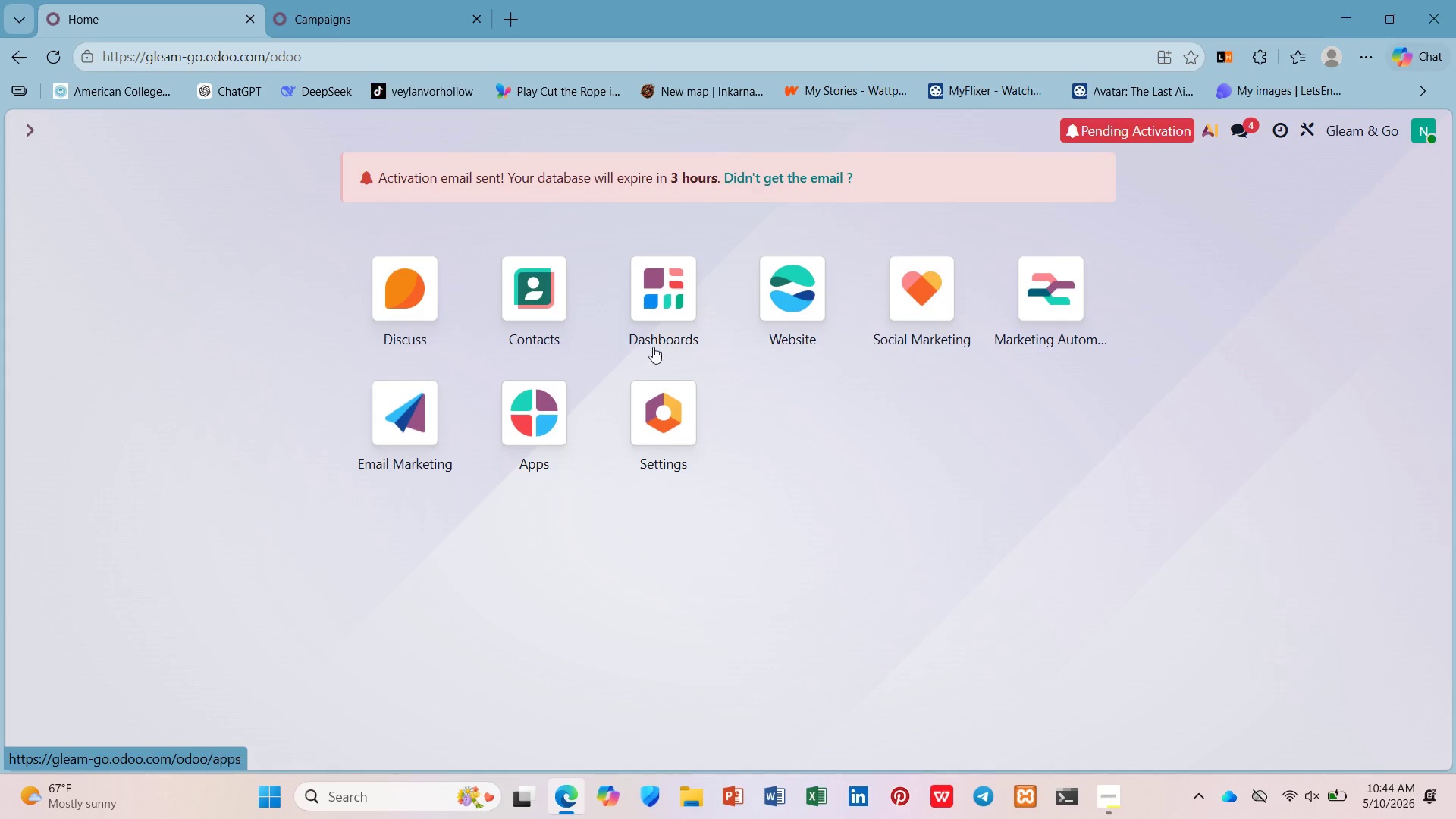 
left_click([1008, 289])
 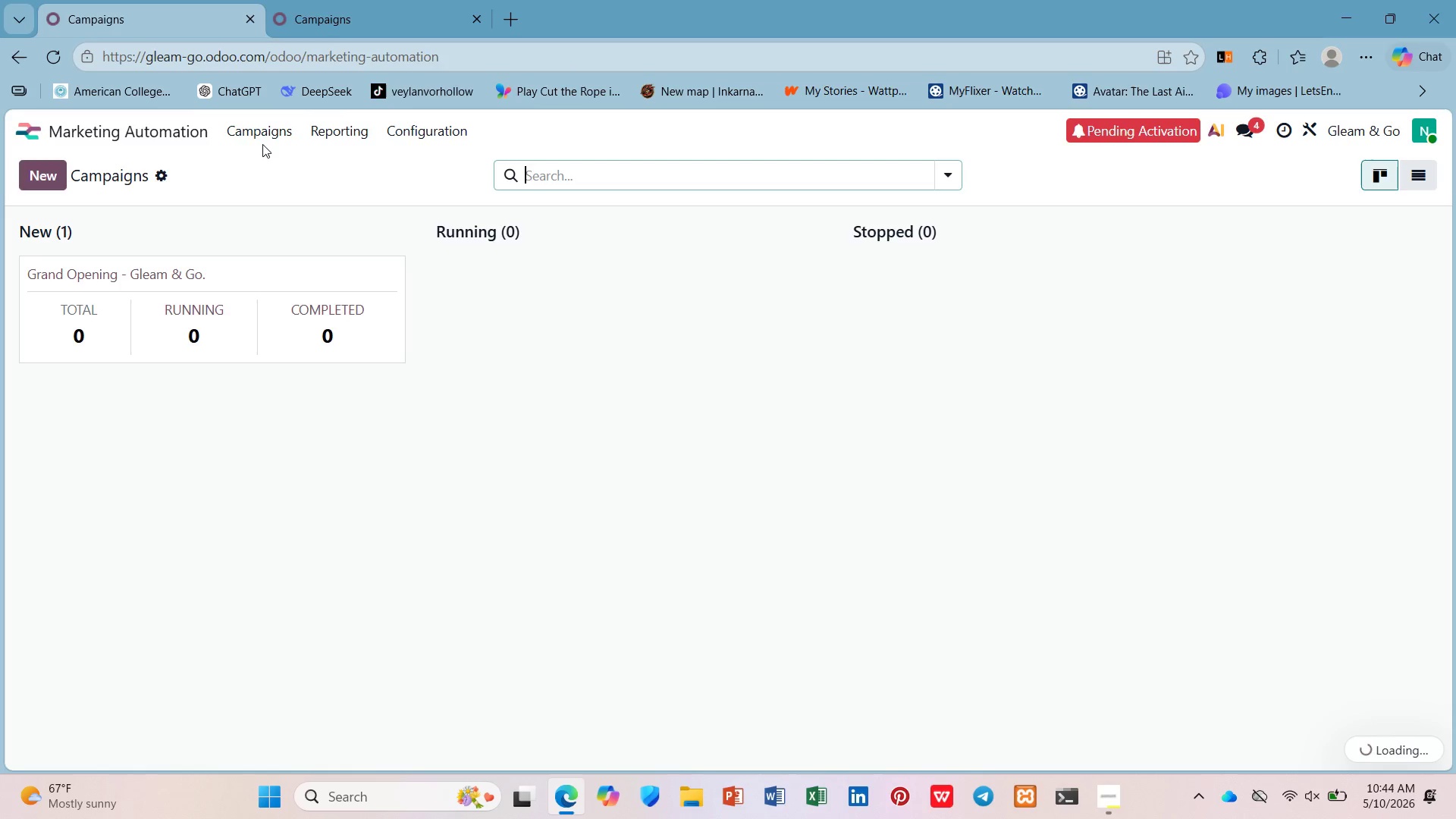 
left_click([268, 134])
 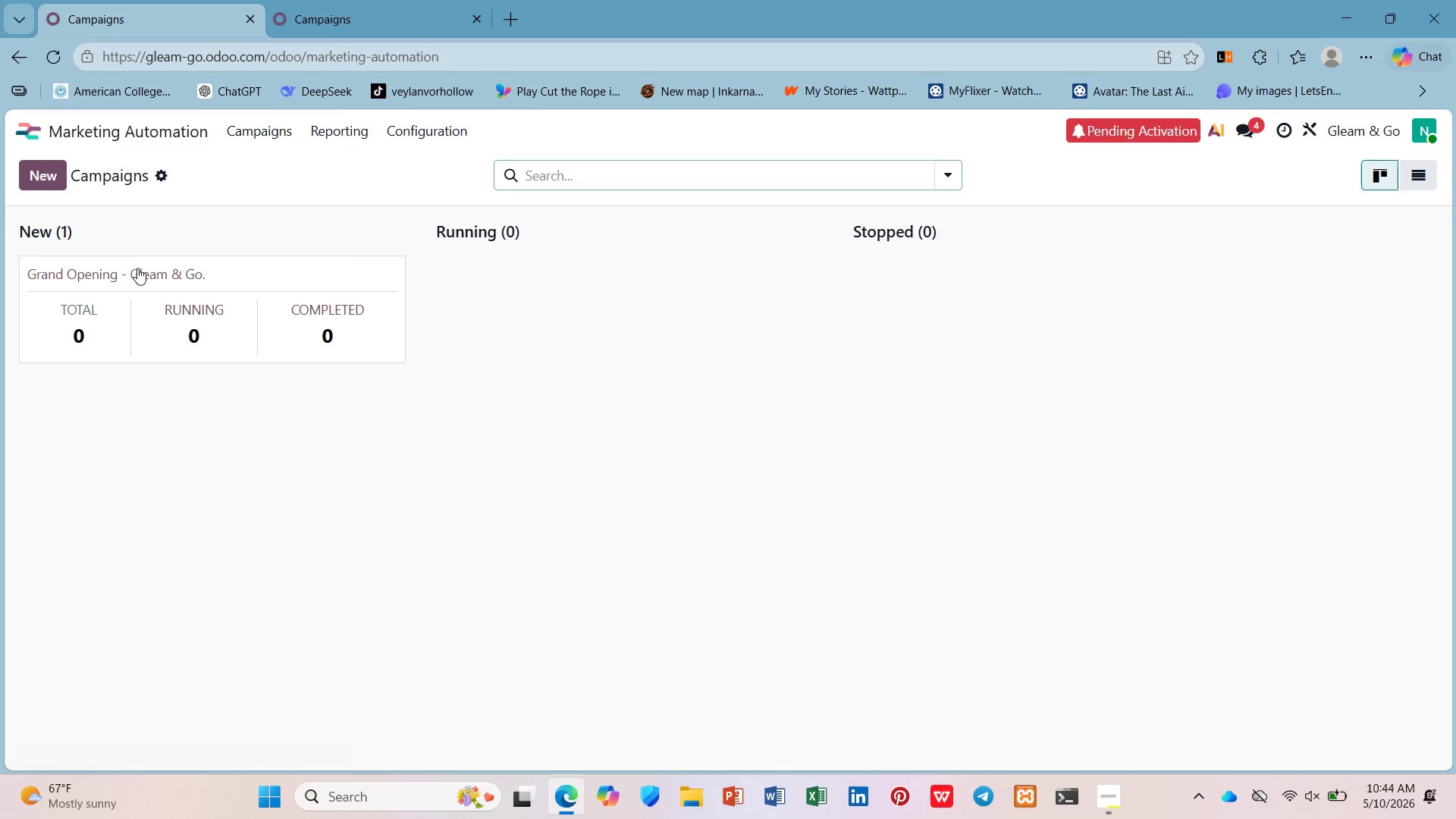 
left_click([136, 269])
 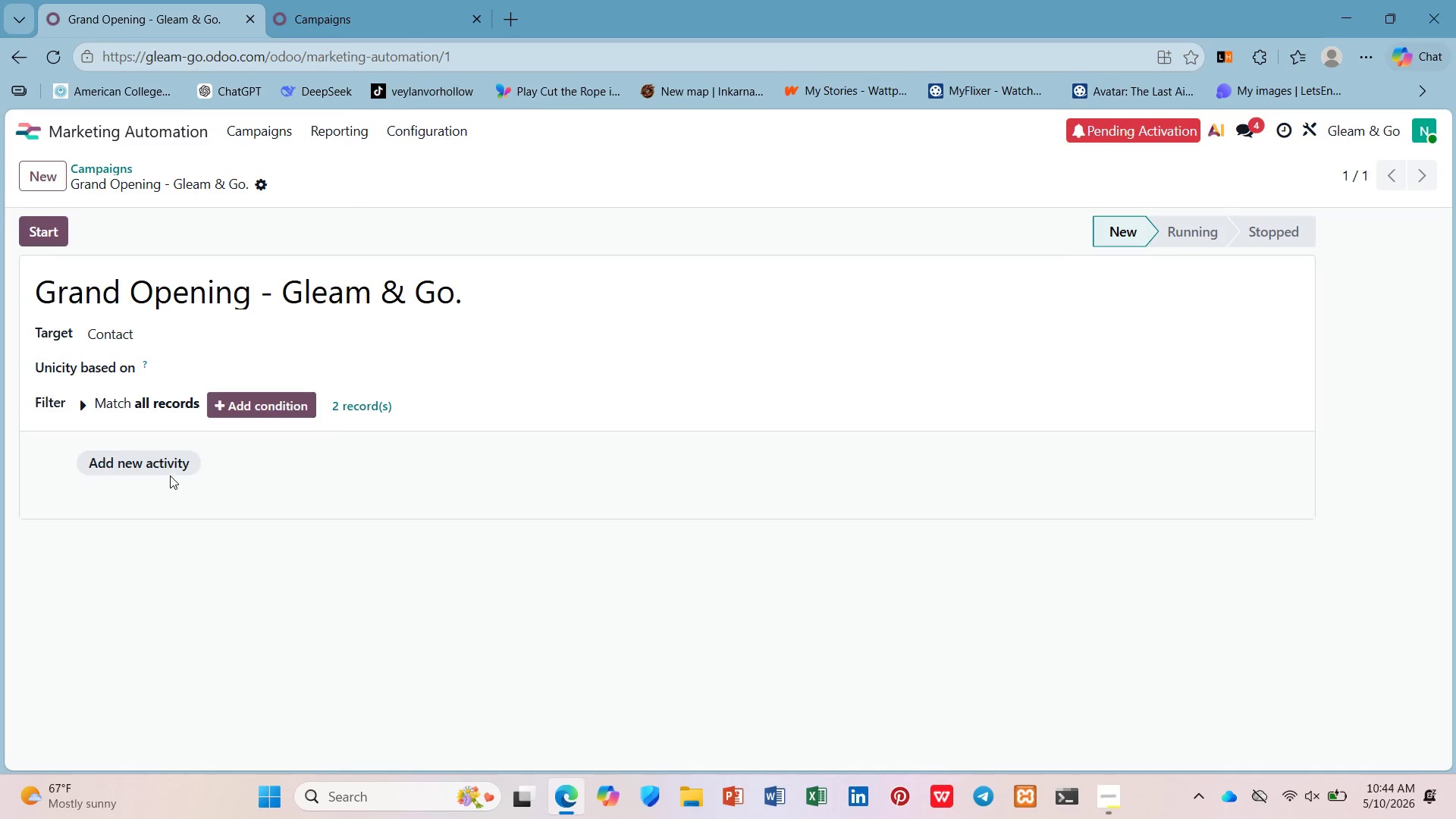 
left_click([171, 463])
 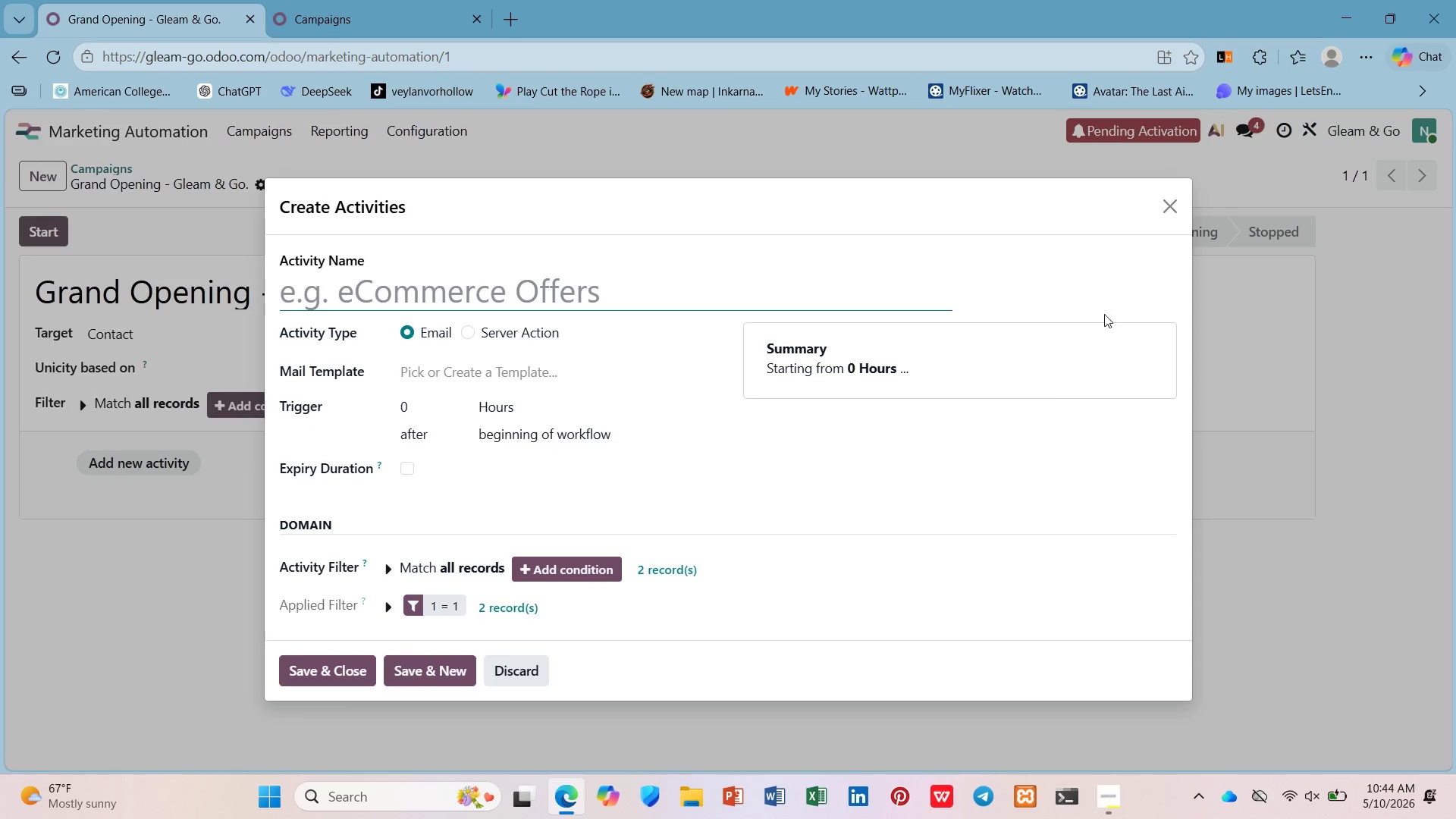 
left_click_drag(start_coordinate=[1172, 195], to_coordinate=[1163, 199])
 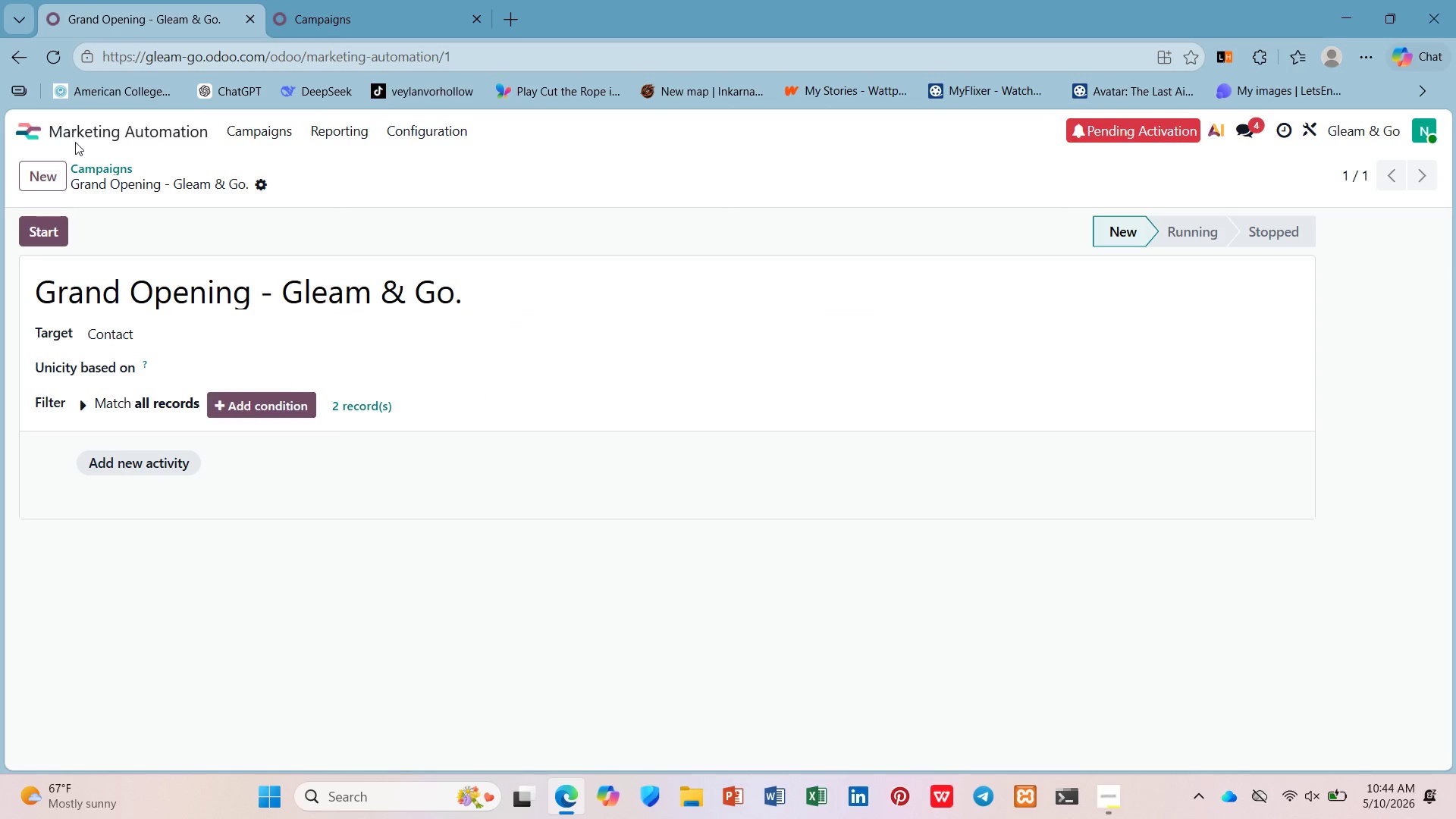 
left_click([99, 136])
 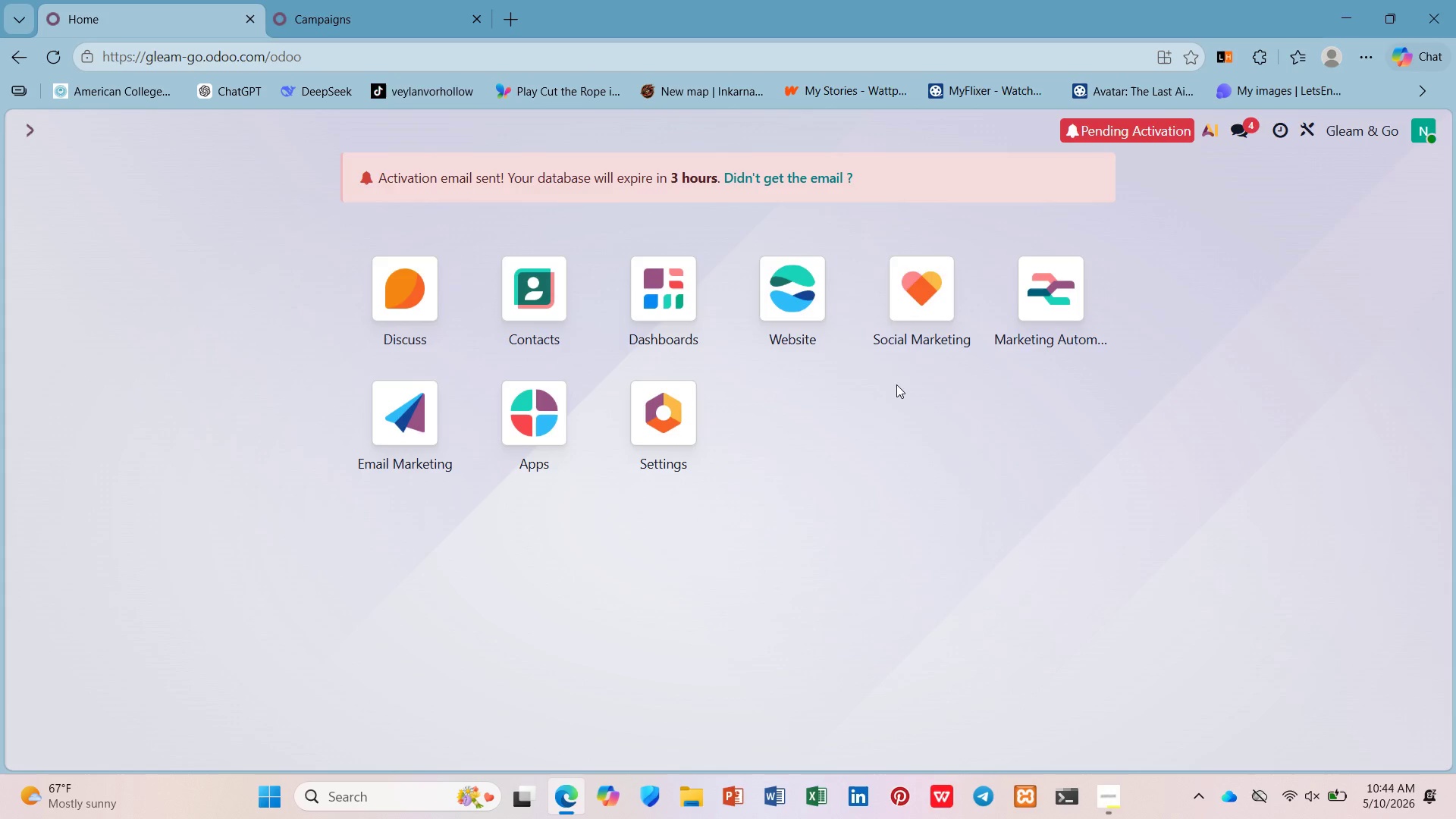 
left_click([909, 331])
 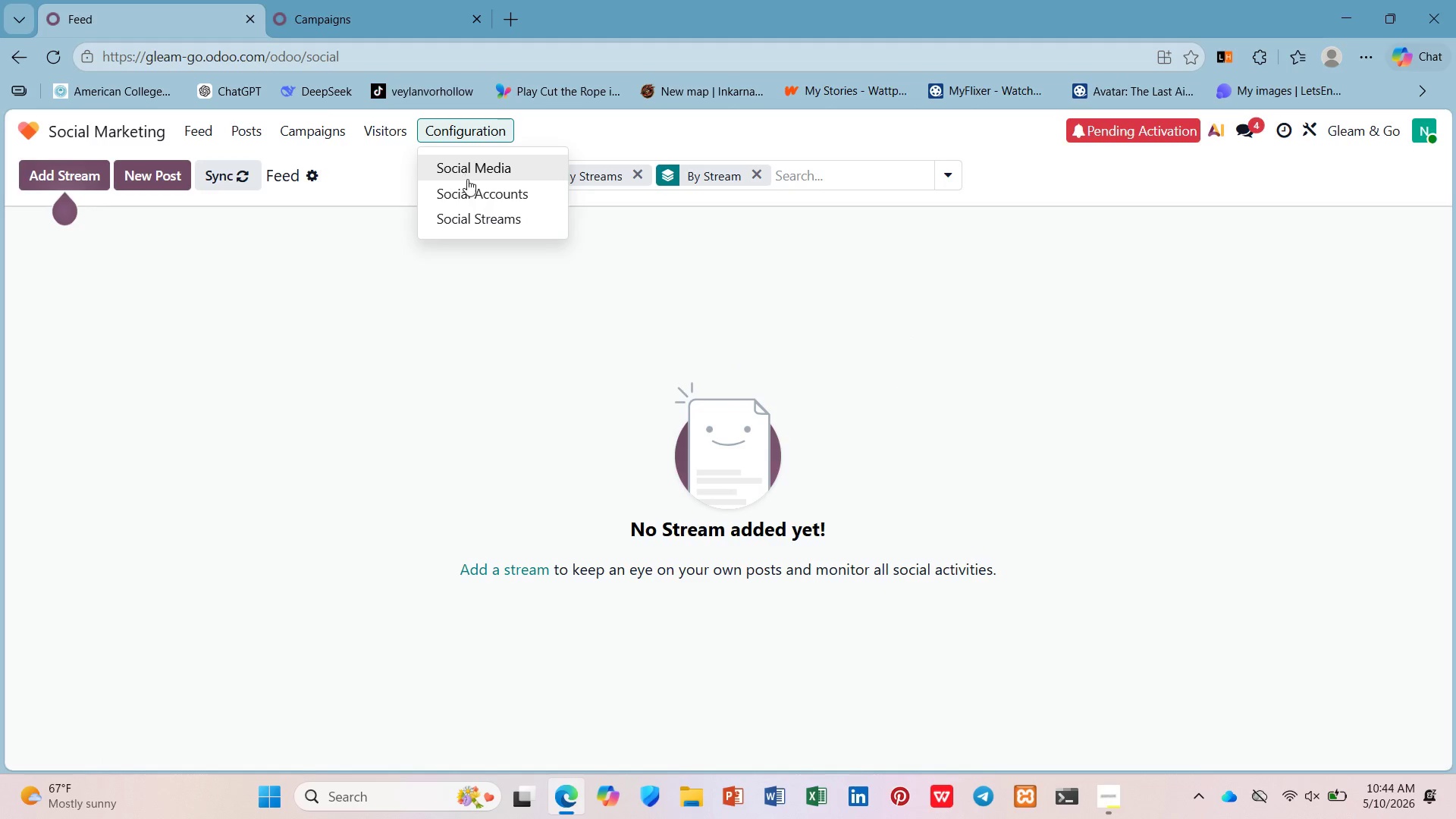 
left_click([475, 175])
 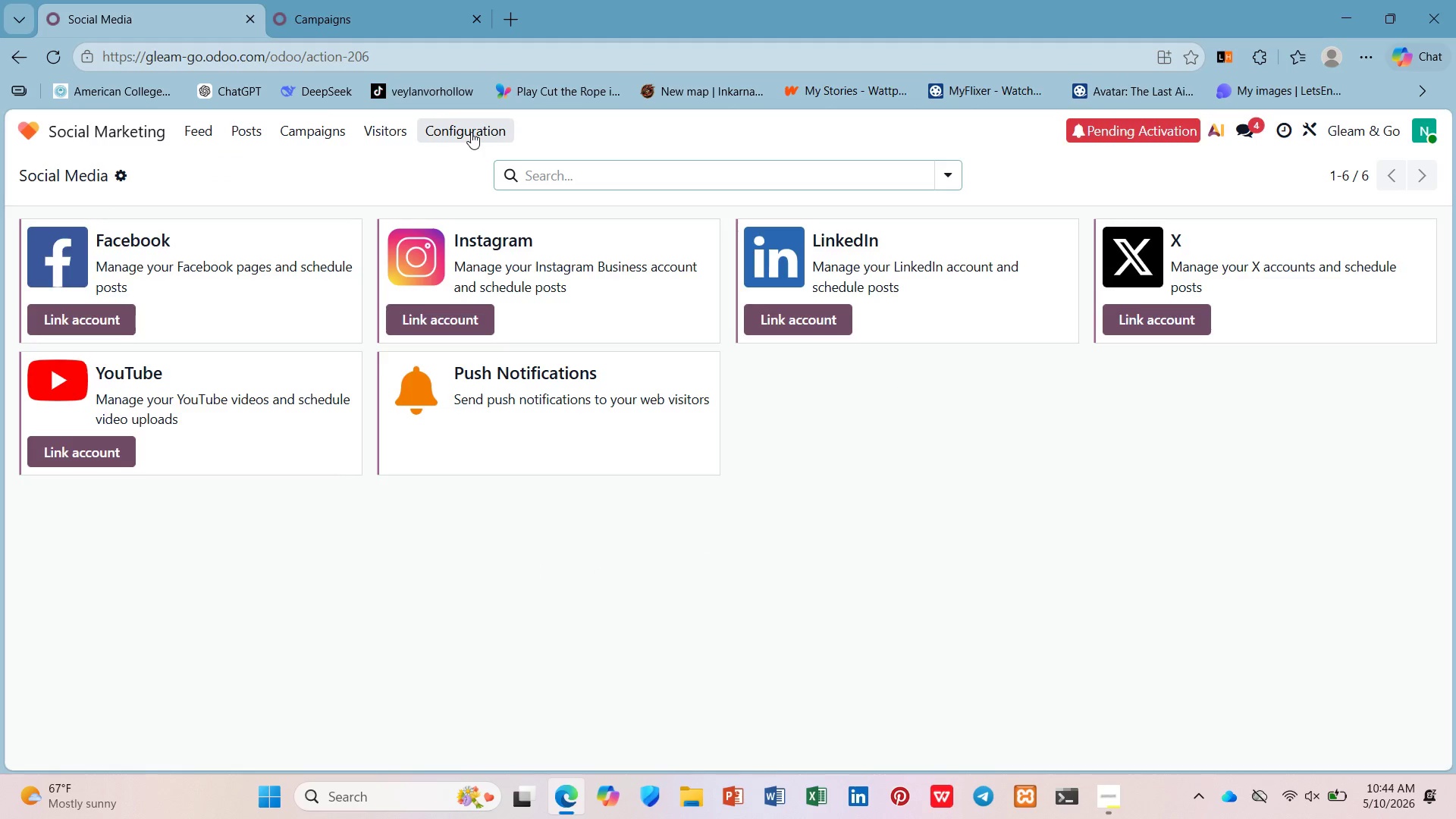 
left_click([471, 132])
 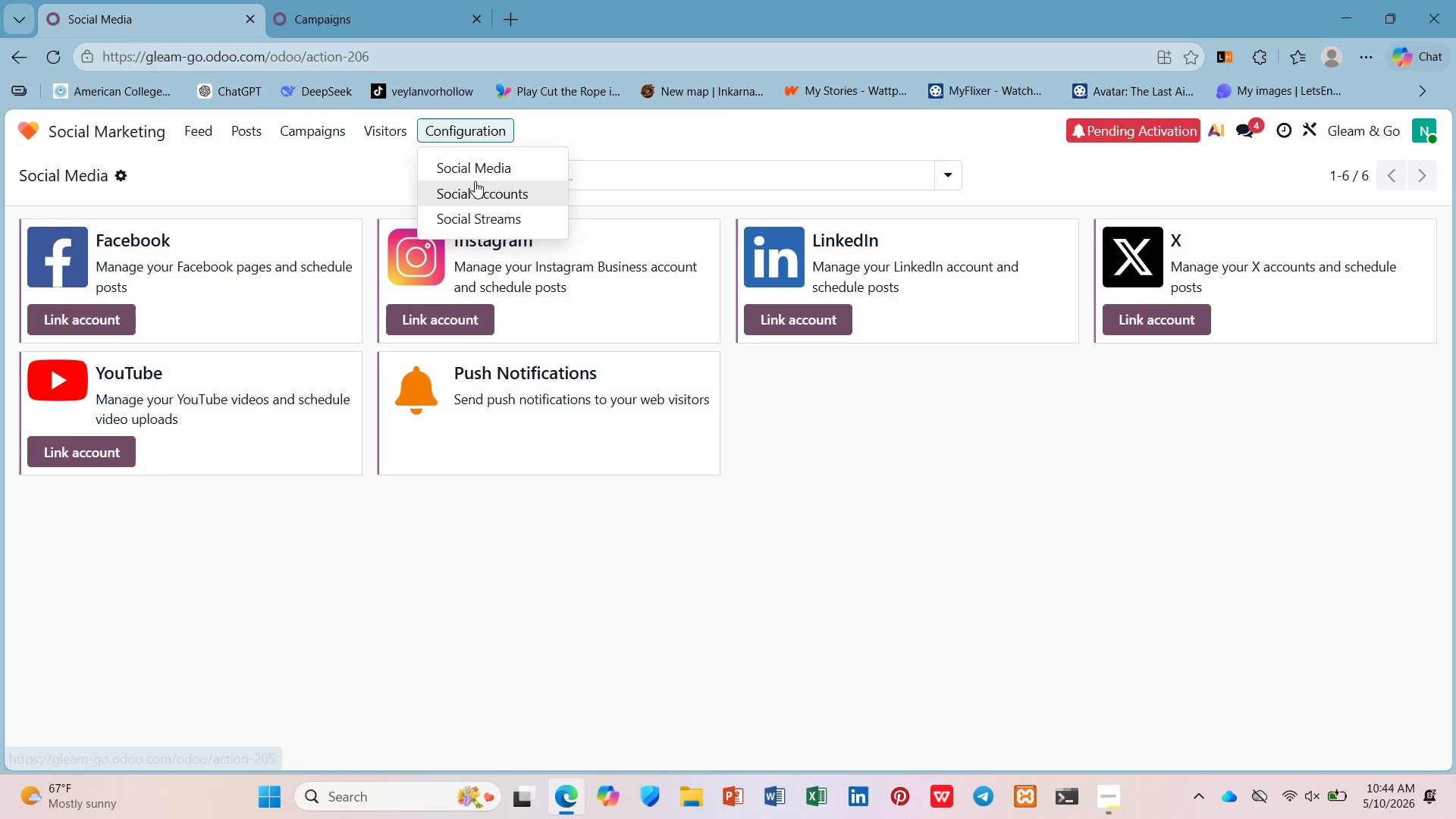 
left_click([475, 181])
 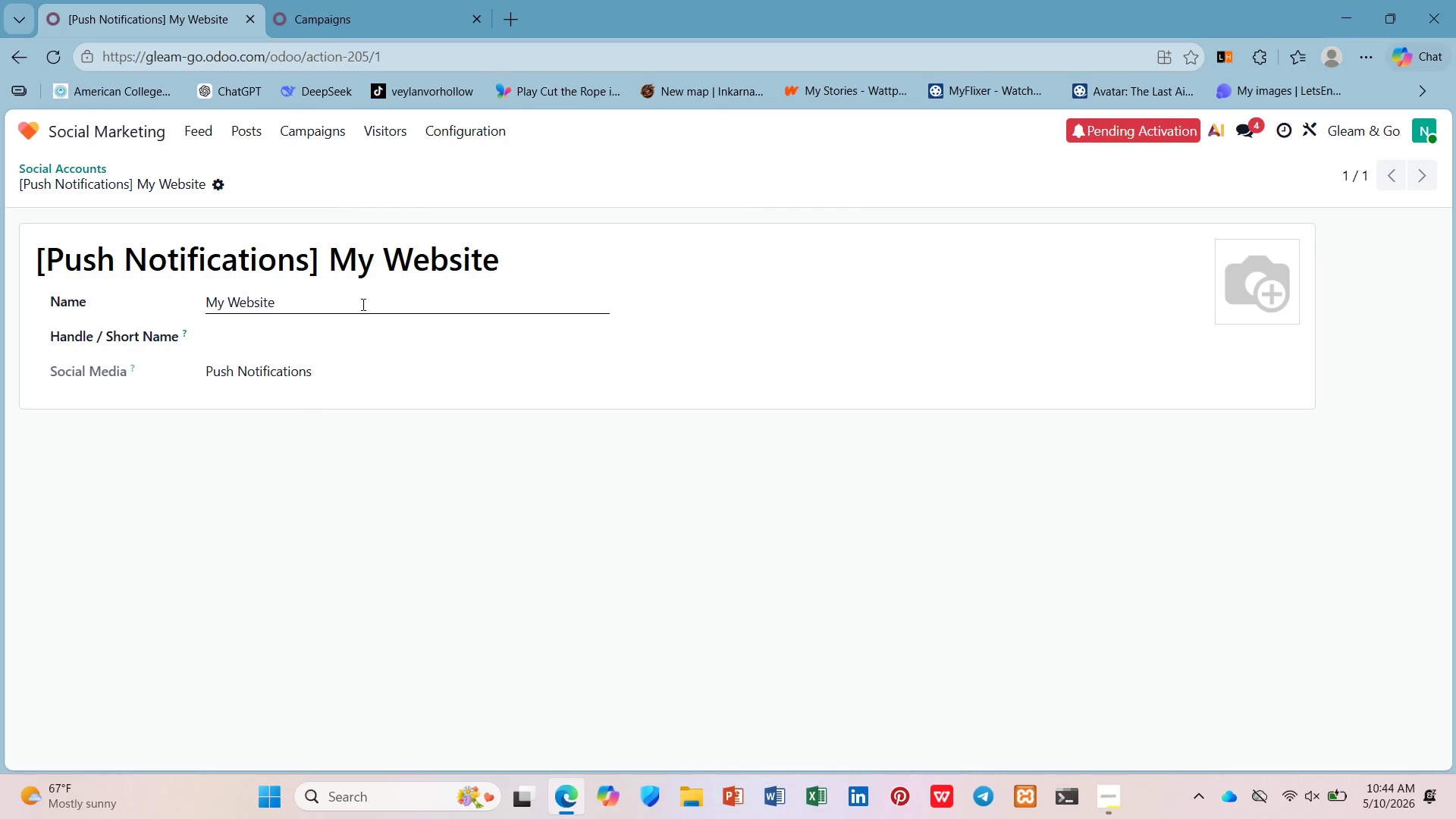 
wait(7.03)
 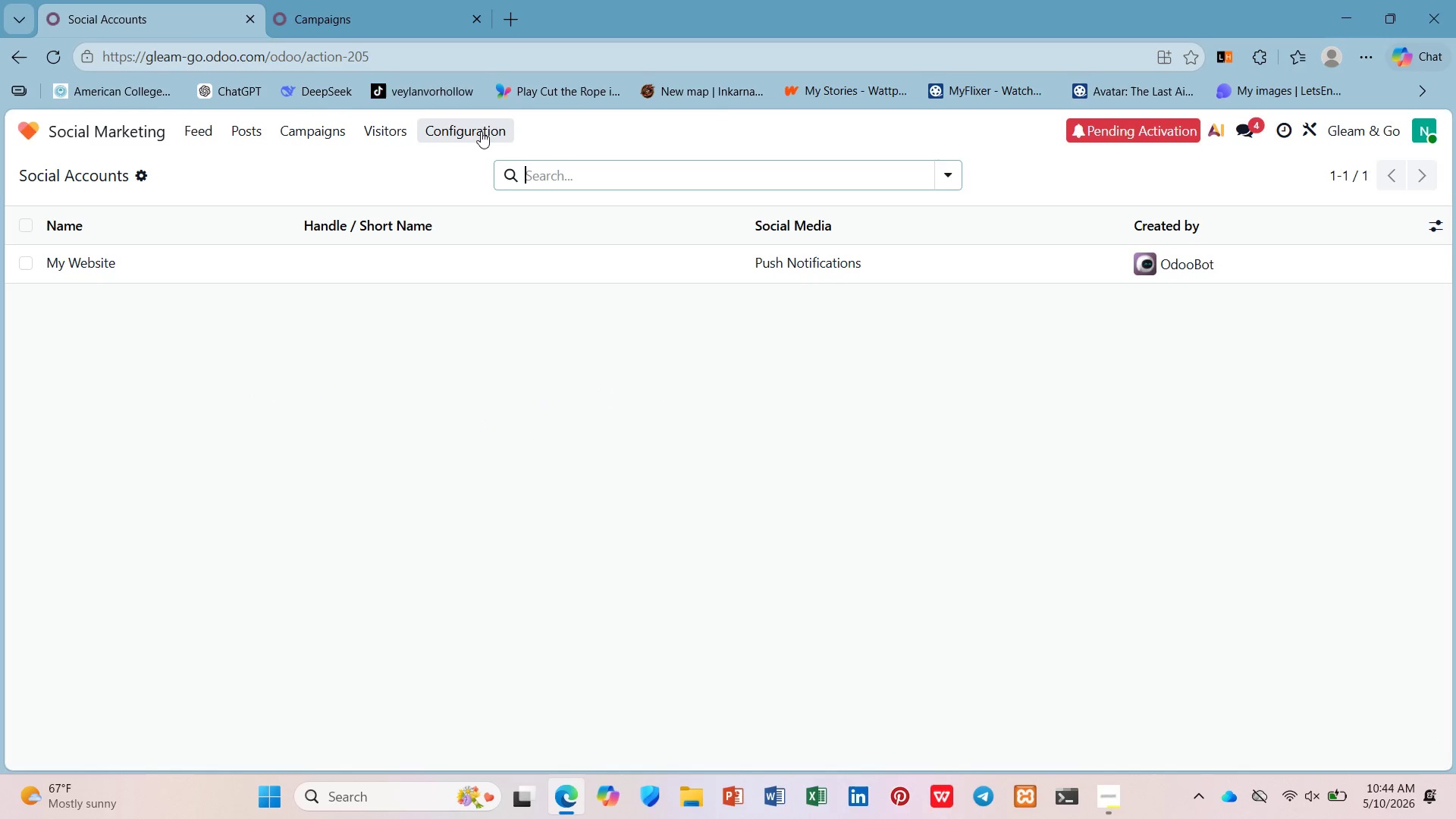 
left_click([484, 129])
 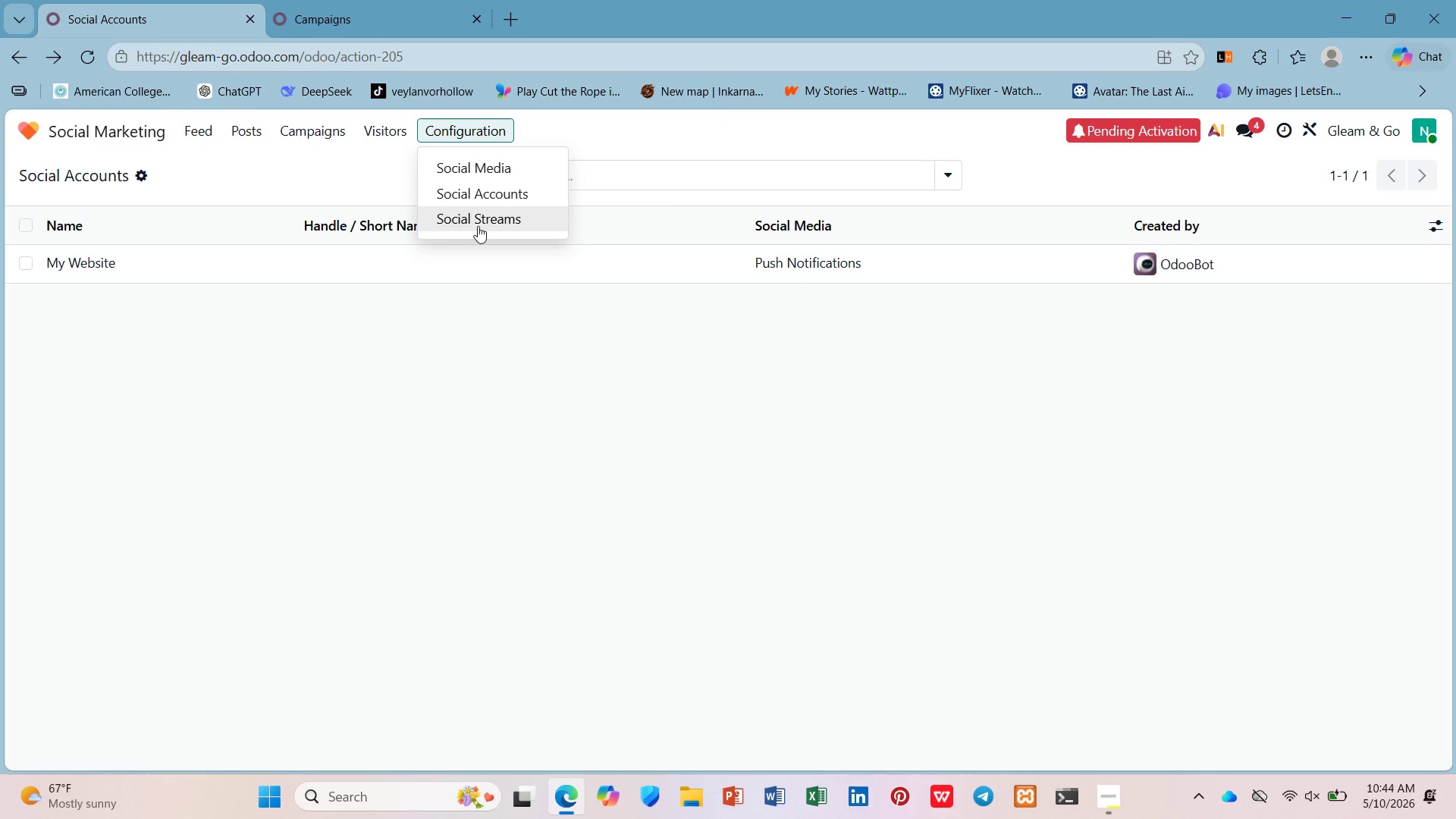 
left_click([478, 226])
 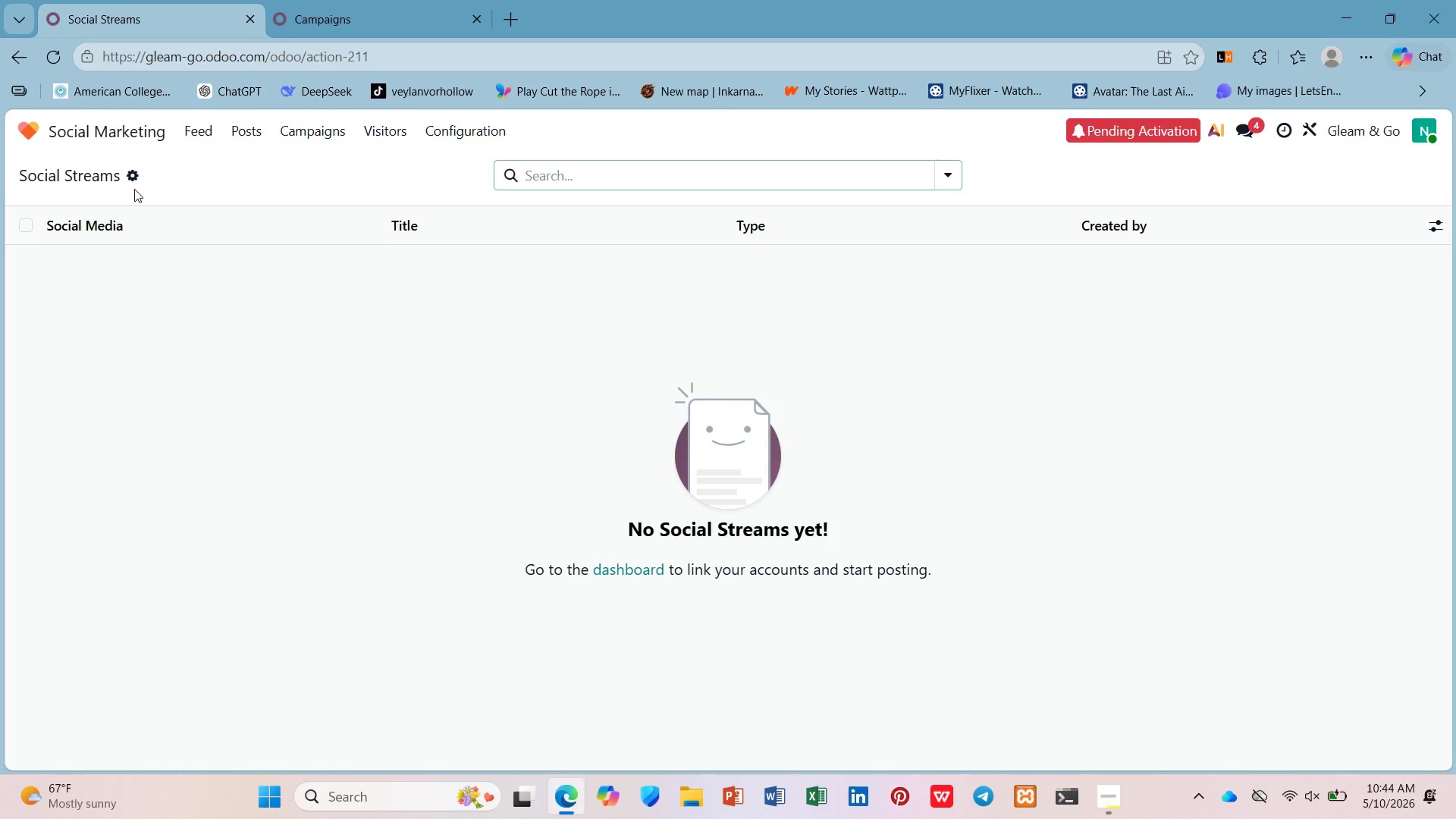 
left_click([132, 184])
 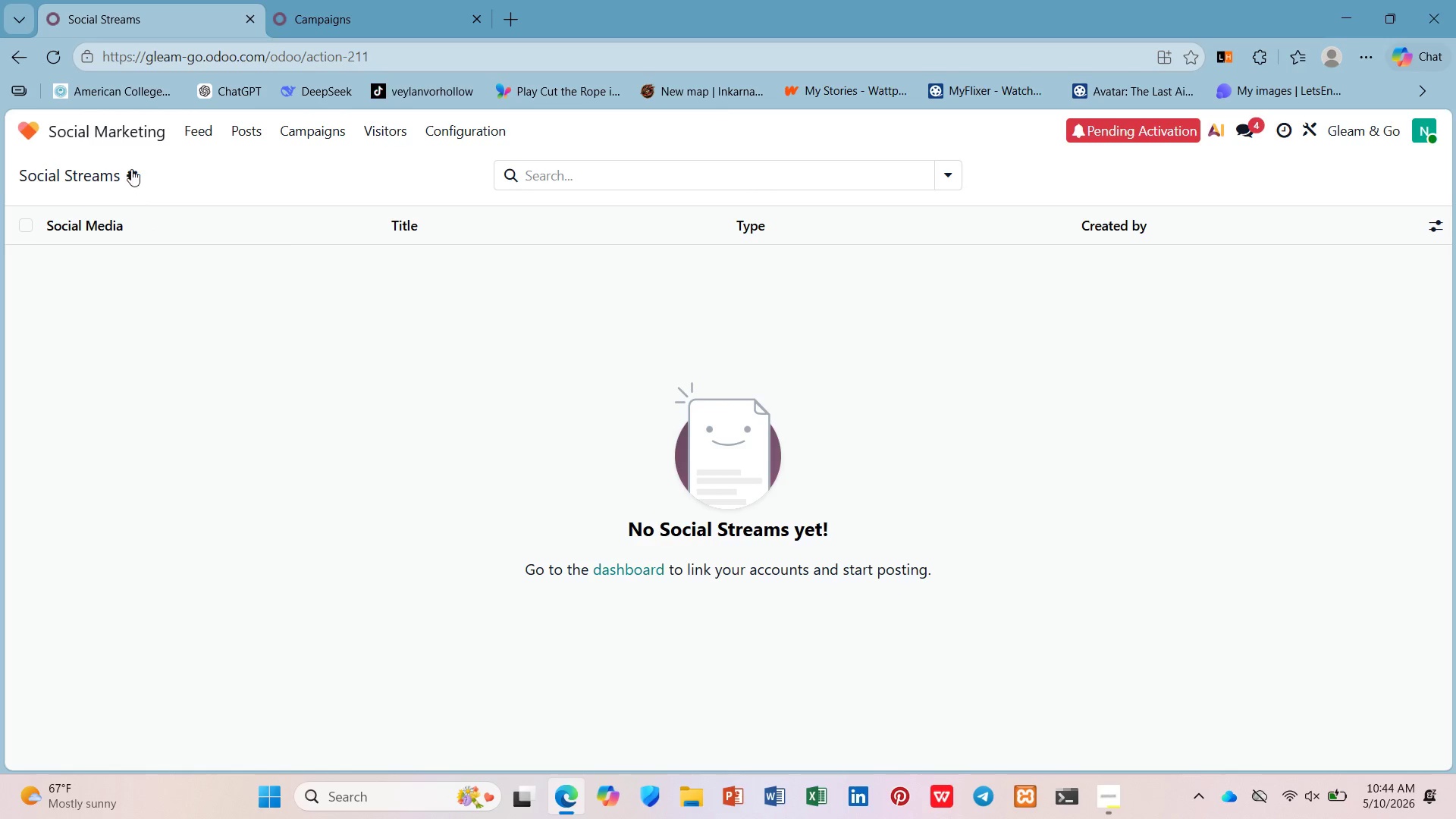 
left_click([131, 169])
 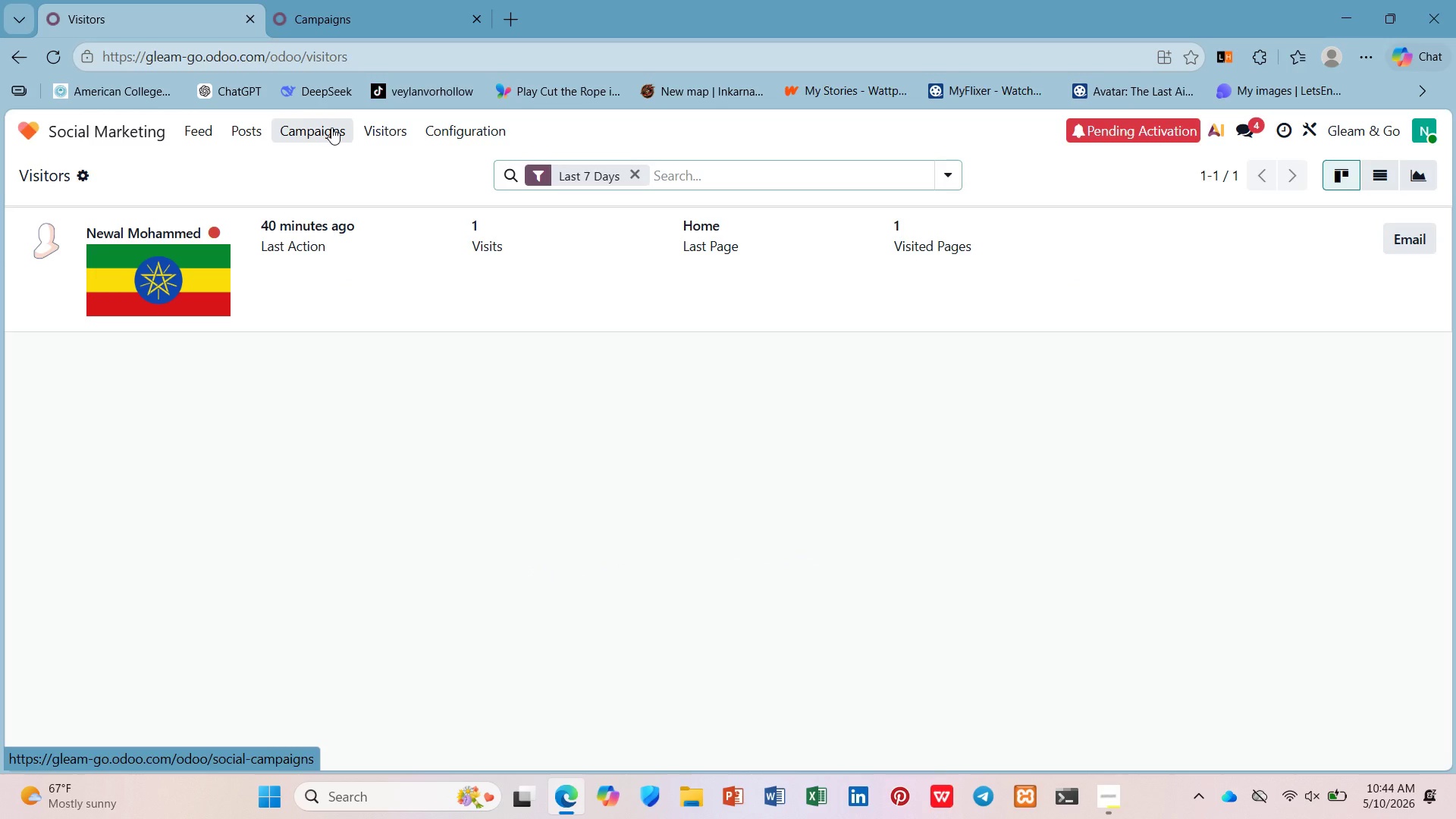 
wait(6.94)
 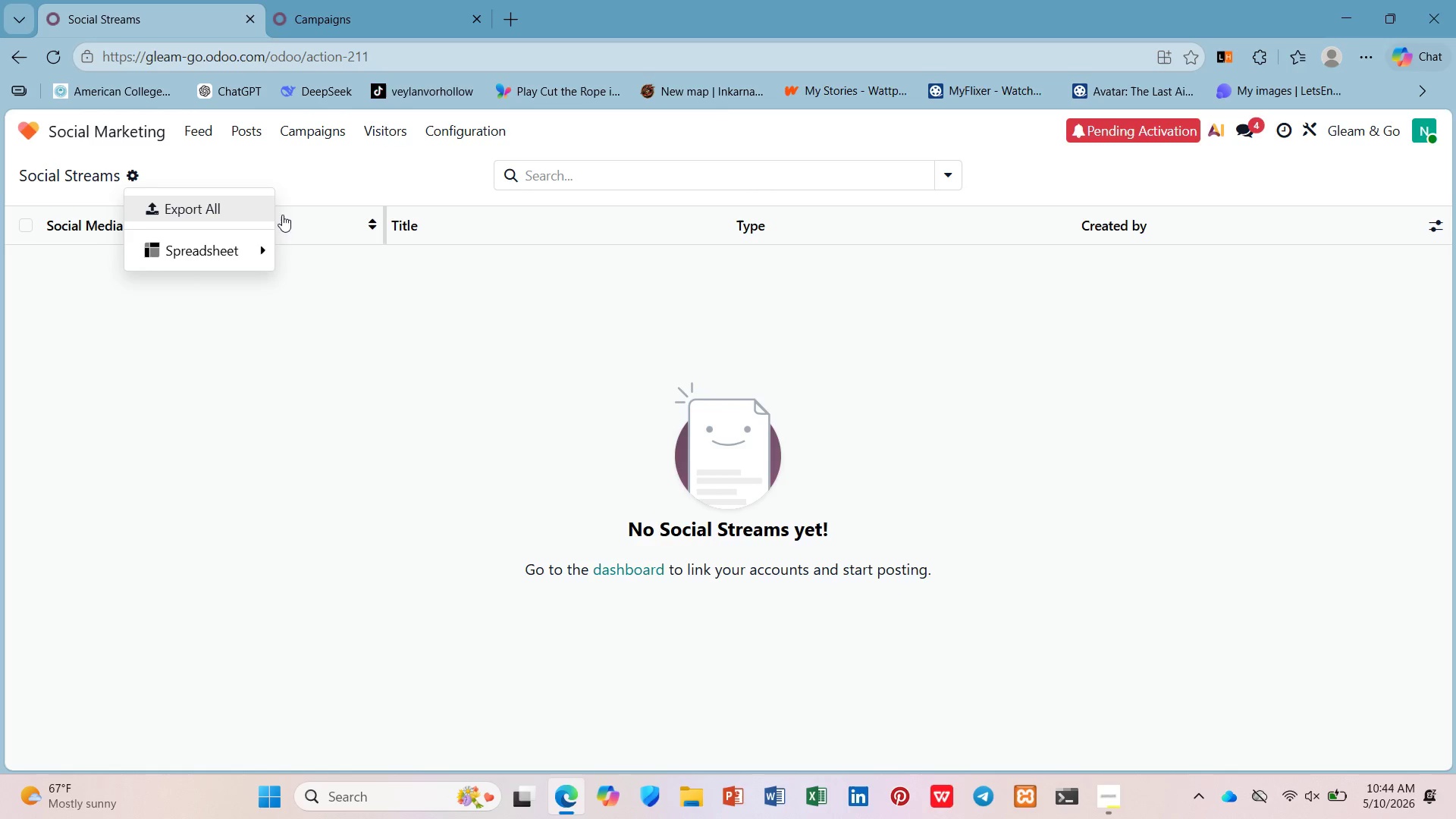 
left_click([331, 127])
 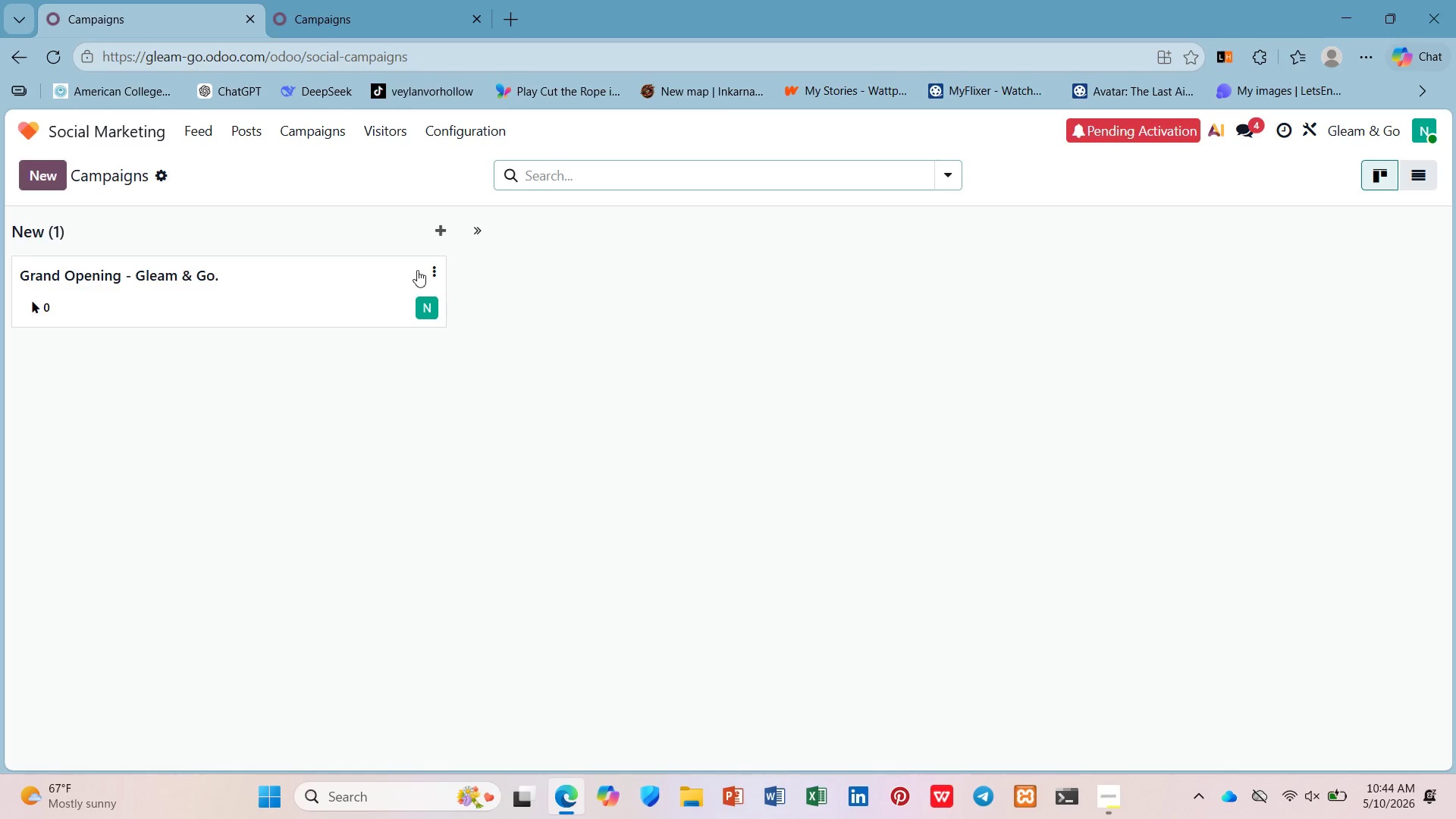 
left_click([432, 262])
 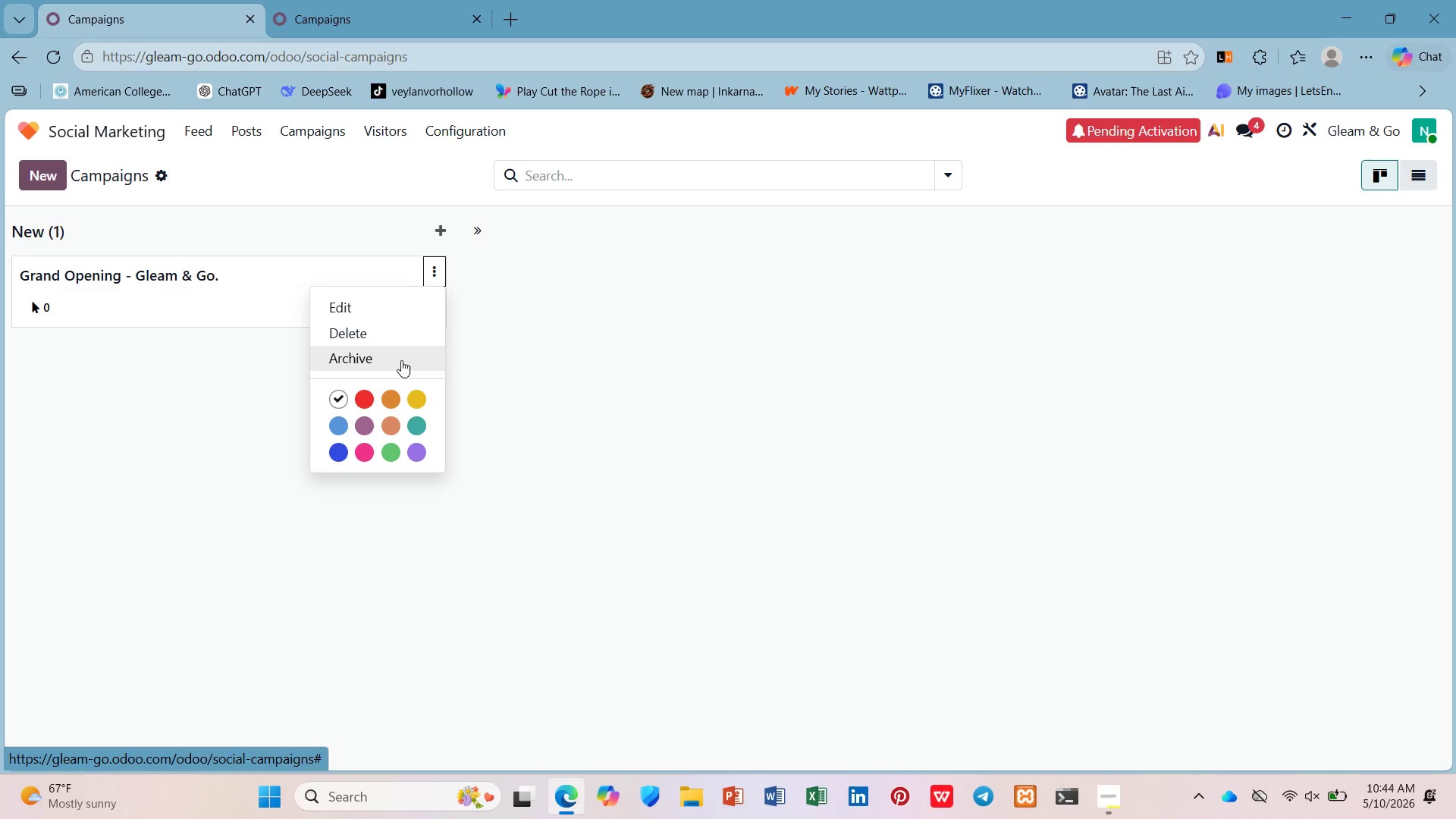 
left_click([560, 337])
 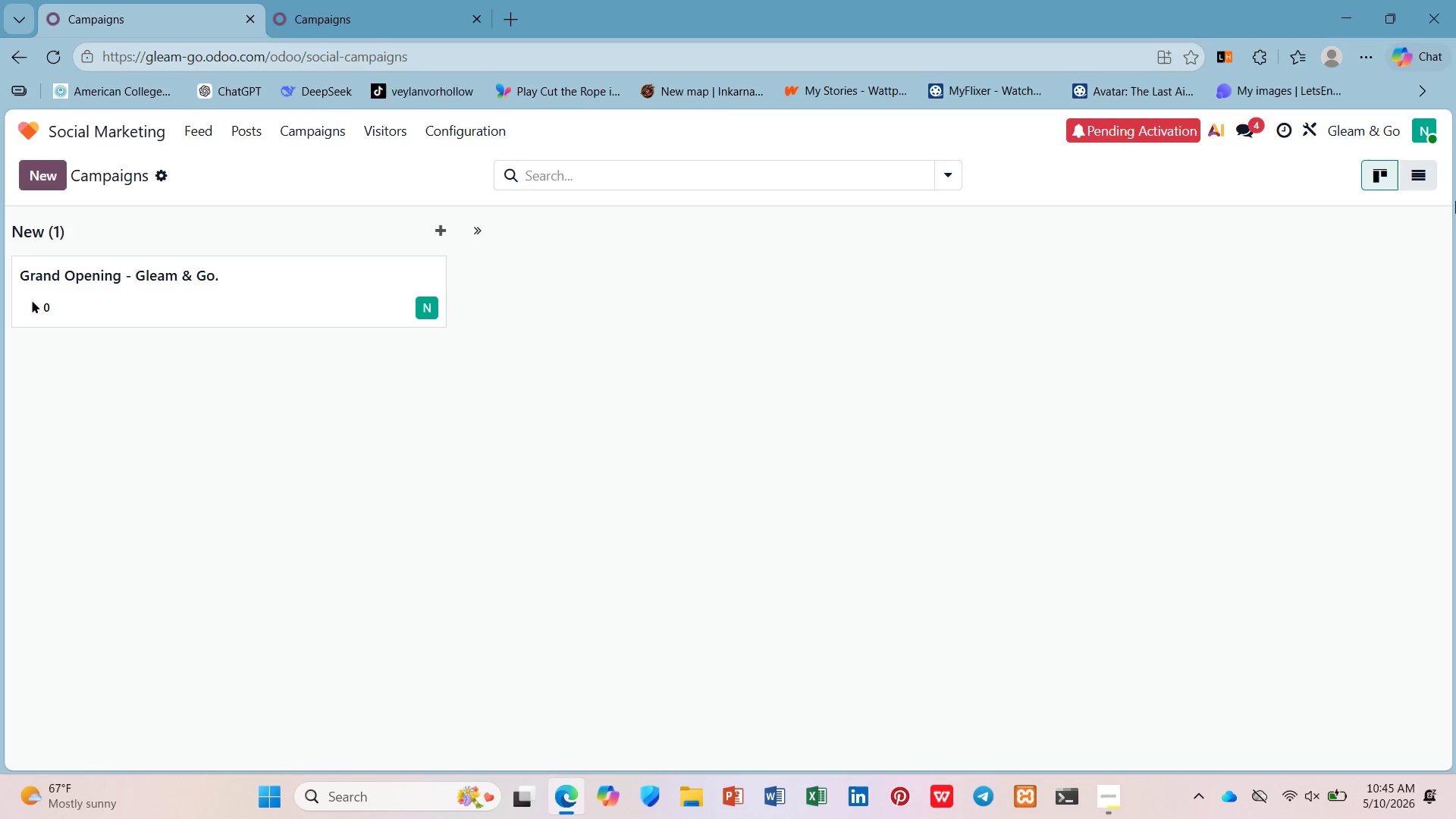 
left_click([1429, 180])
 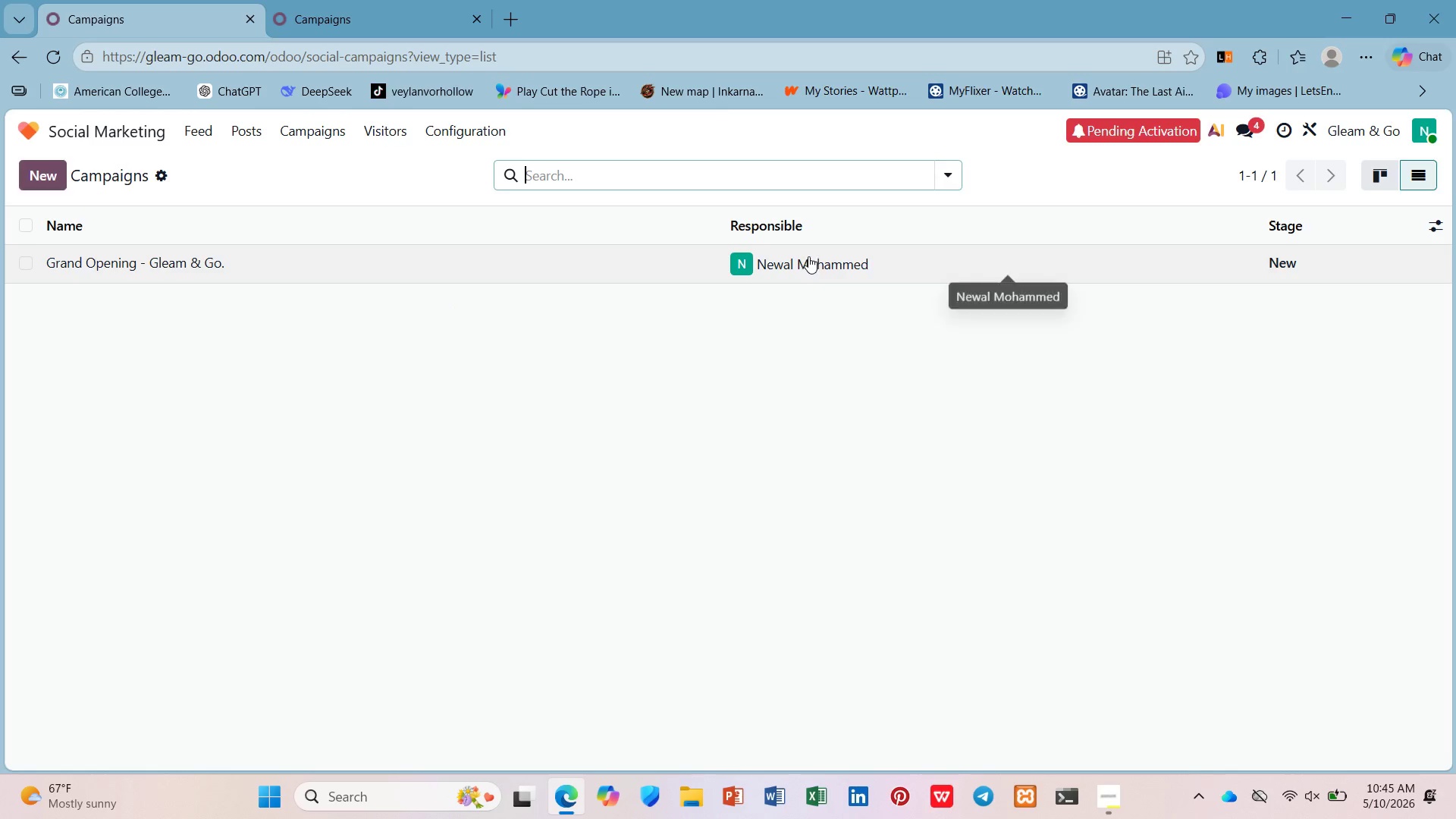 
left_click([808, 256])
 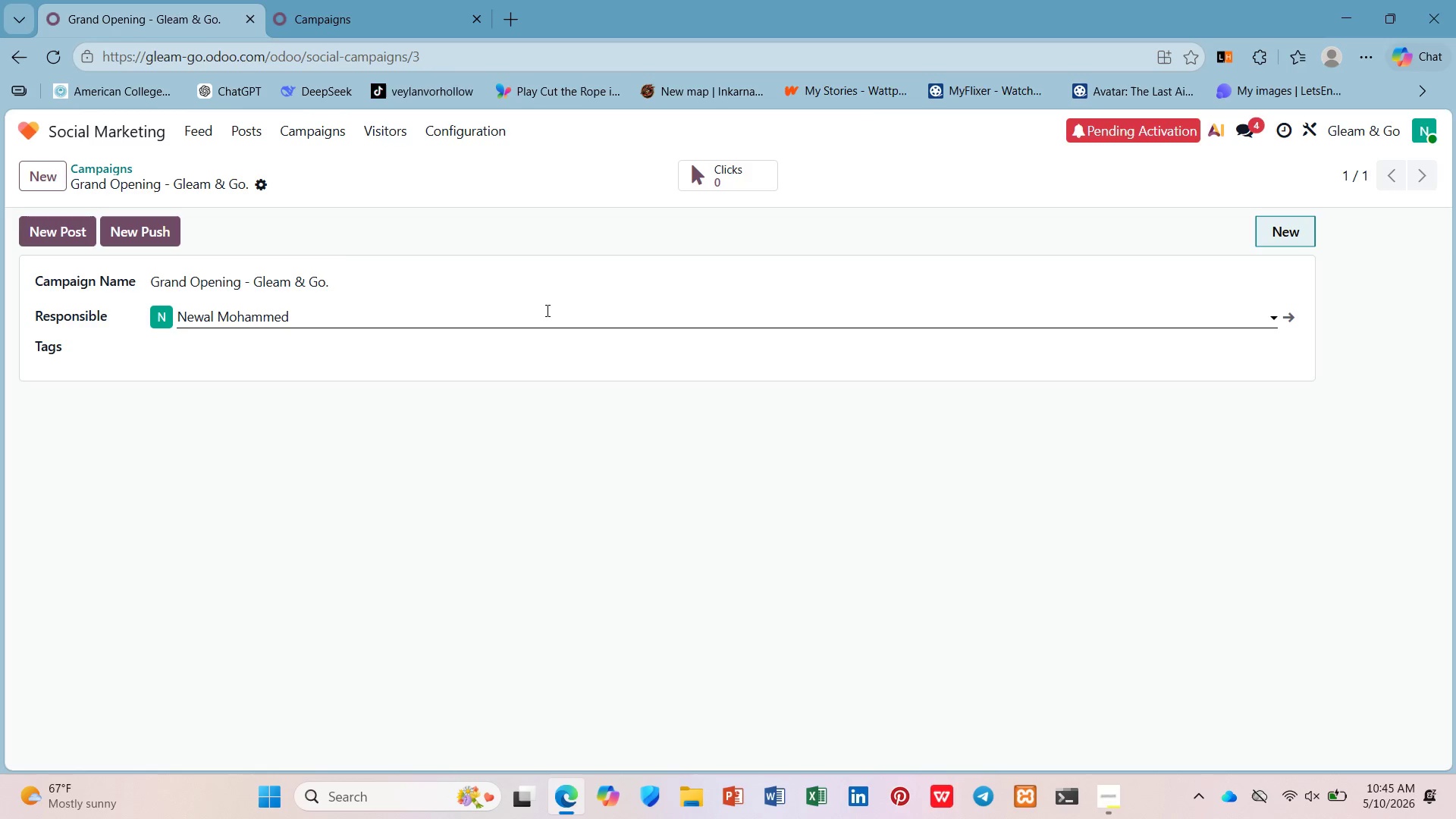 
mouse_move([554, 306])
 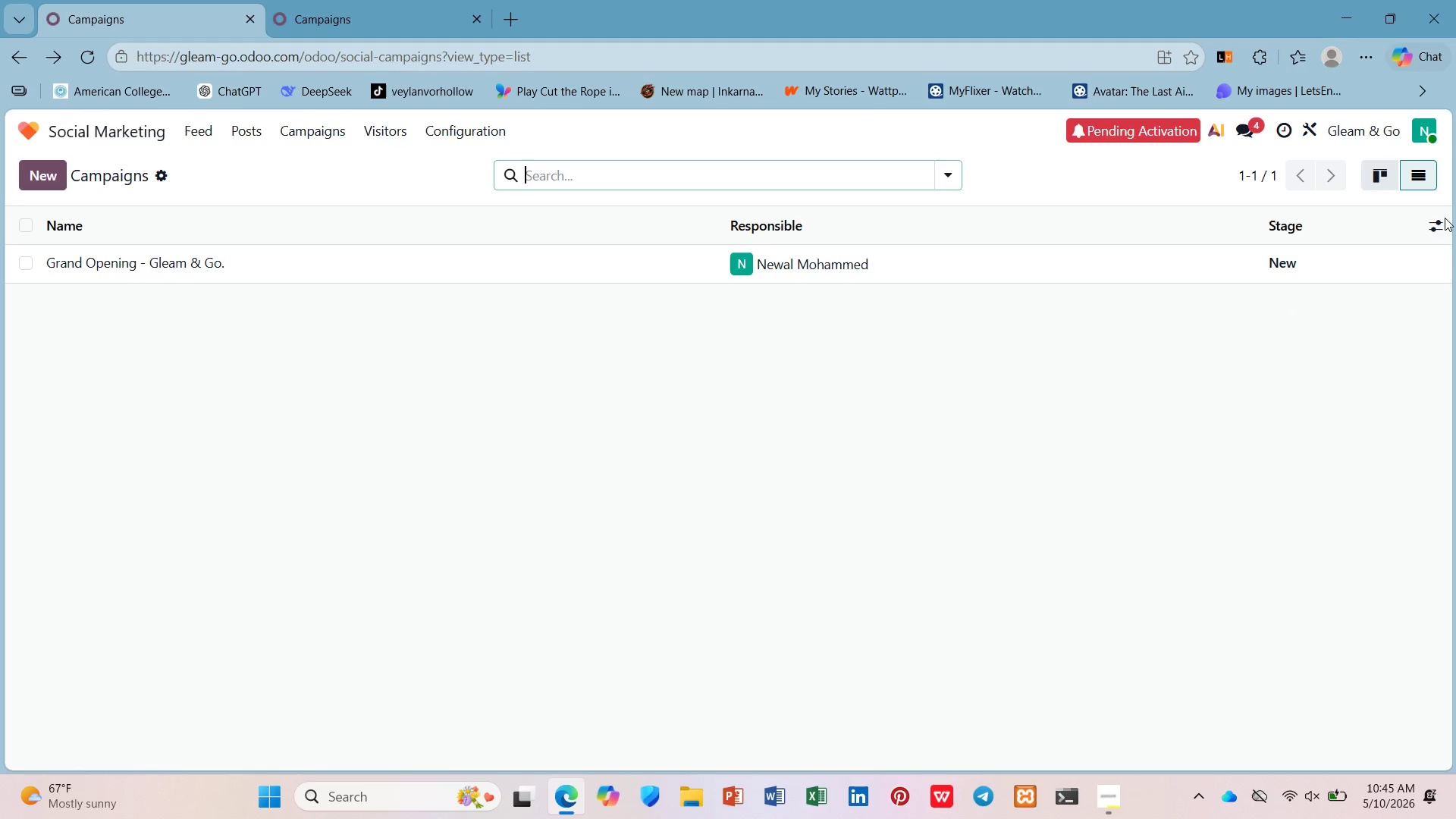 
left_click([1445, 218])
 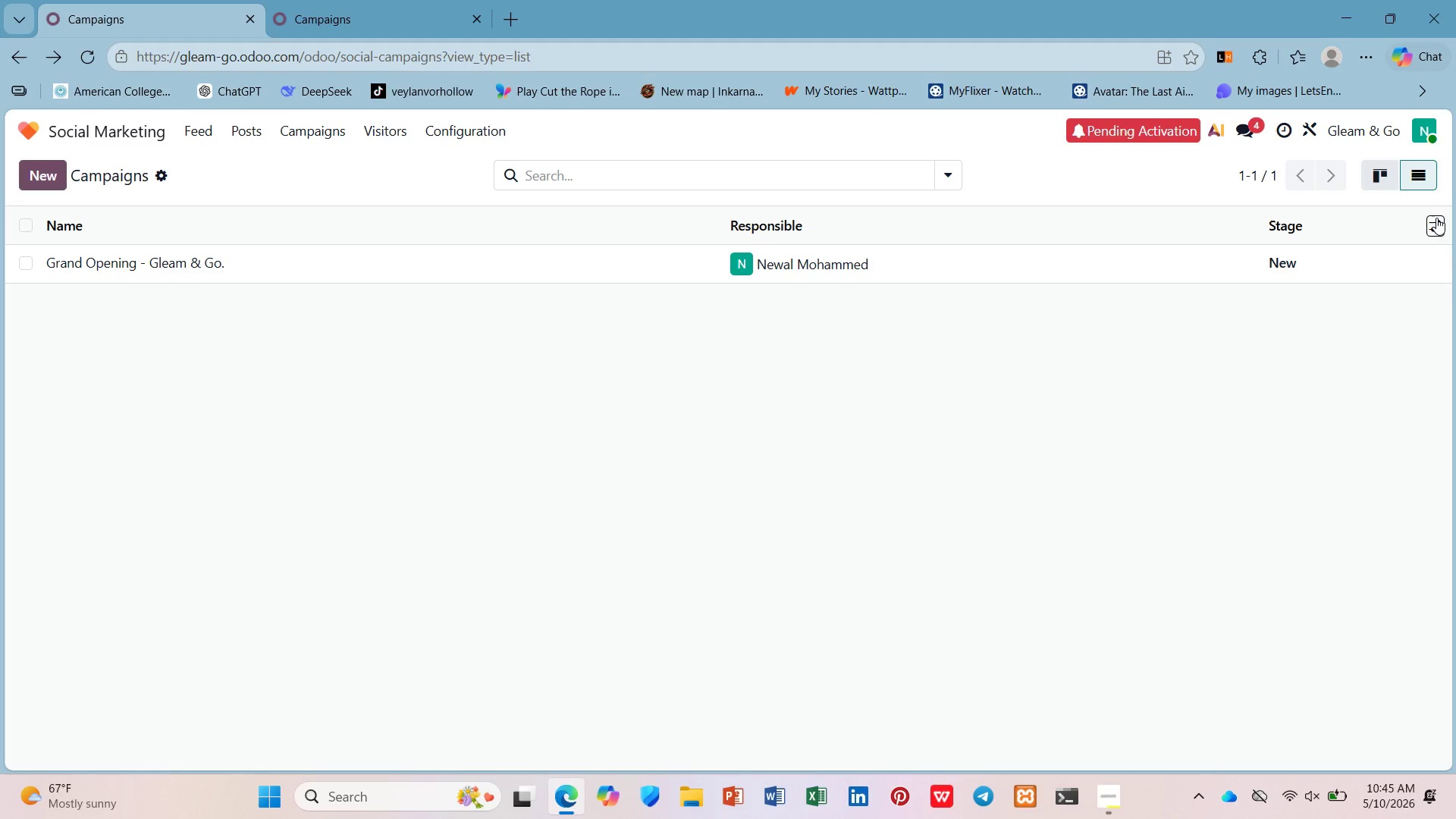 
double_click([1436, 218])
 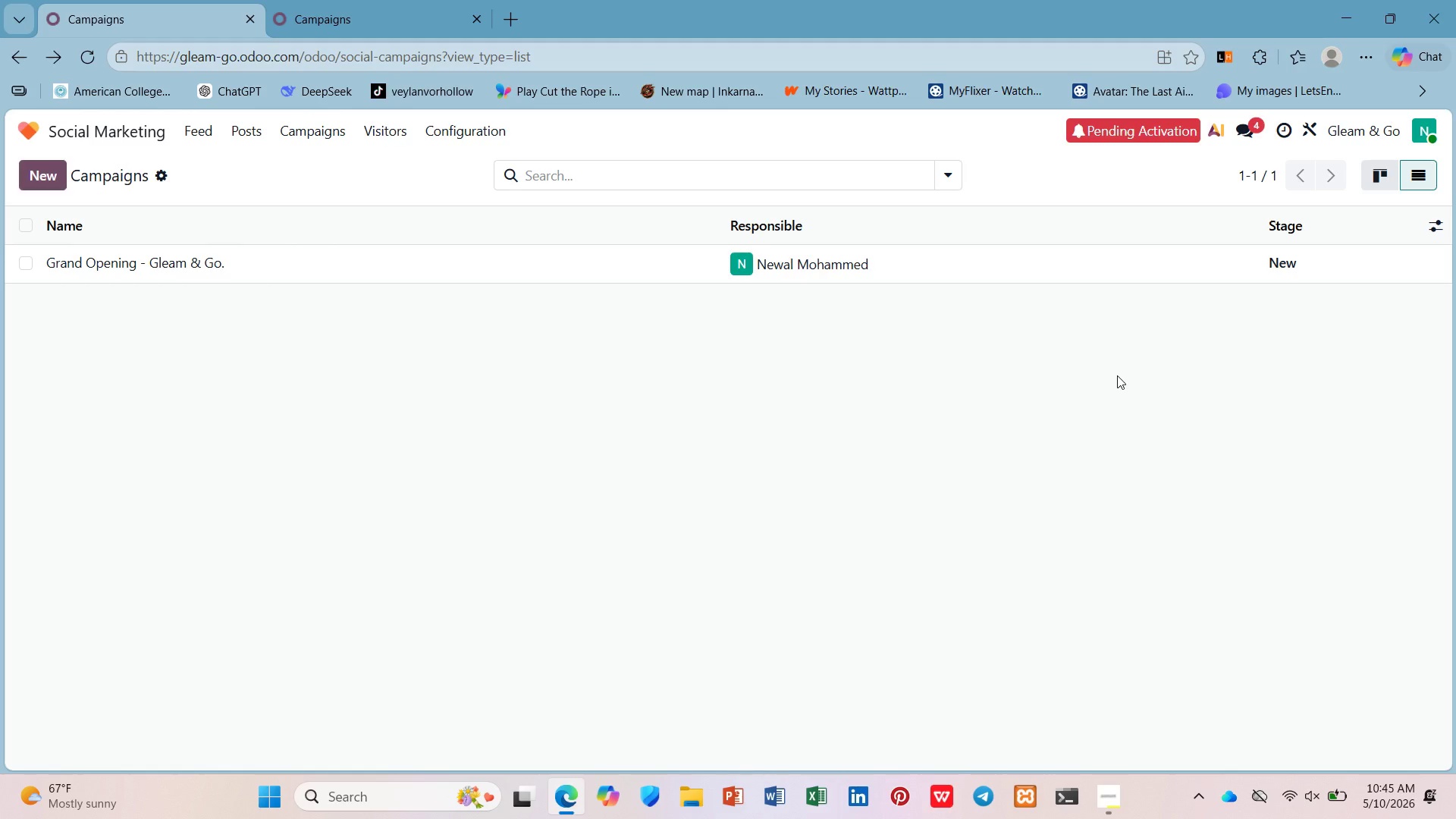 
wait(39.08)
 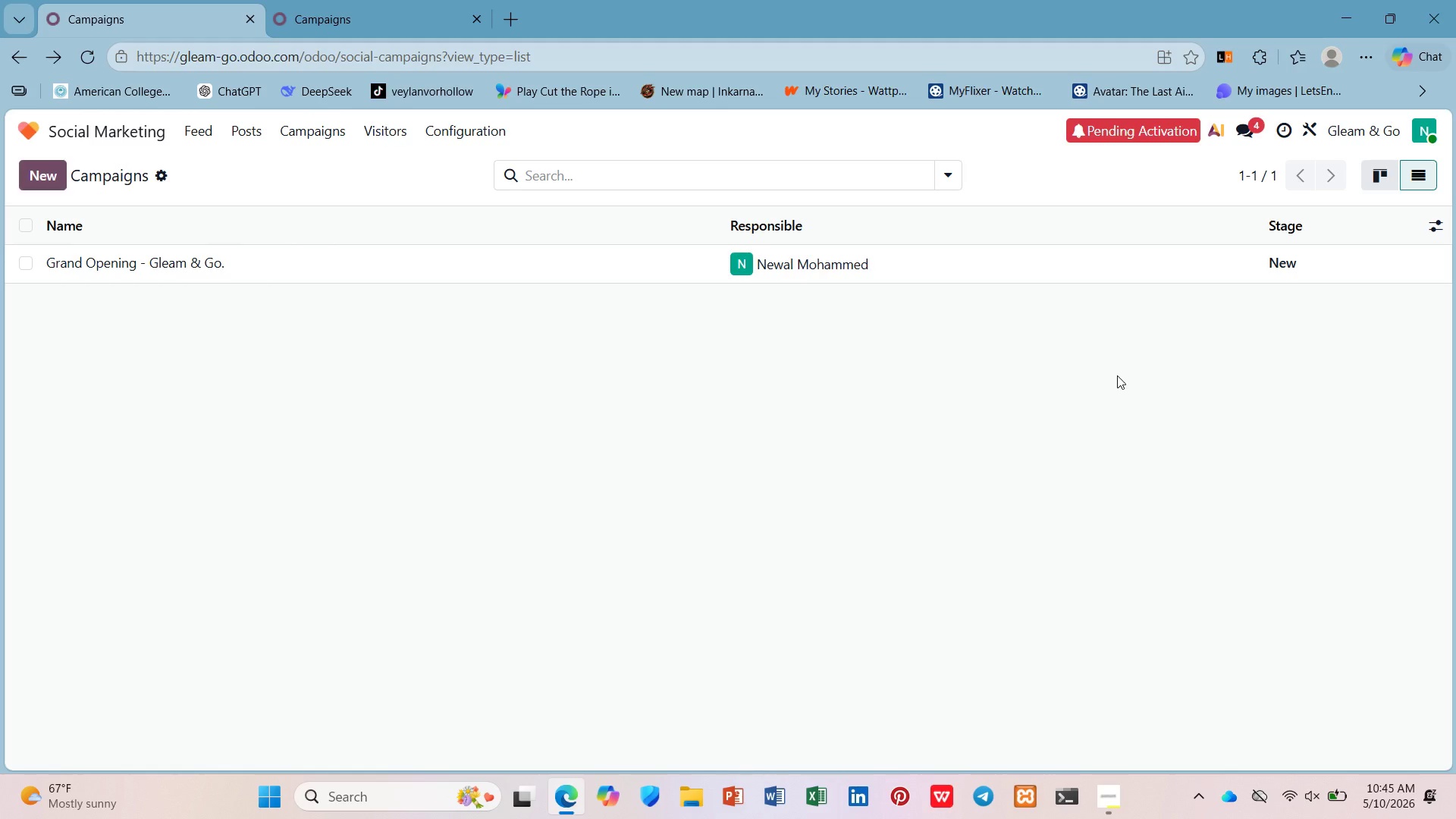 
left_click([237, 127])
 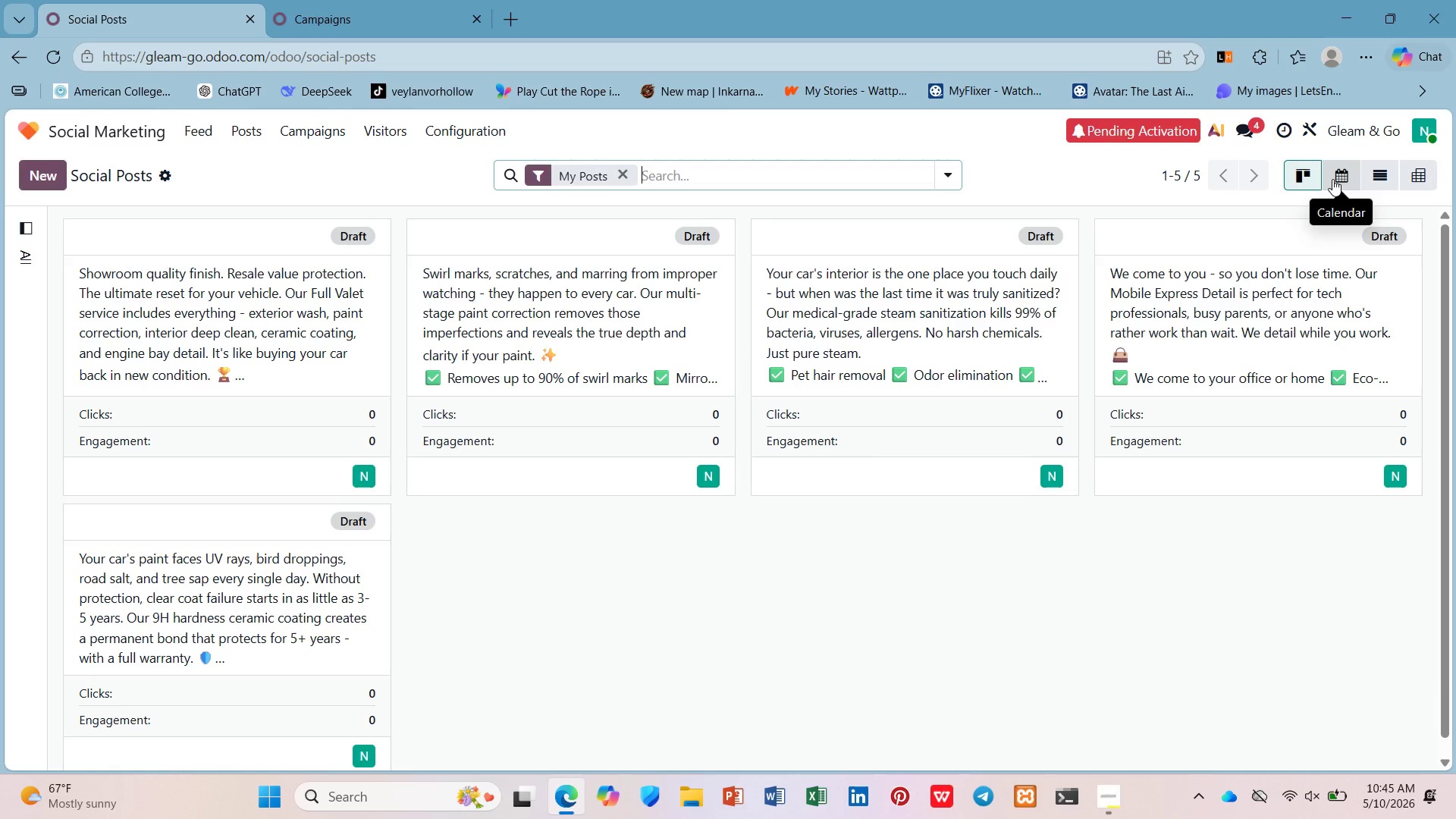 
left_click([1330, 181])
 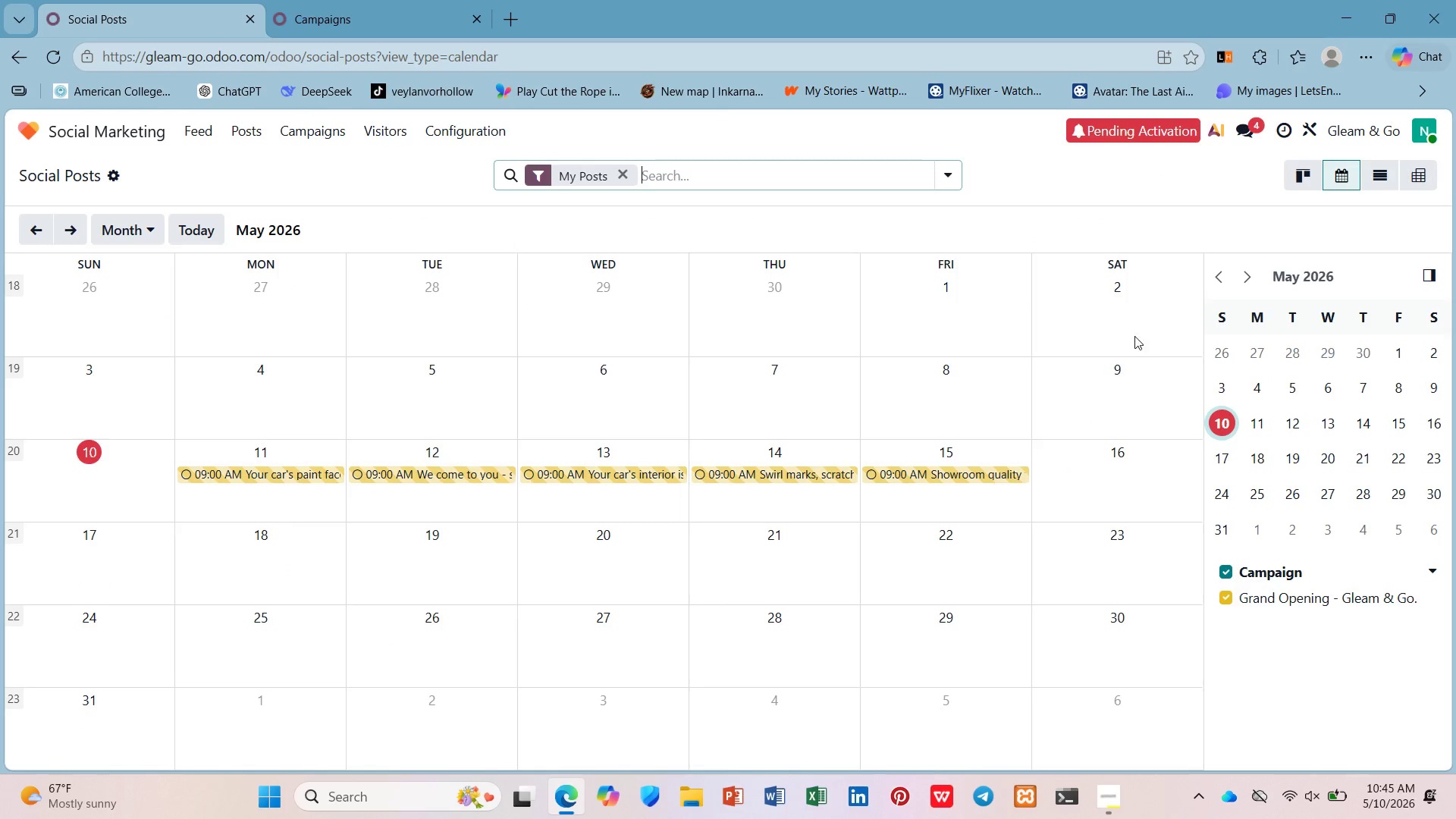 
wait(5.25)
 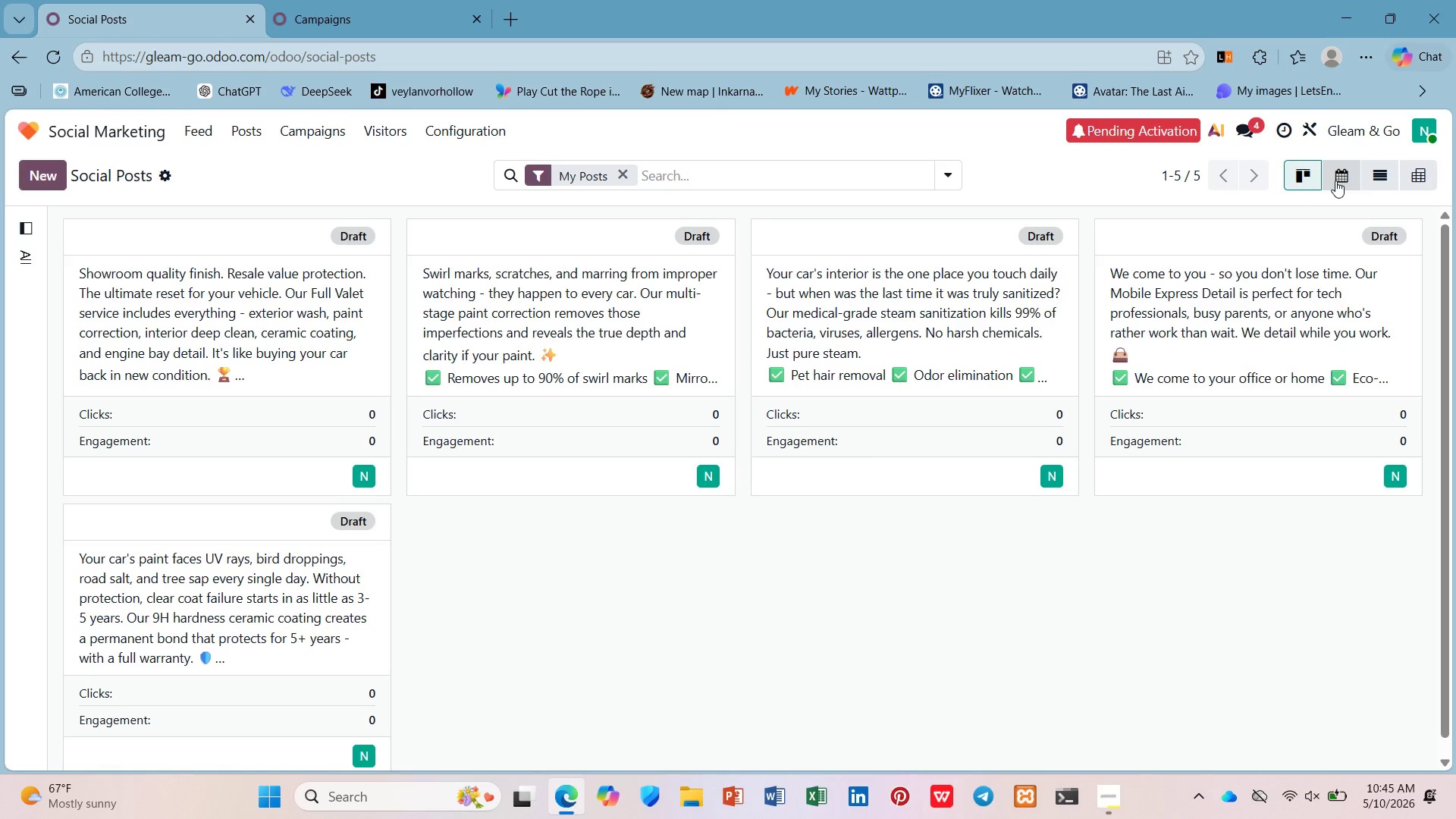 
left_click([1395, 180])
 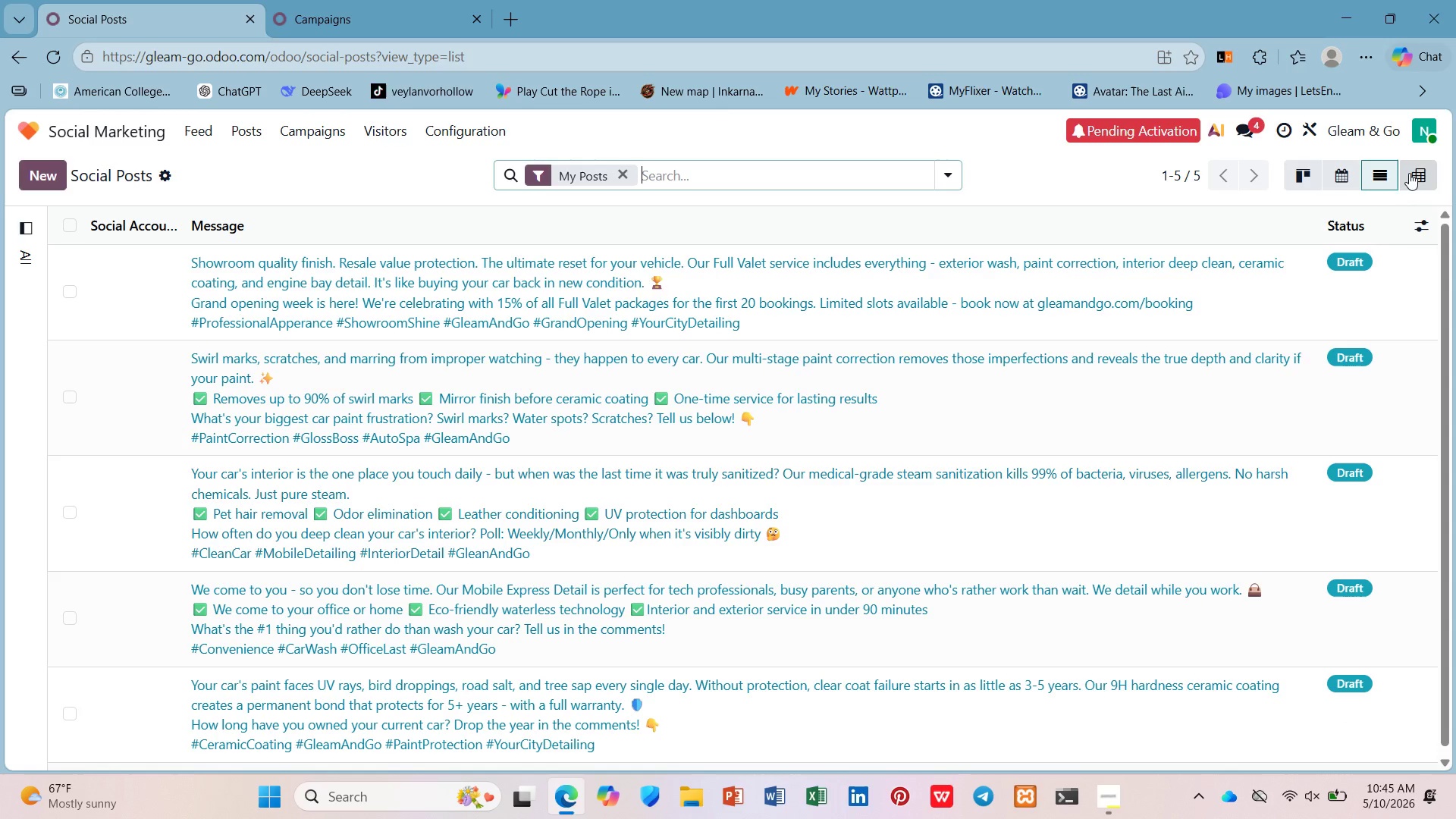 
left_click([1415, 170])
 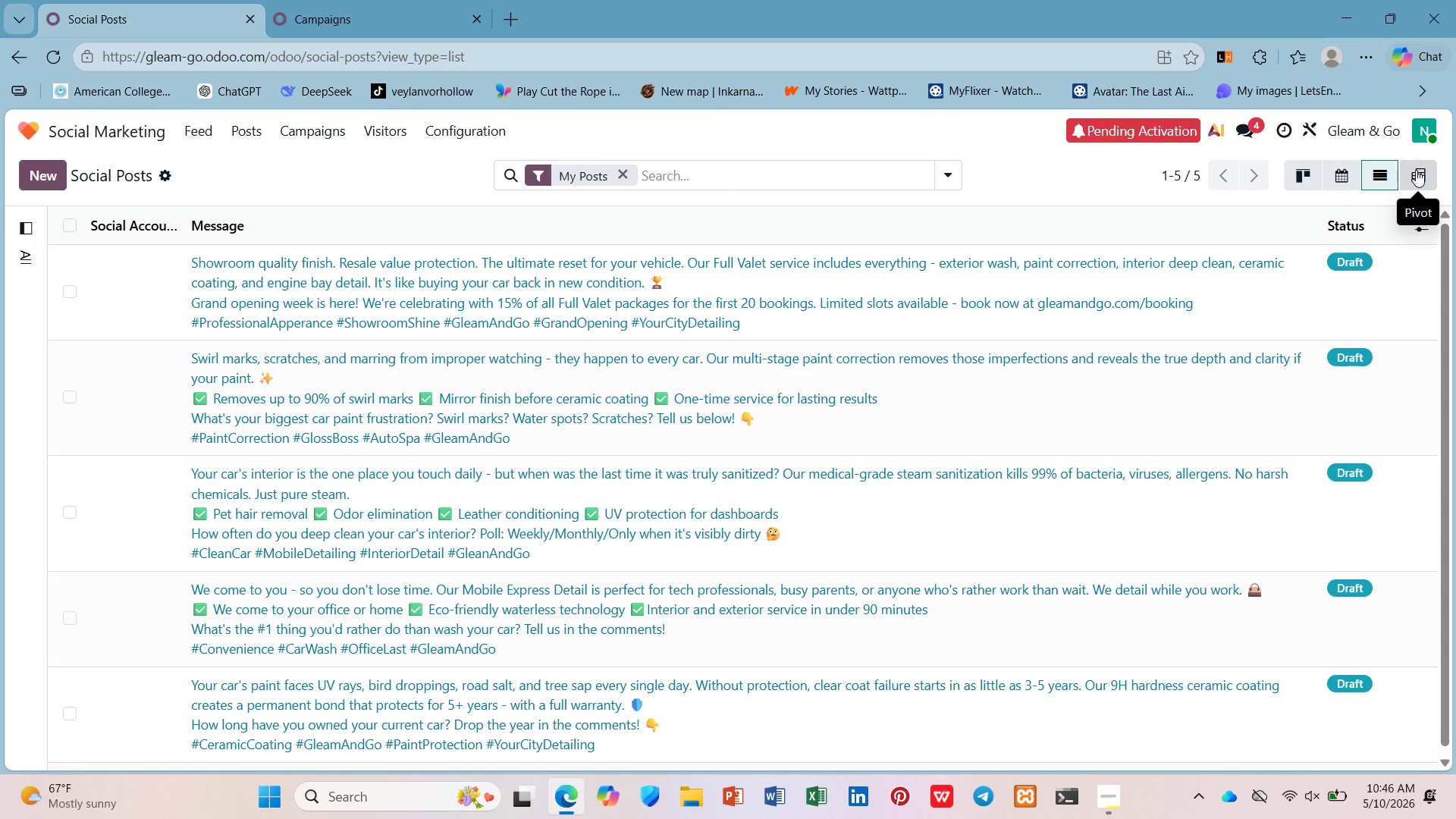 
left_click([1416, 170])
 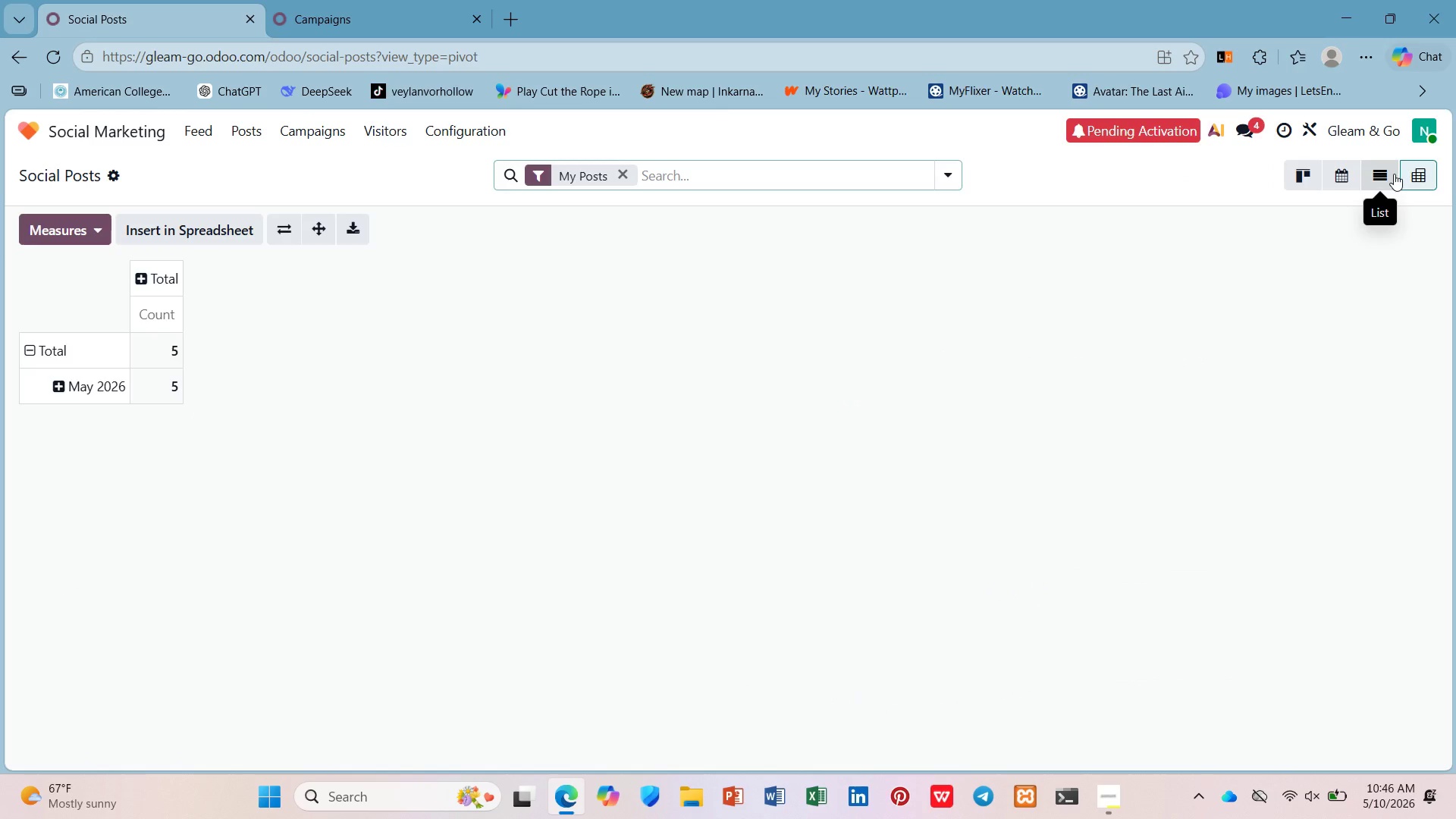 
wait(5.44)
 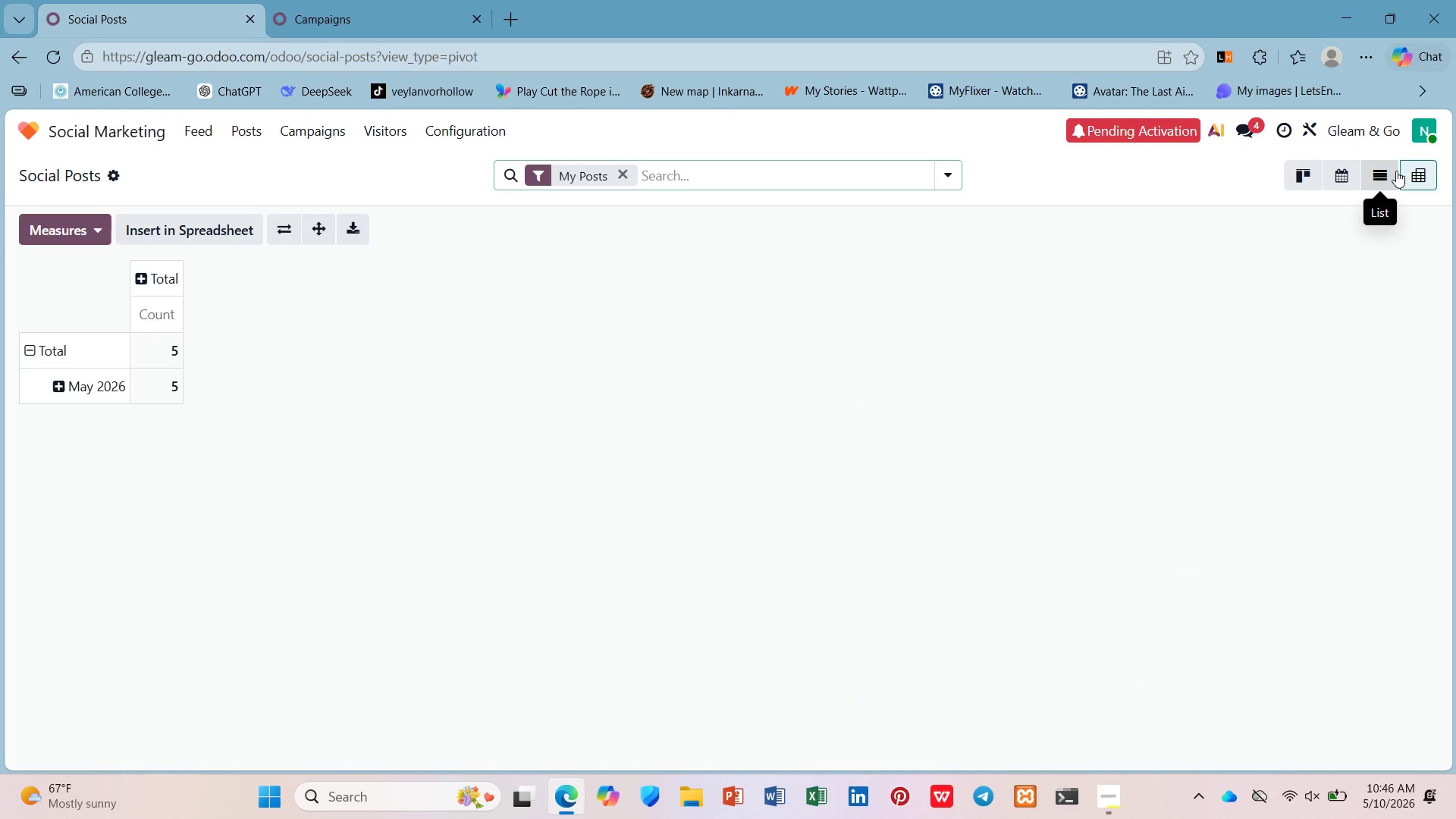 
left_click([1394, 174])
 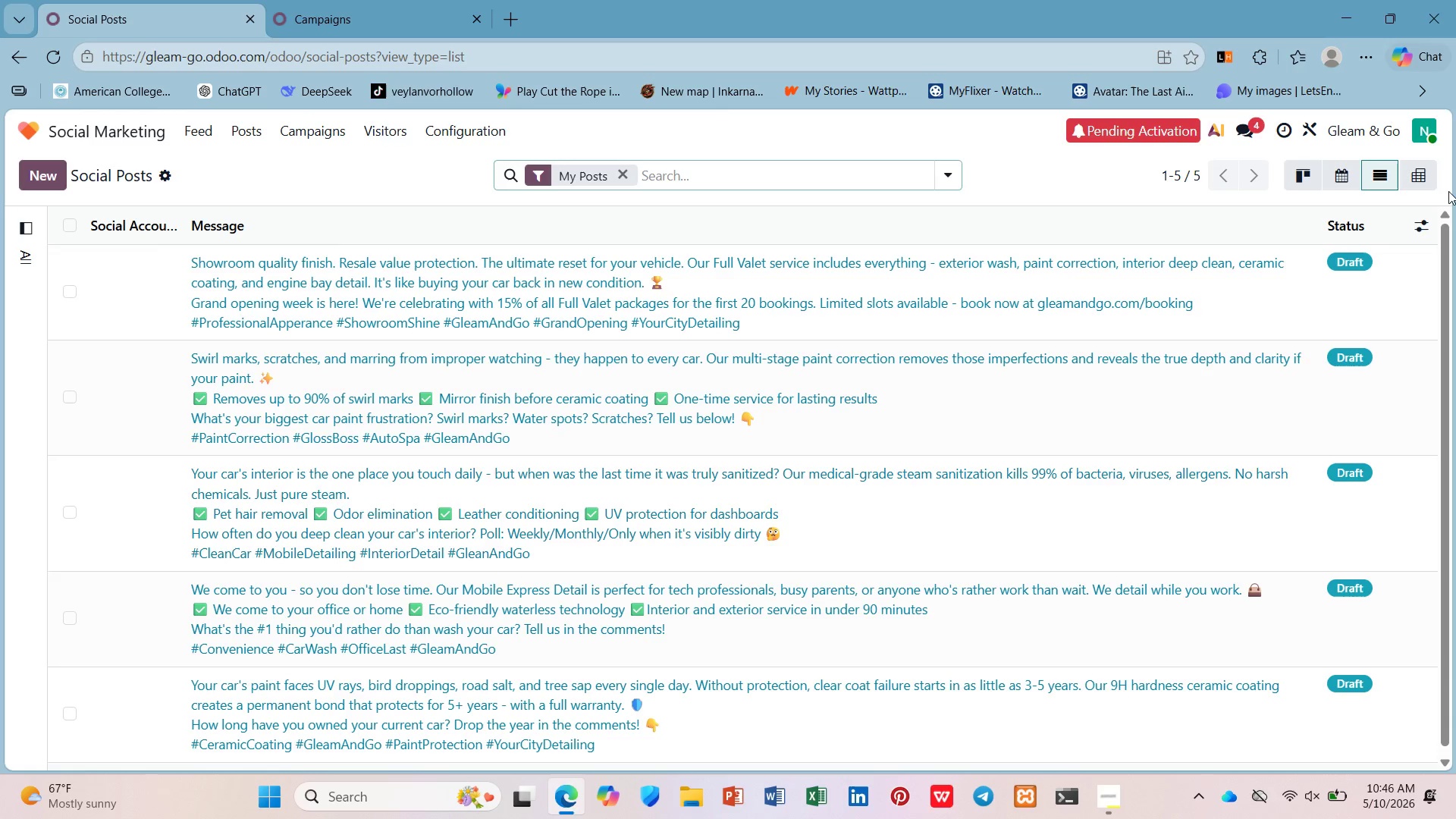 
scroll: coordinate [1006, 453], scroll_direction: down, amount: 3.0
 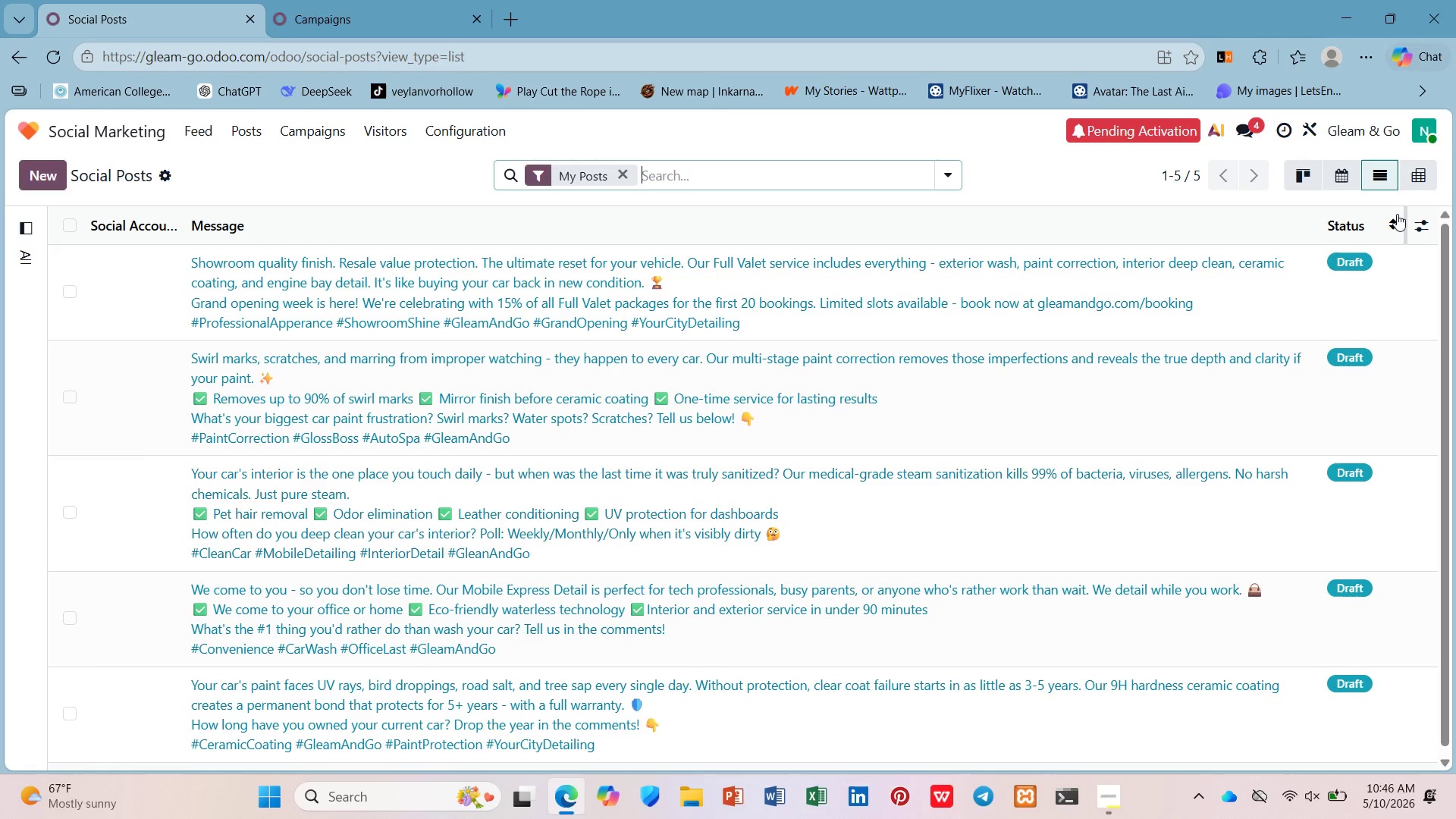 
left_click([1415, 213])
 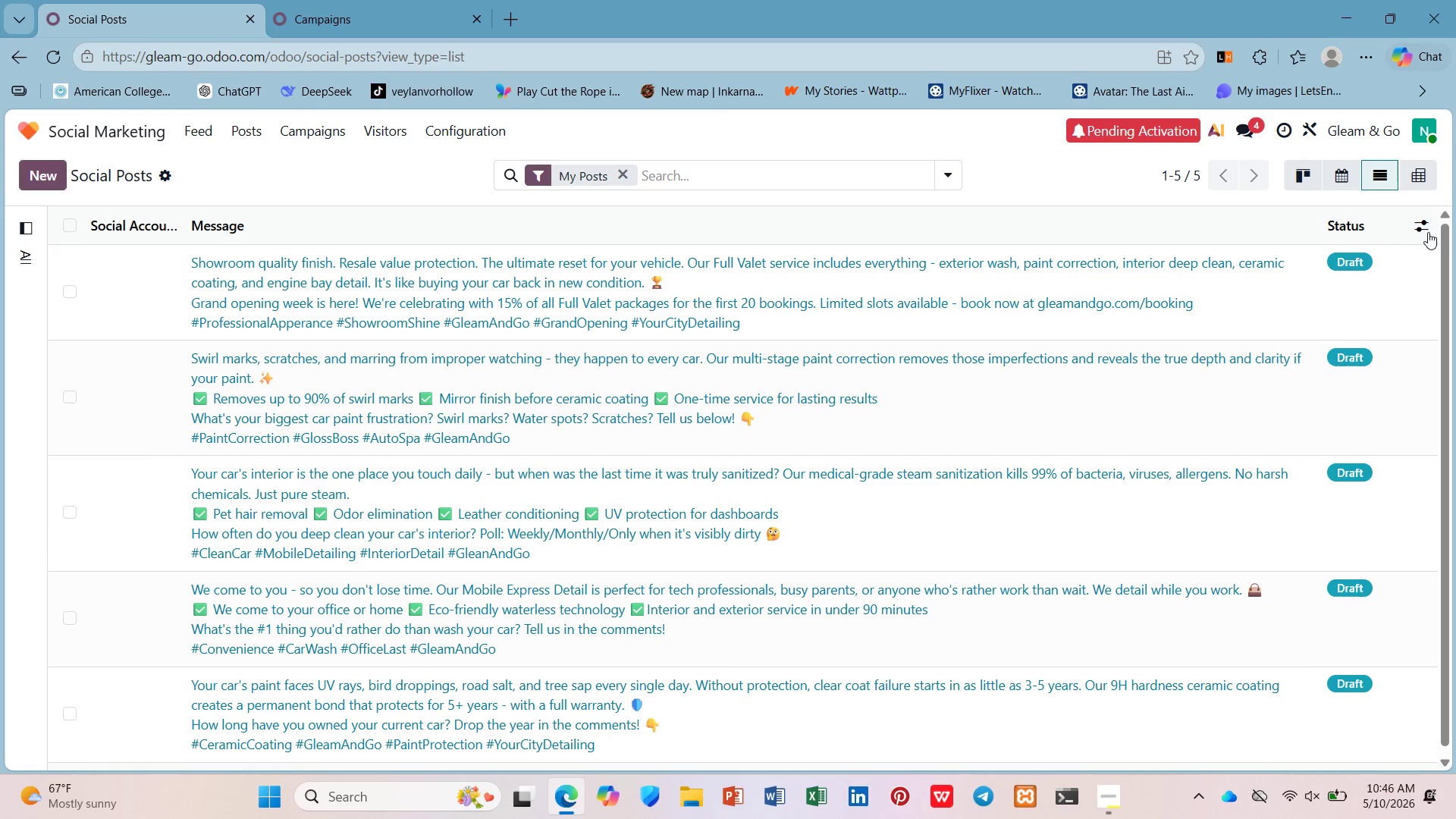 
left_click([1426, 229])
 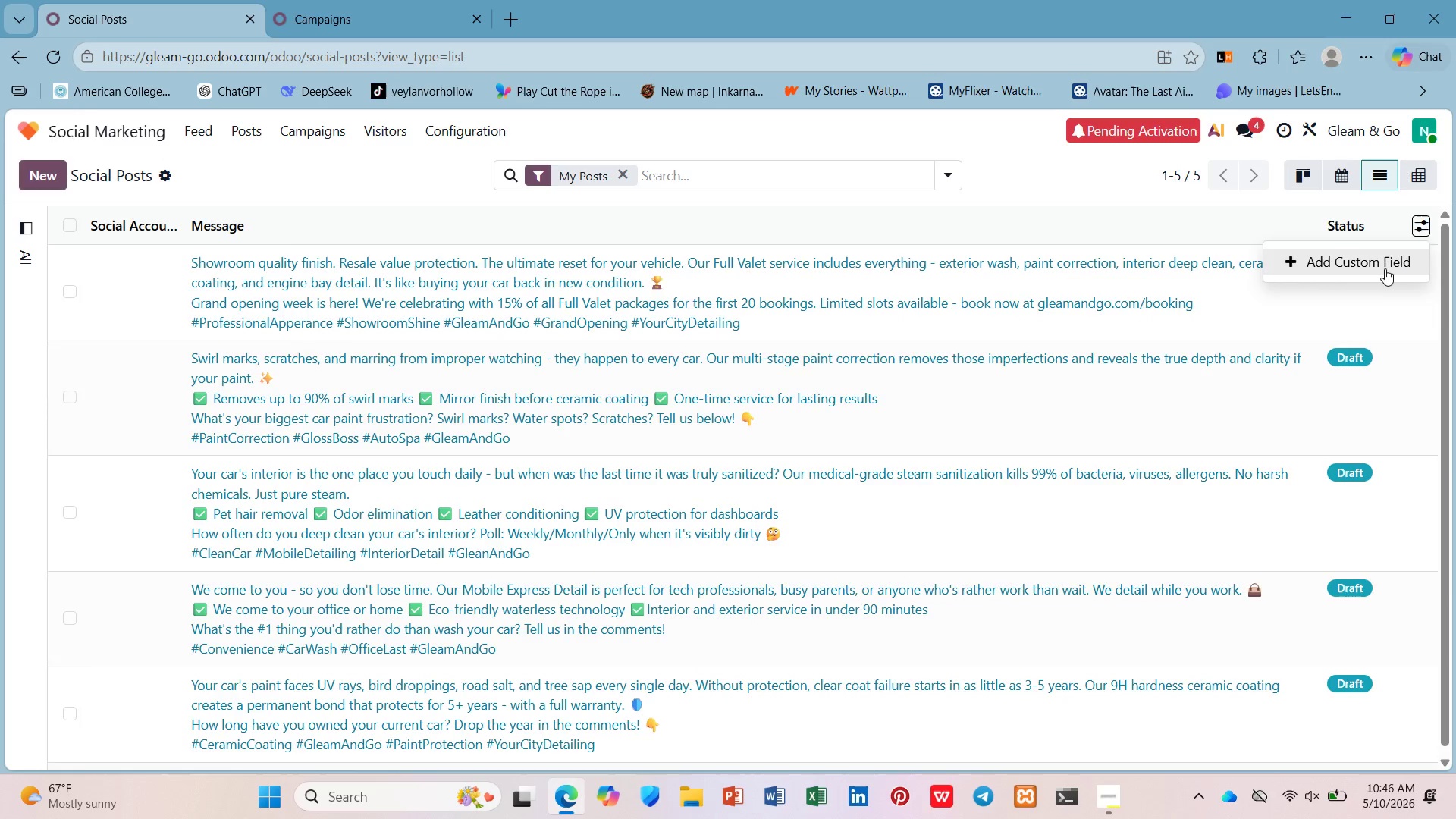 
left_click([1386, 262])
 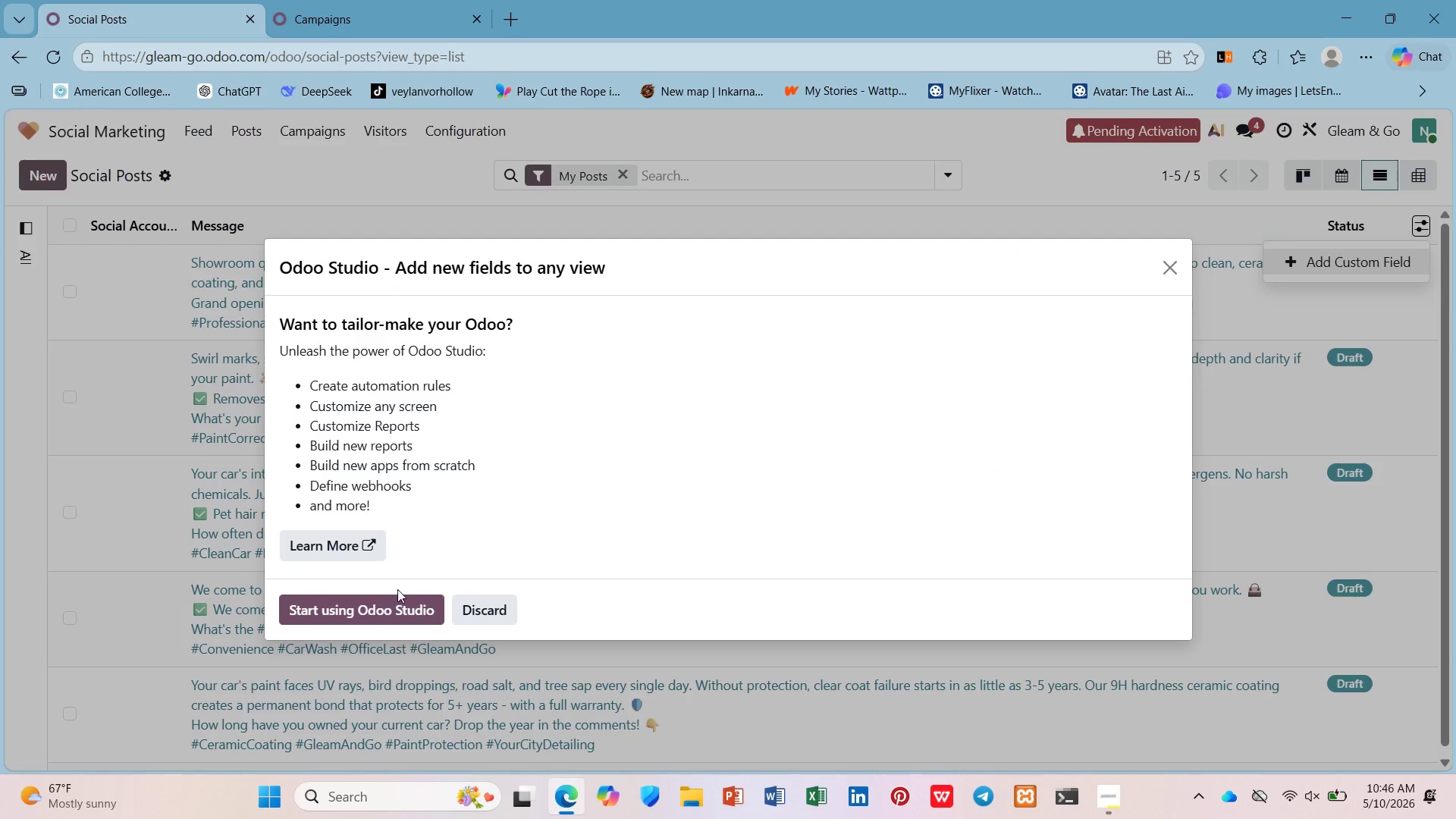 
left_click([397, 596])
 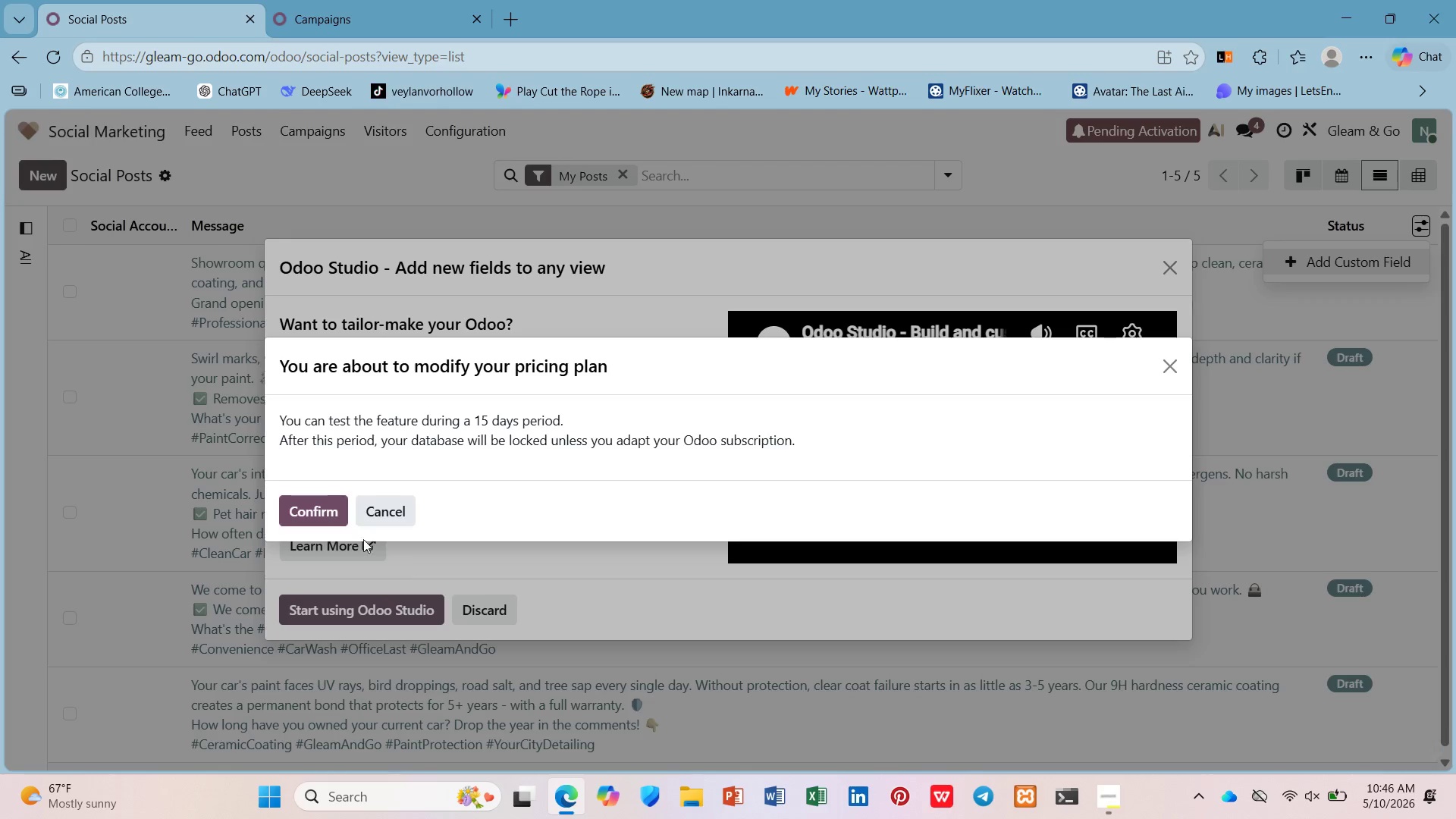 
left_click([309, 513])
 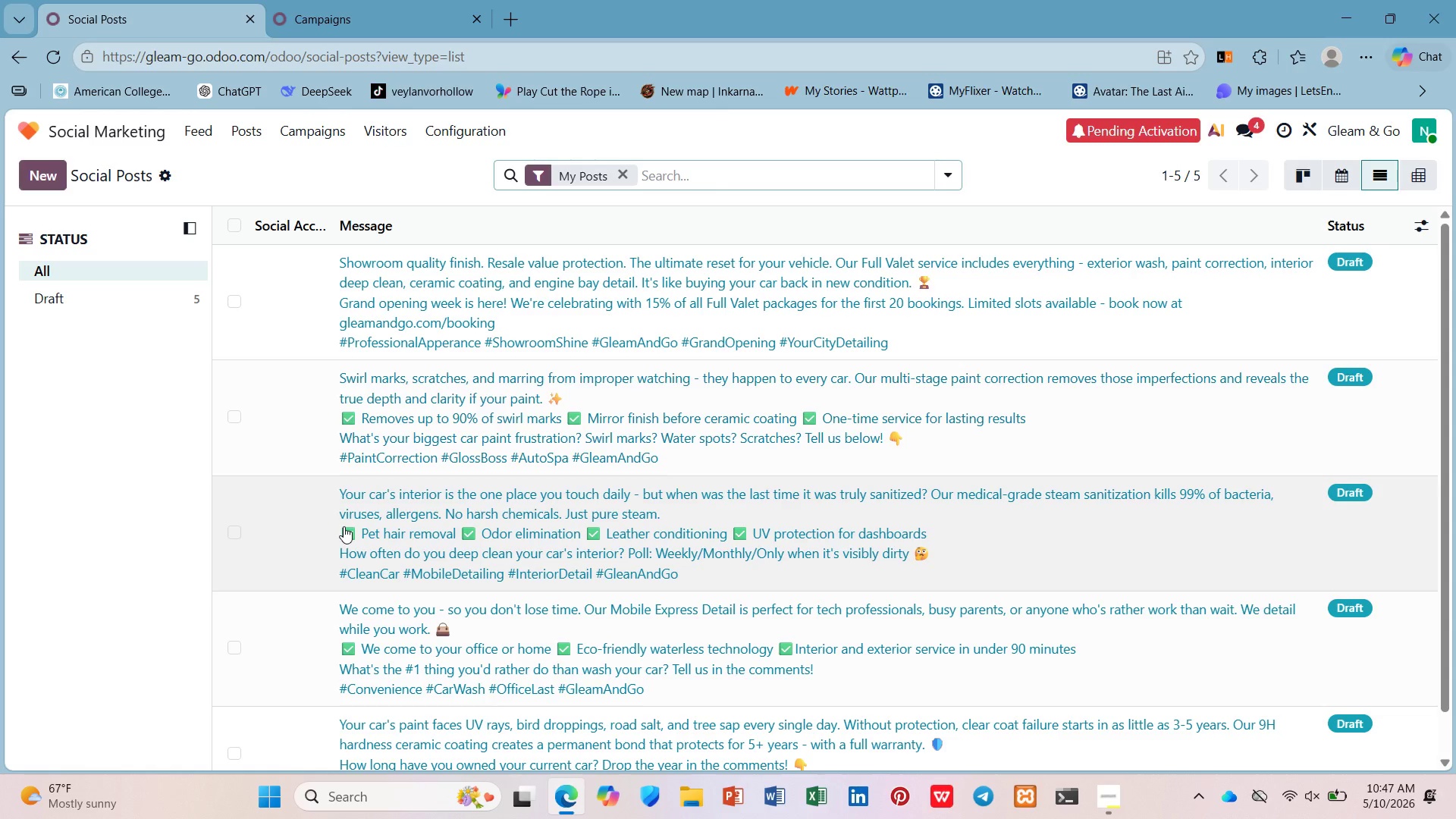 
wait(69.0)
 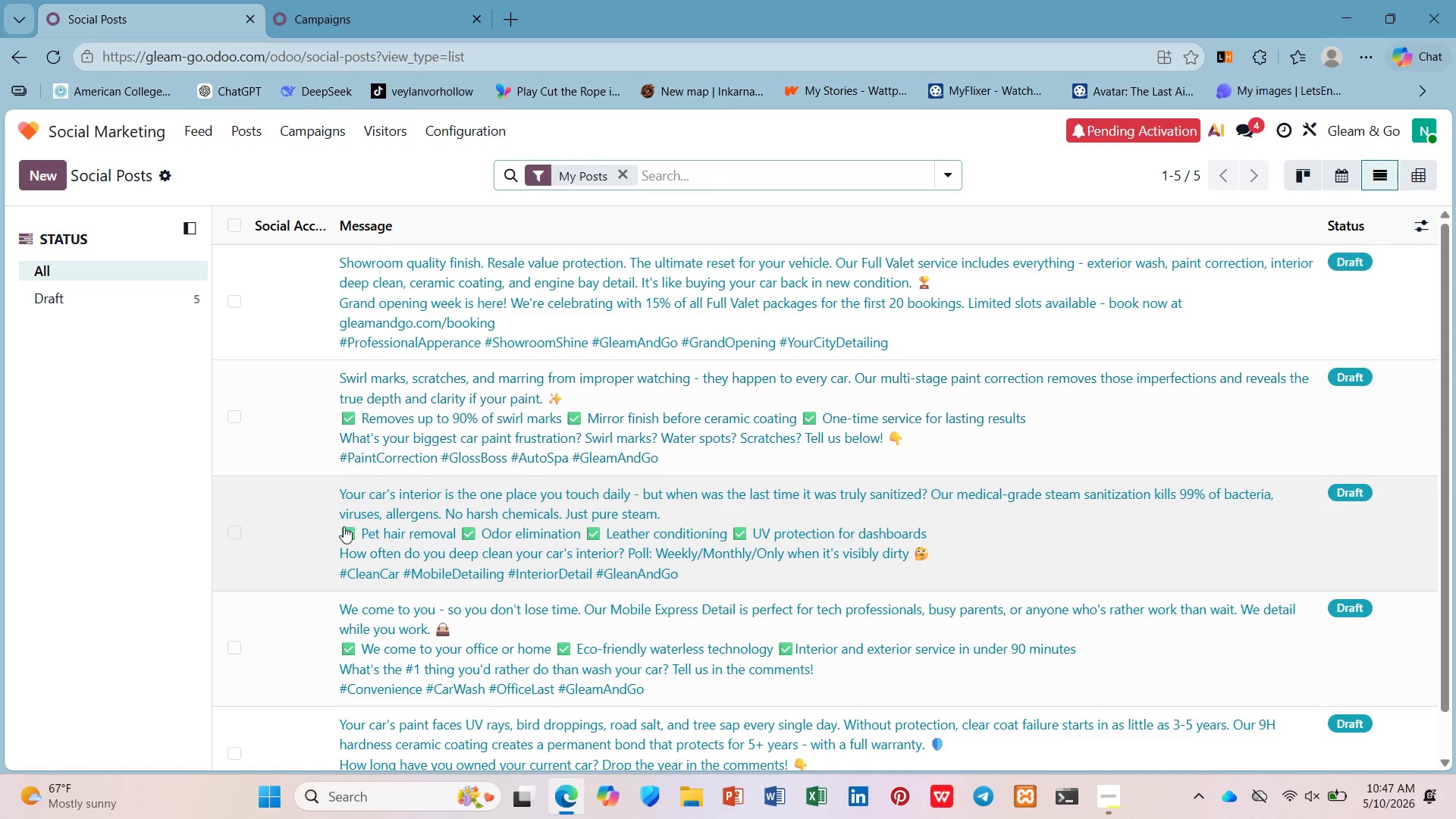 
left_click([1423, 218])
 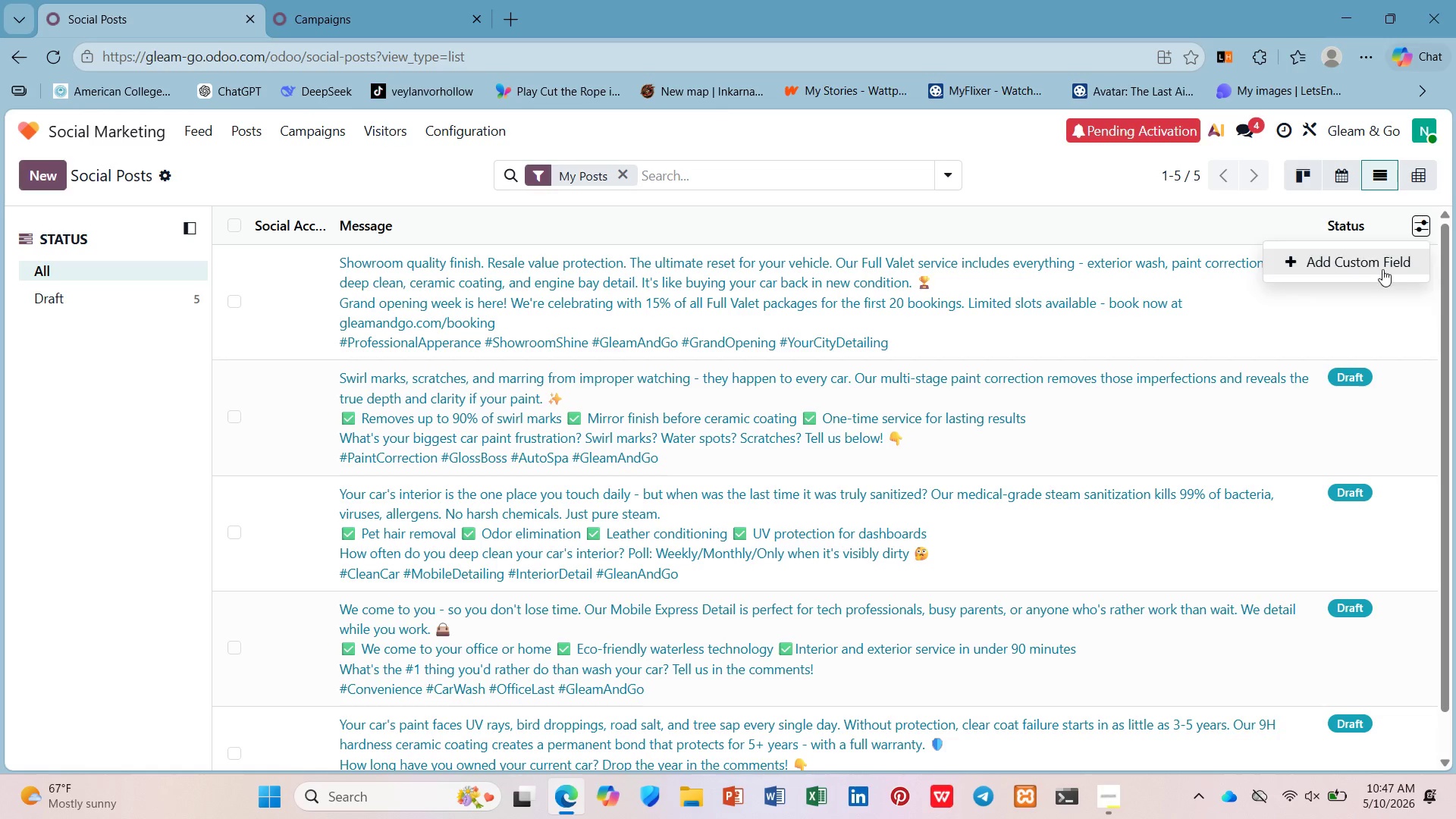 
left_click([1382, 269])
 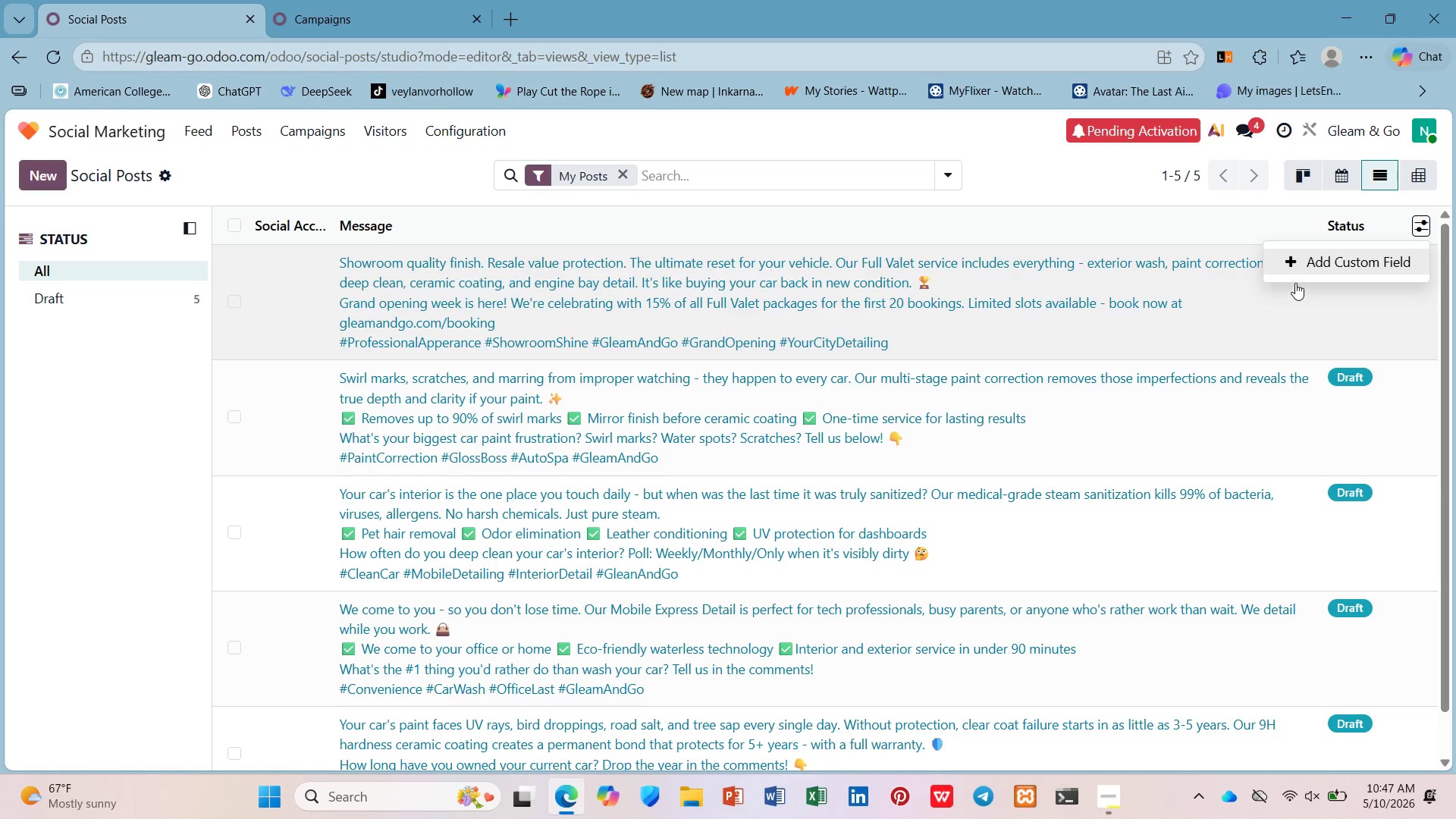 
left_click([1310, 257])
 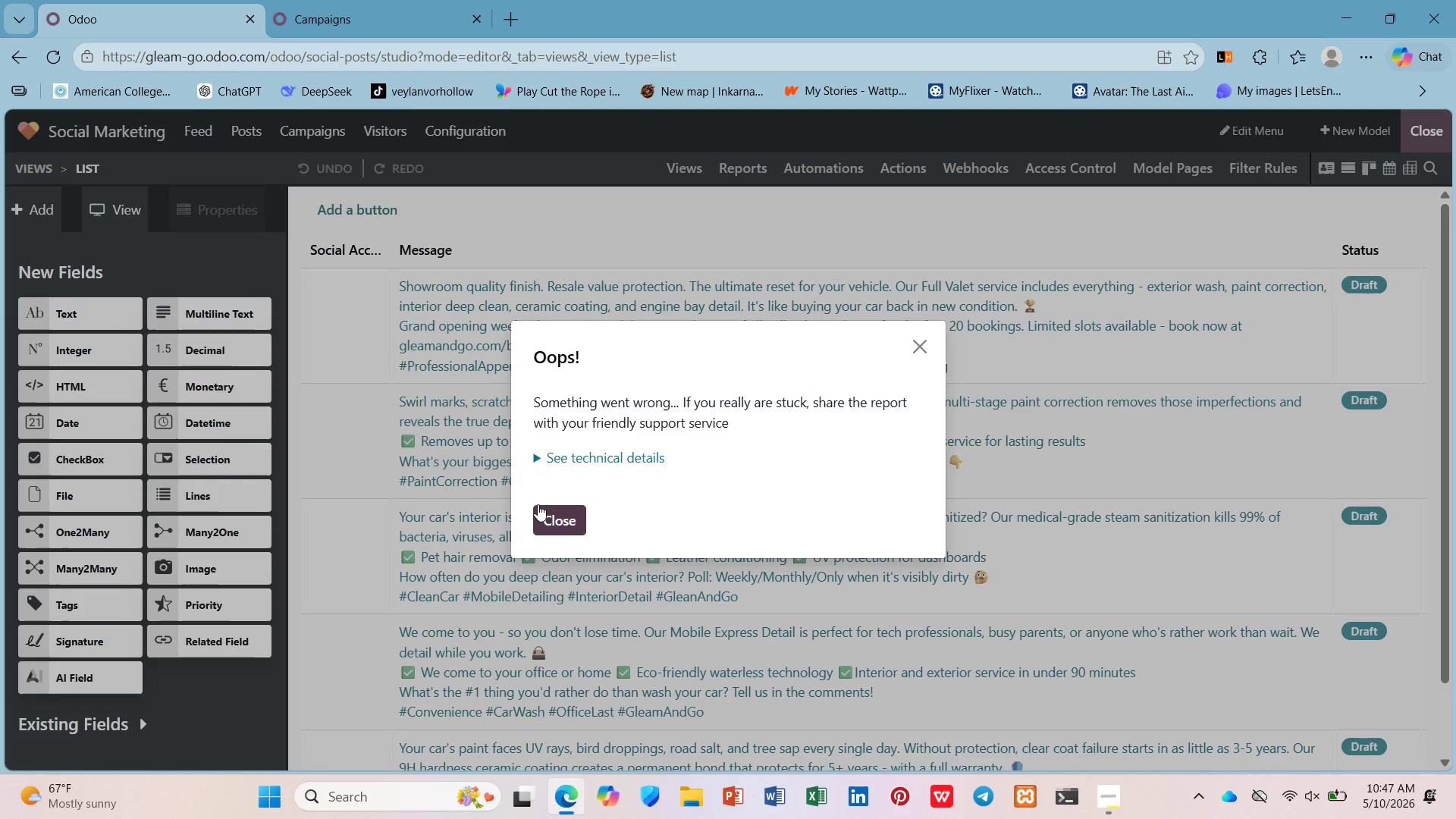 
left_click([545, 508])
 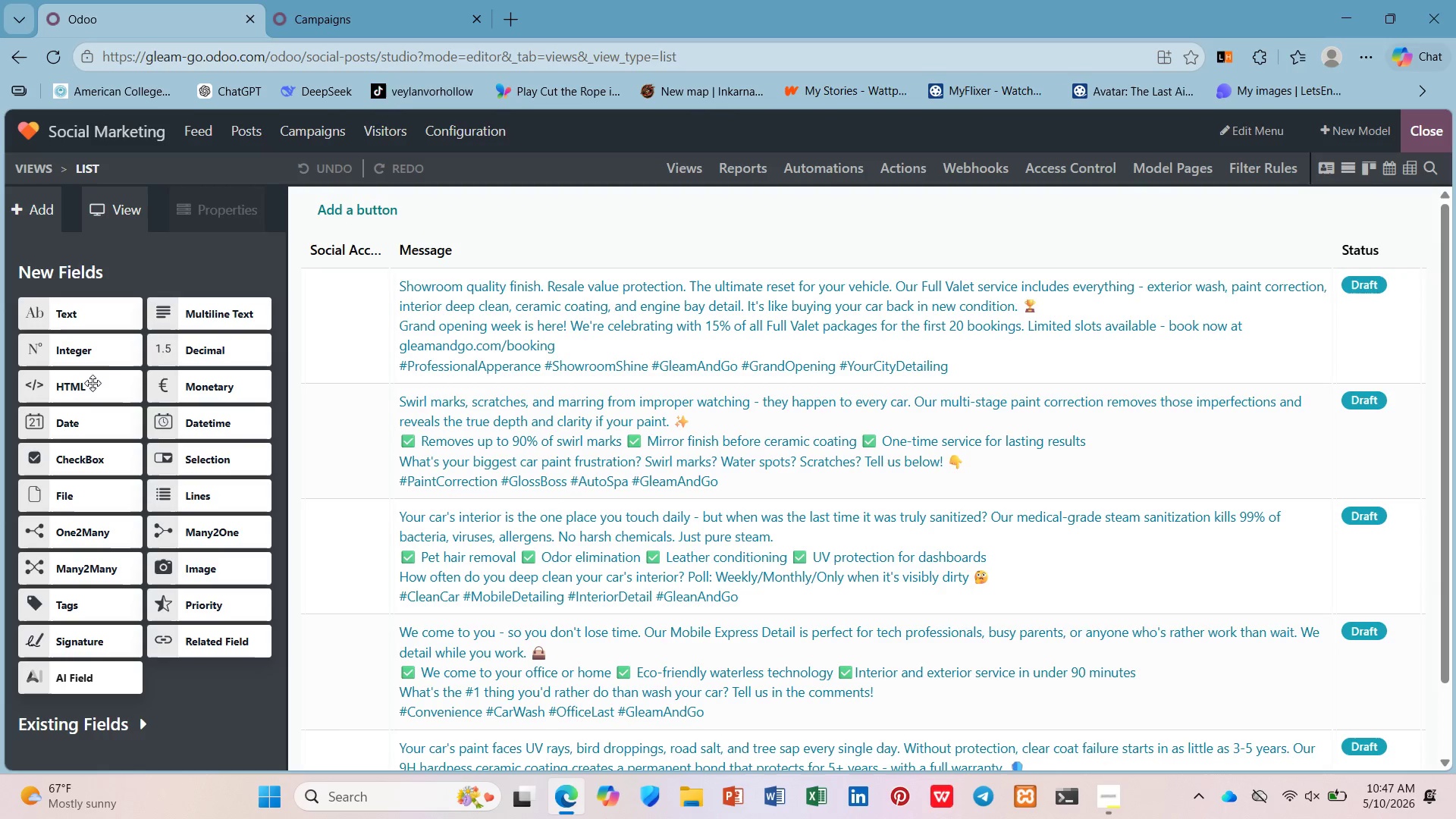 
scroll: coordinate [116, 371], scroll_direction: down, amount: 3.0
 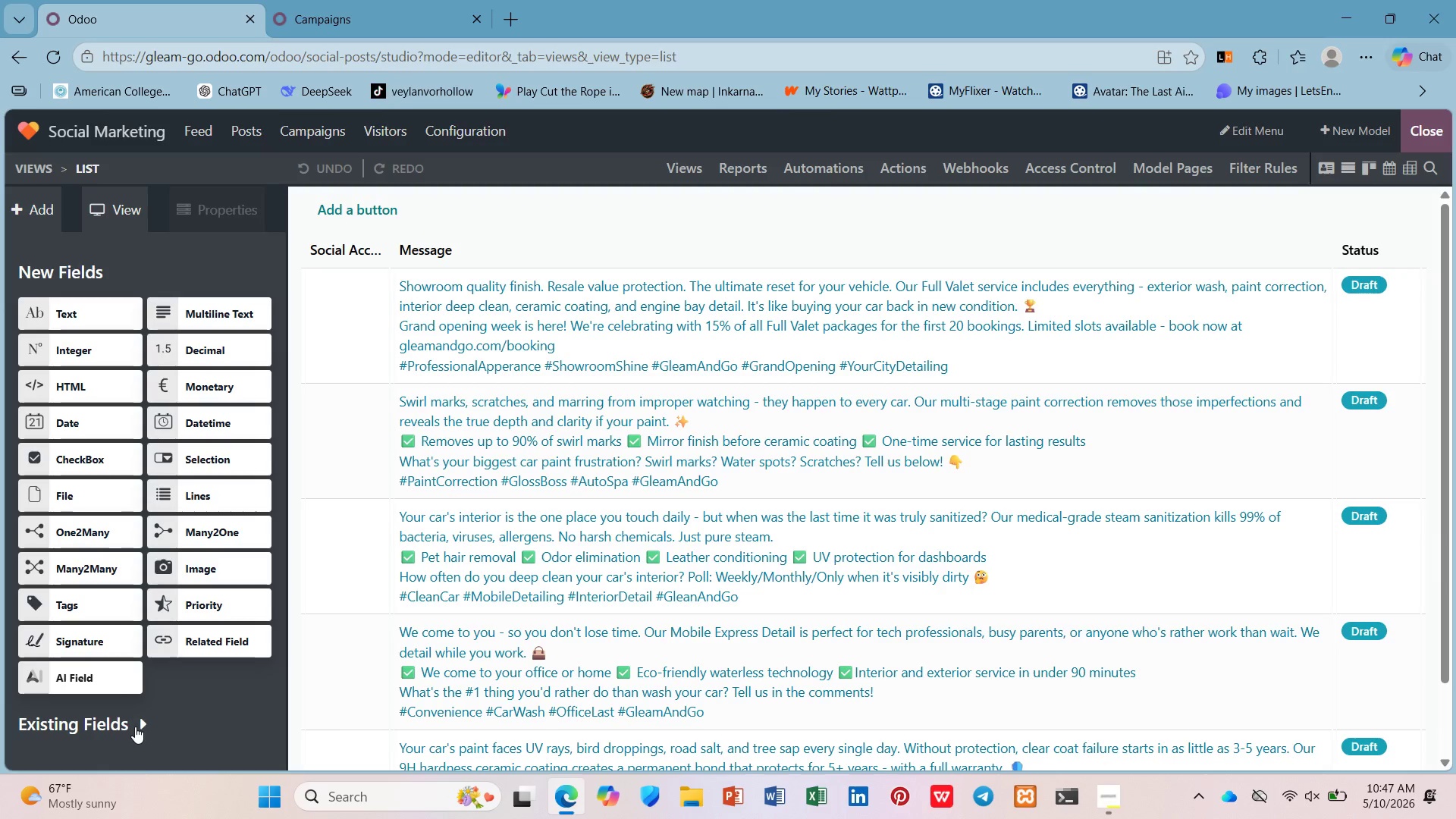 
left_click([135, 726])
 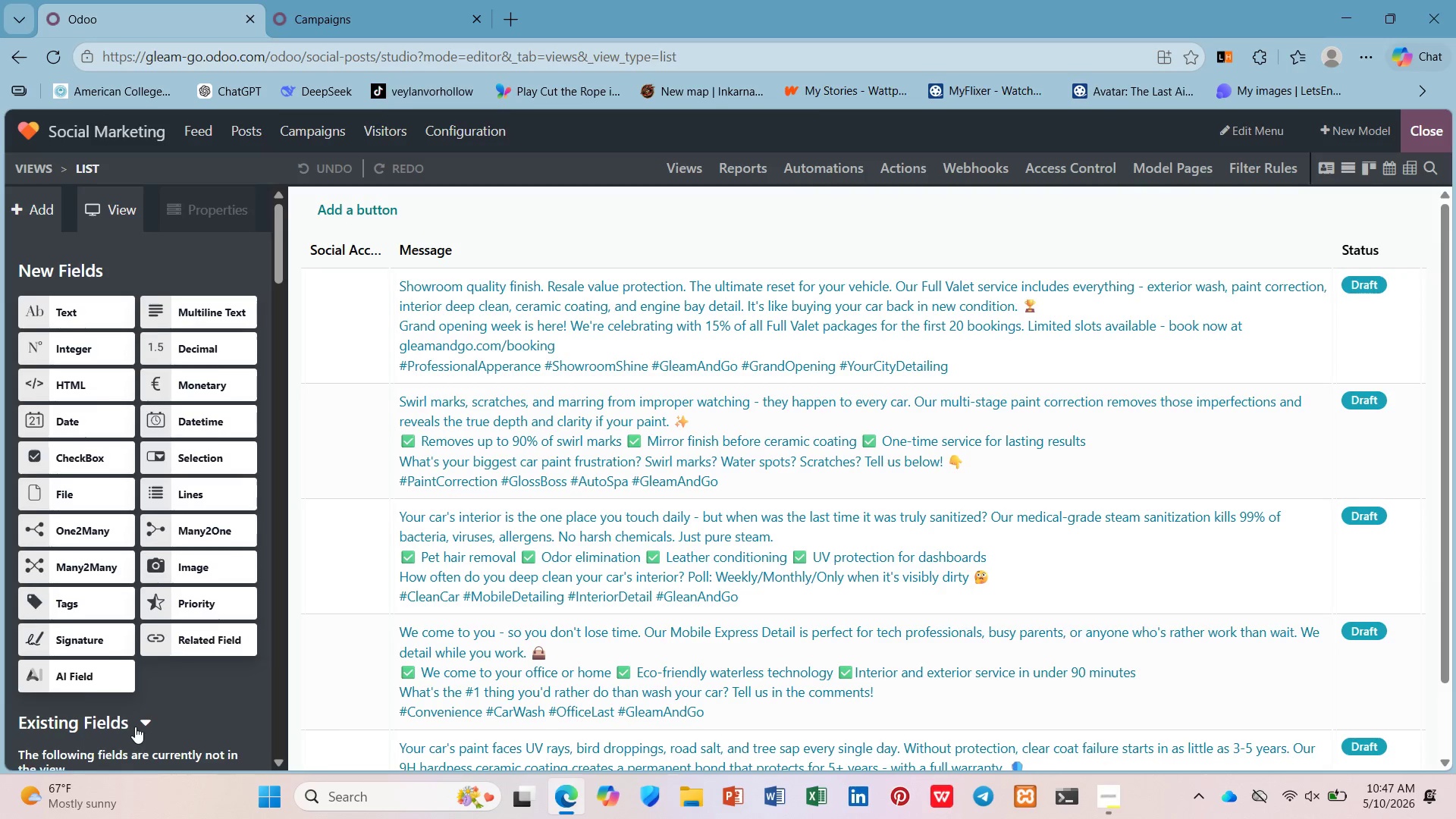 
scroll: coordinate [172, 488], scroll_direction: down, amount: 8.0
 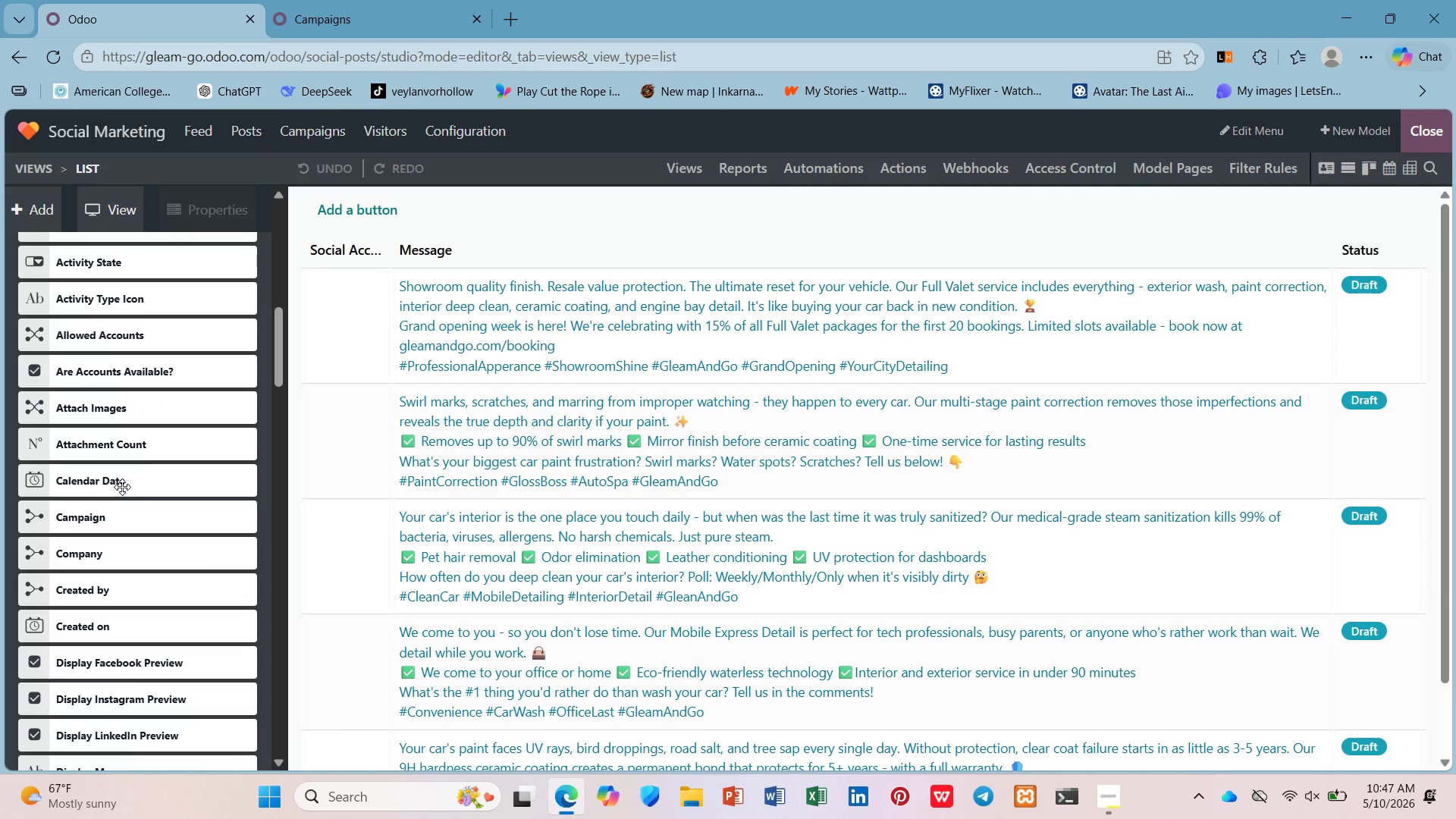 
left_click_drag(start_coordinate=[98, 484], to_coordinate=[1429, 275])
 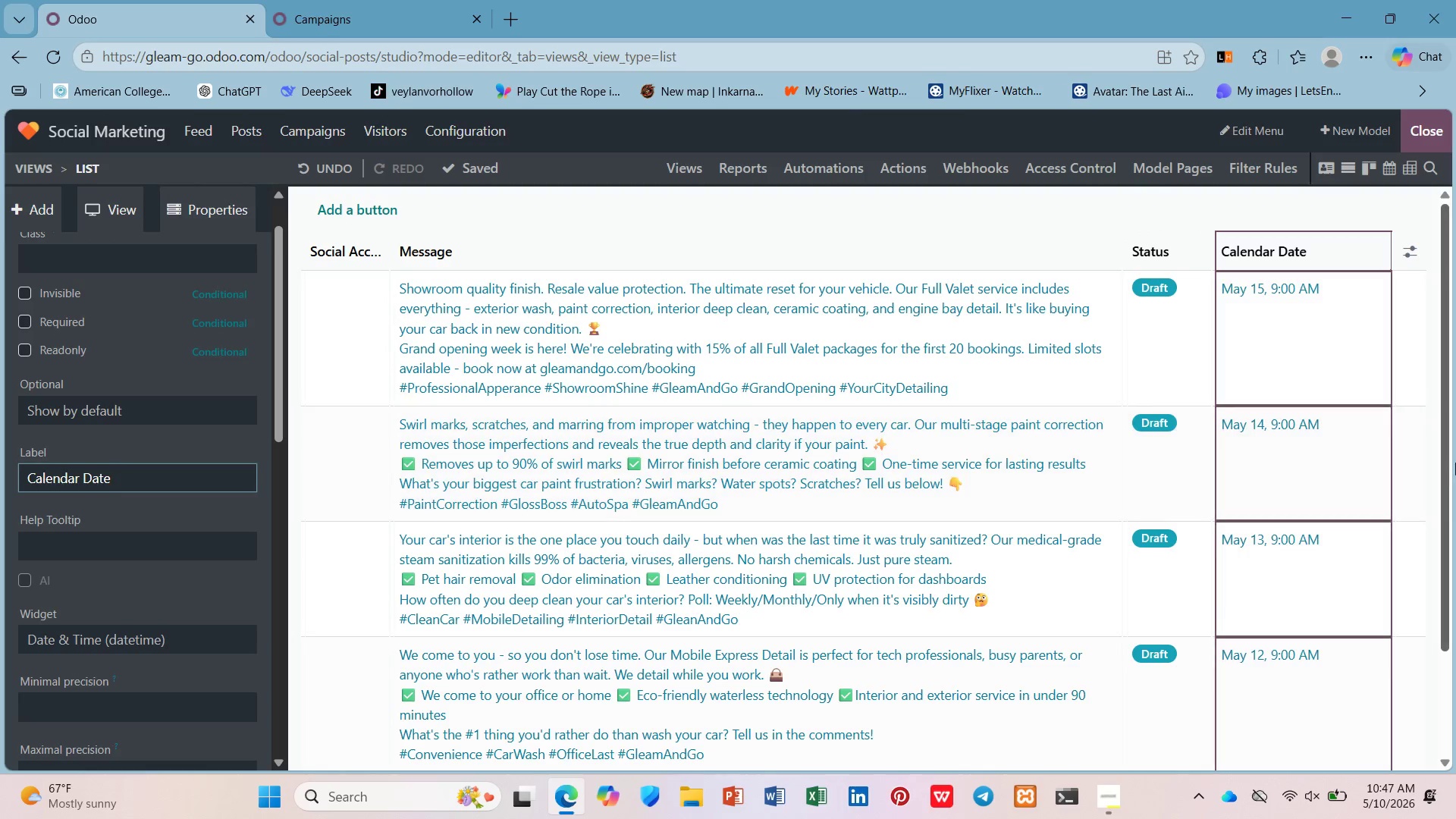 
scroll: coordinate [1372, 448], scroll_direction: down, amount: 4.0
 